 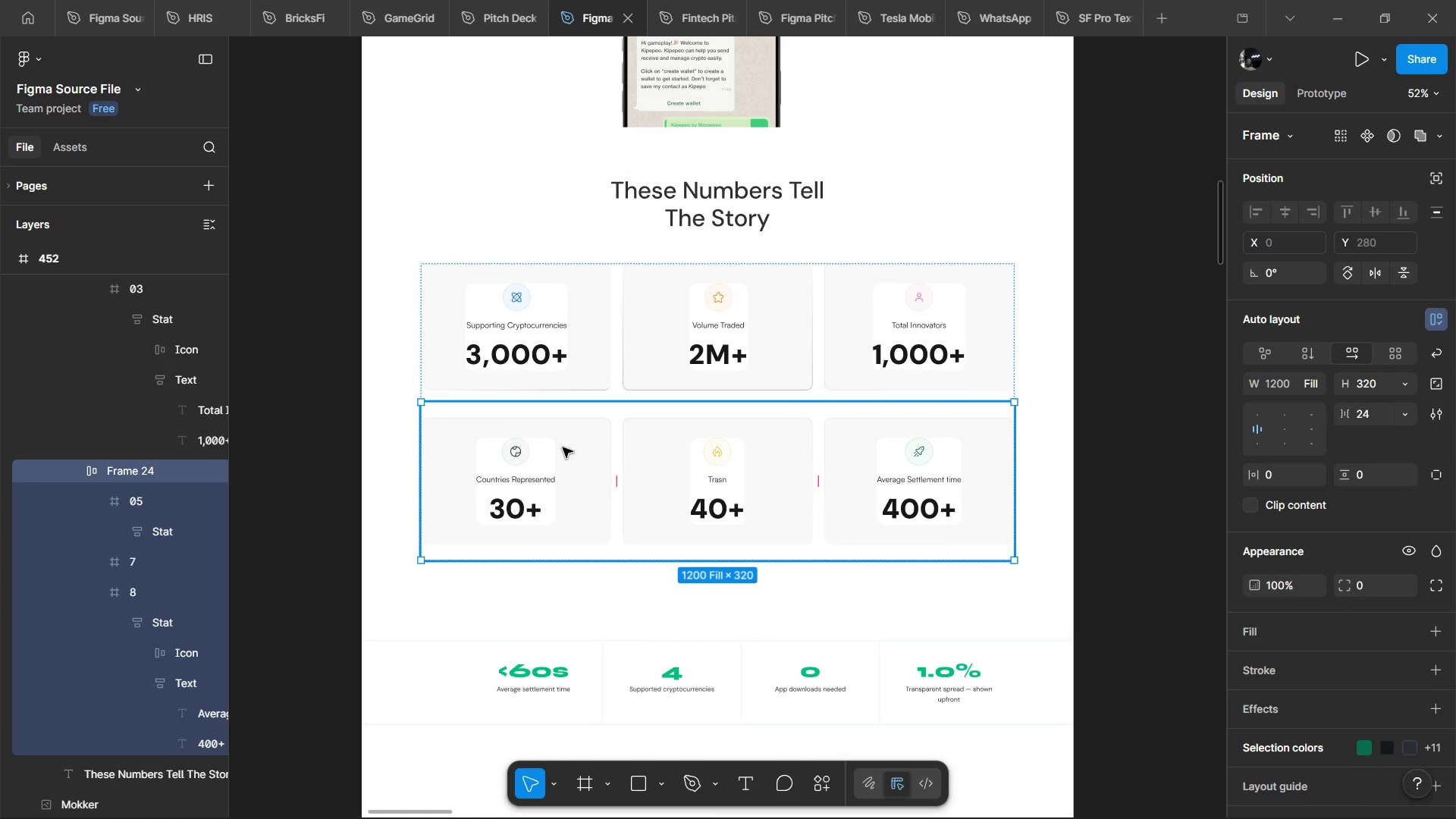 
left_click([1398, 379])
 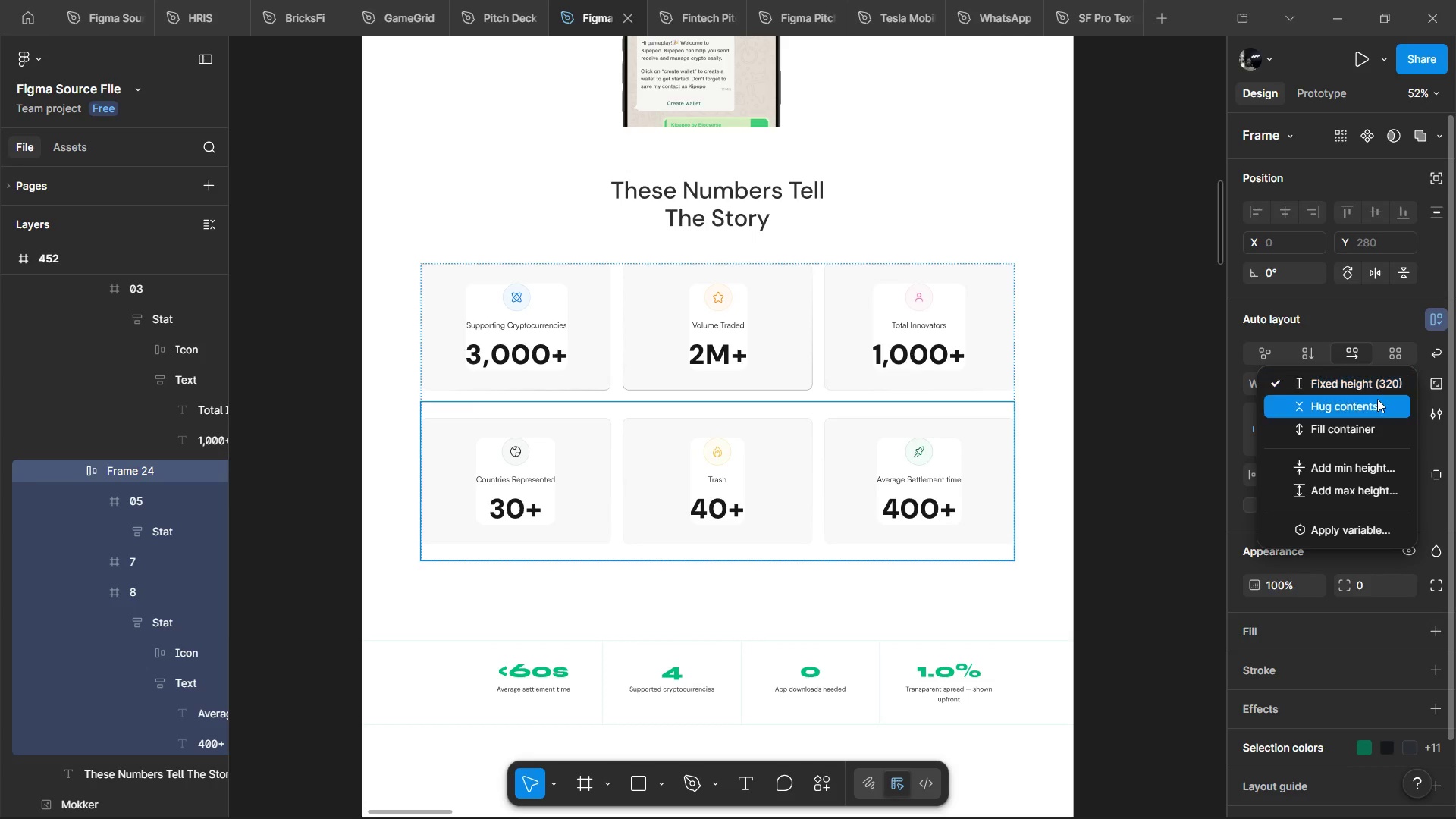 
left_click([1377, 399])
 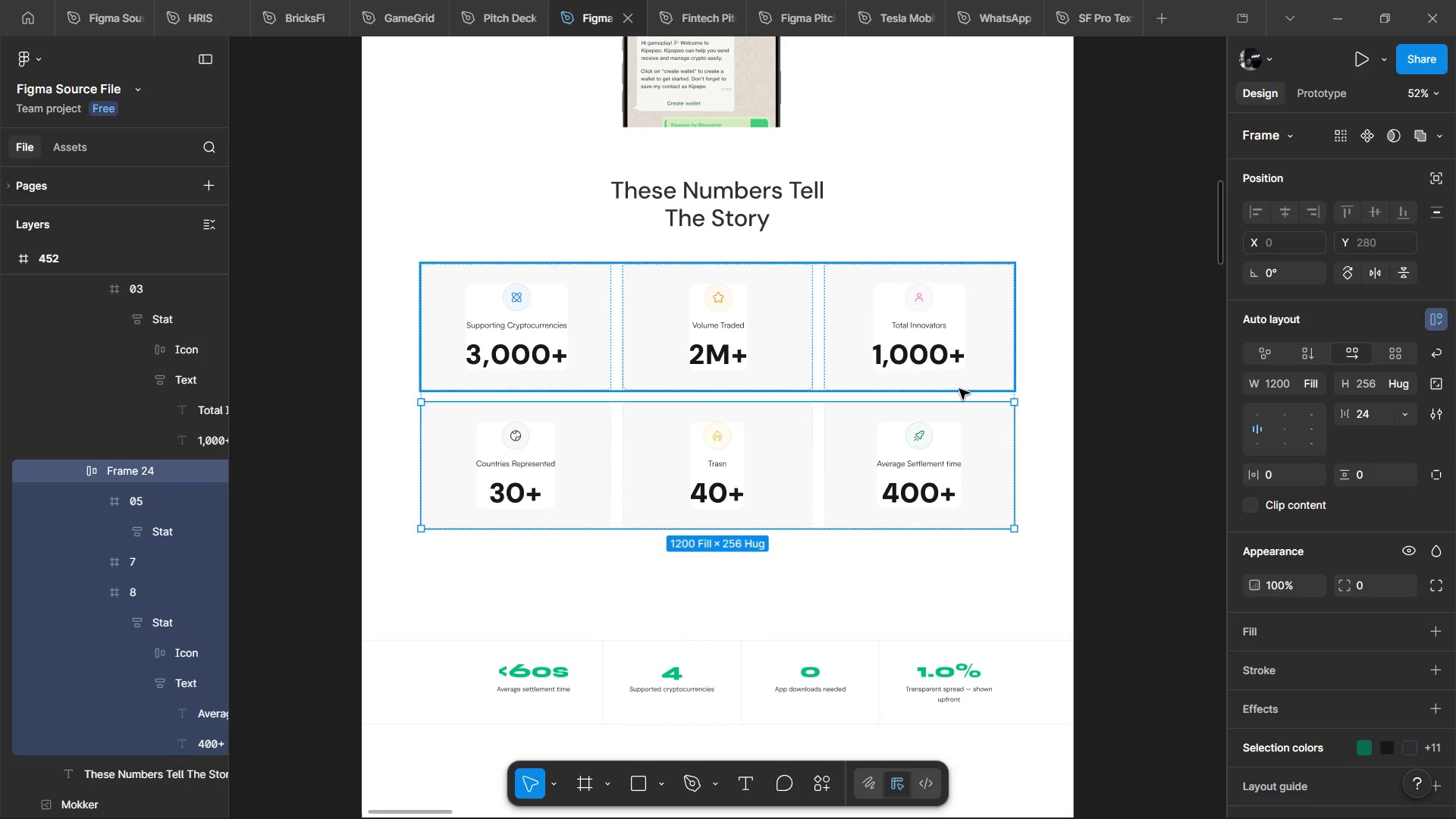 
left_click([959, 389])
 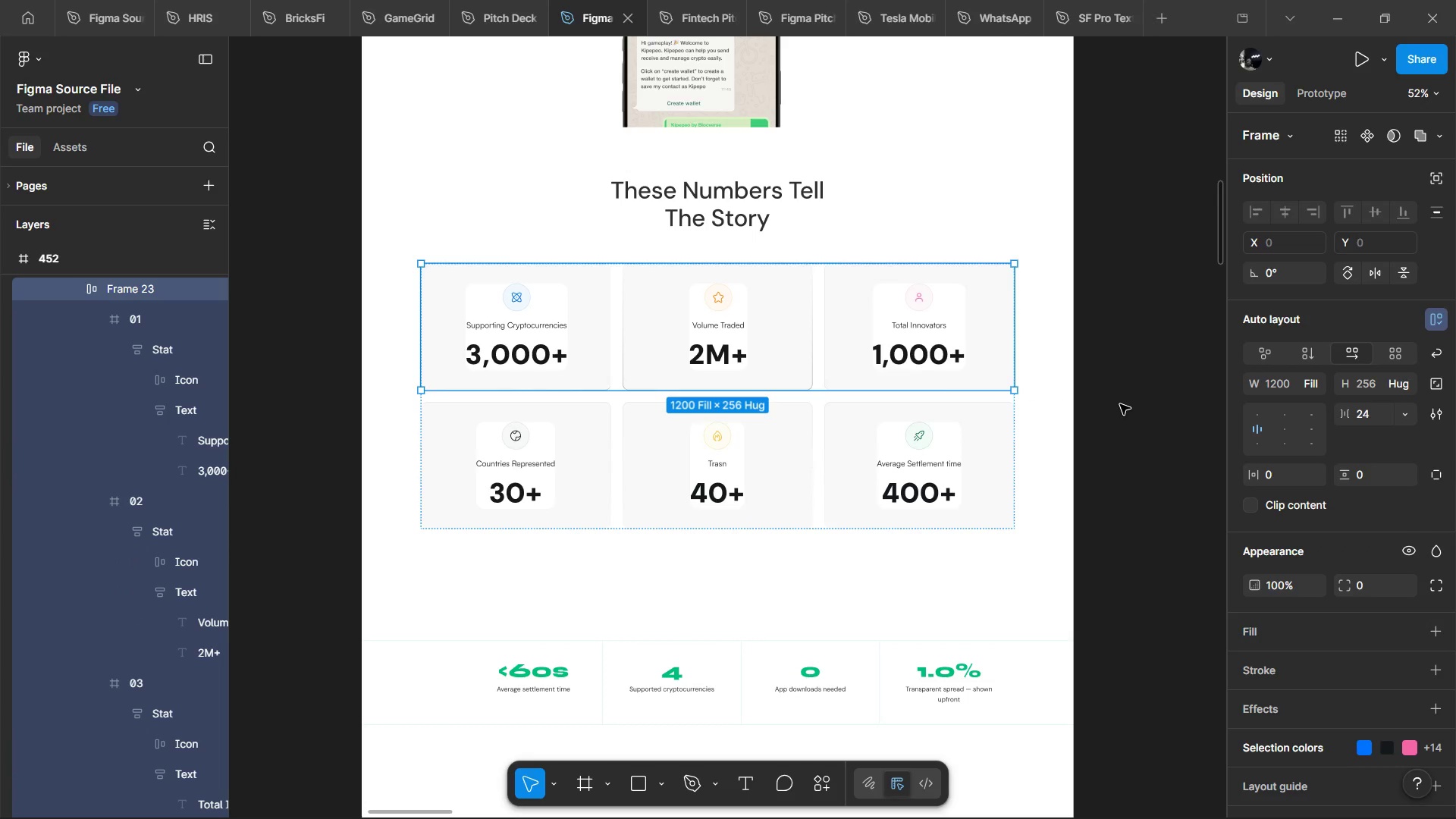 
left_click([1116, 406])
 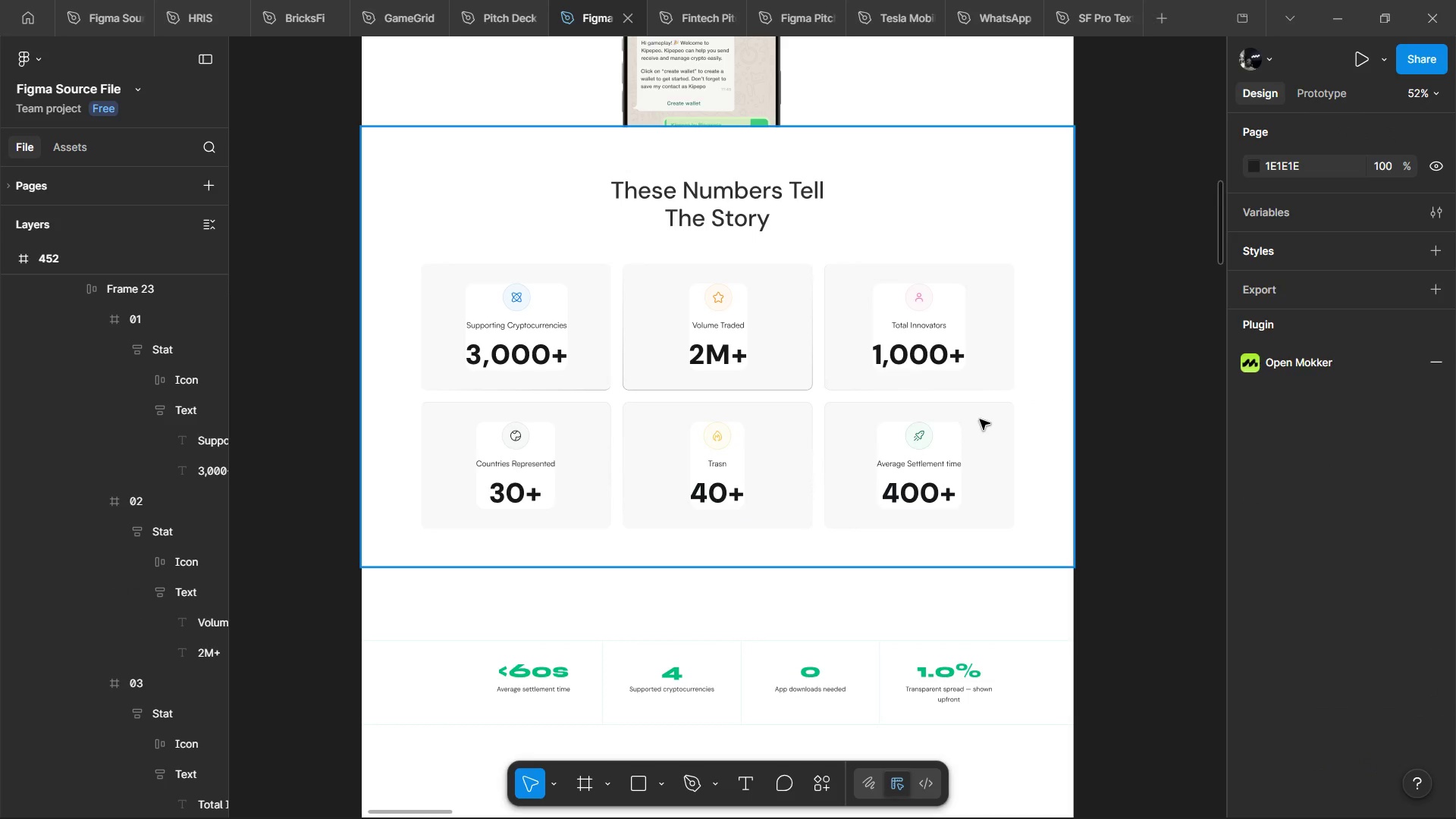 
left_click([980, 419])
 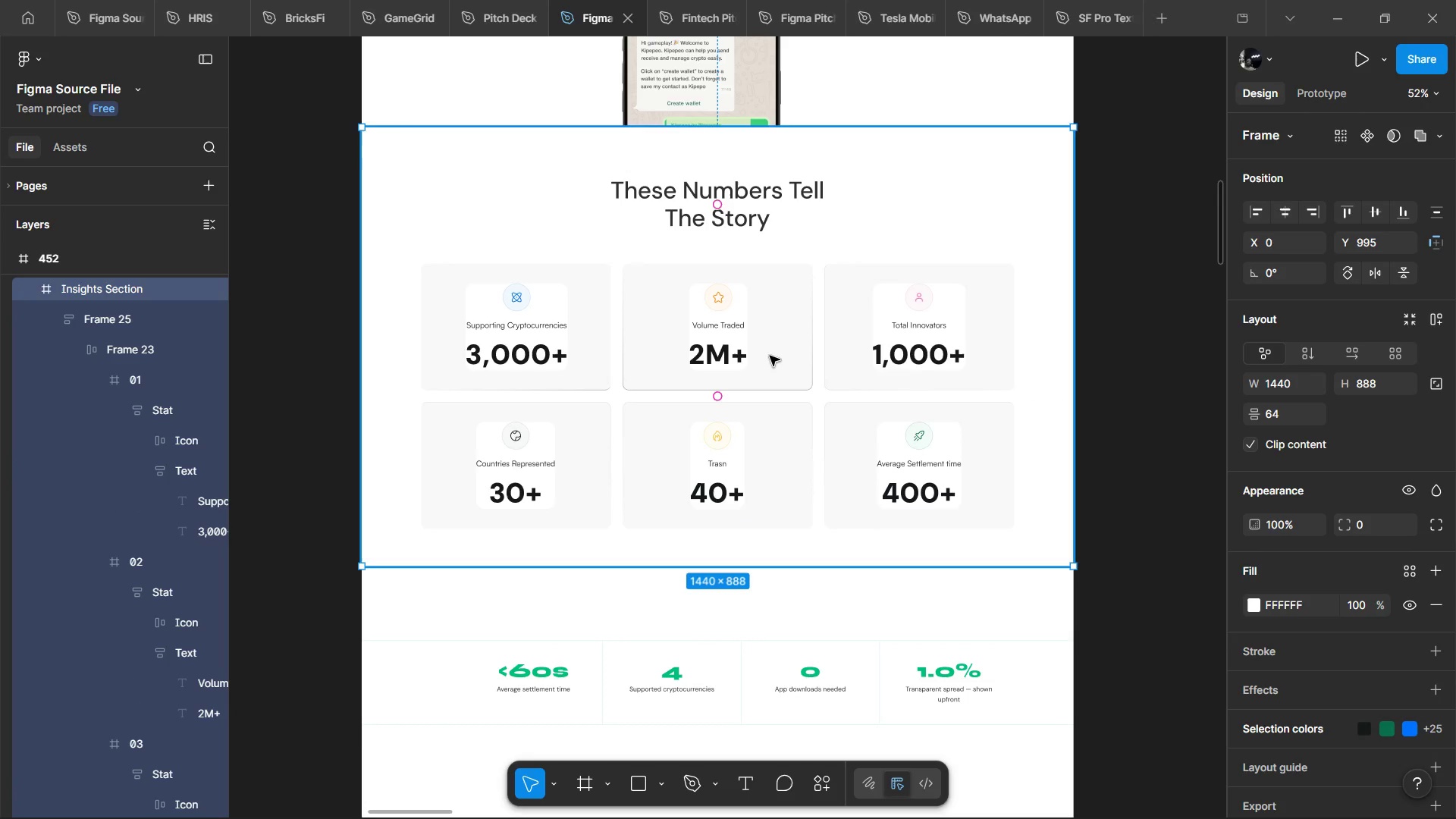 
double_click([770, 356])
 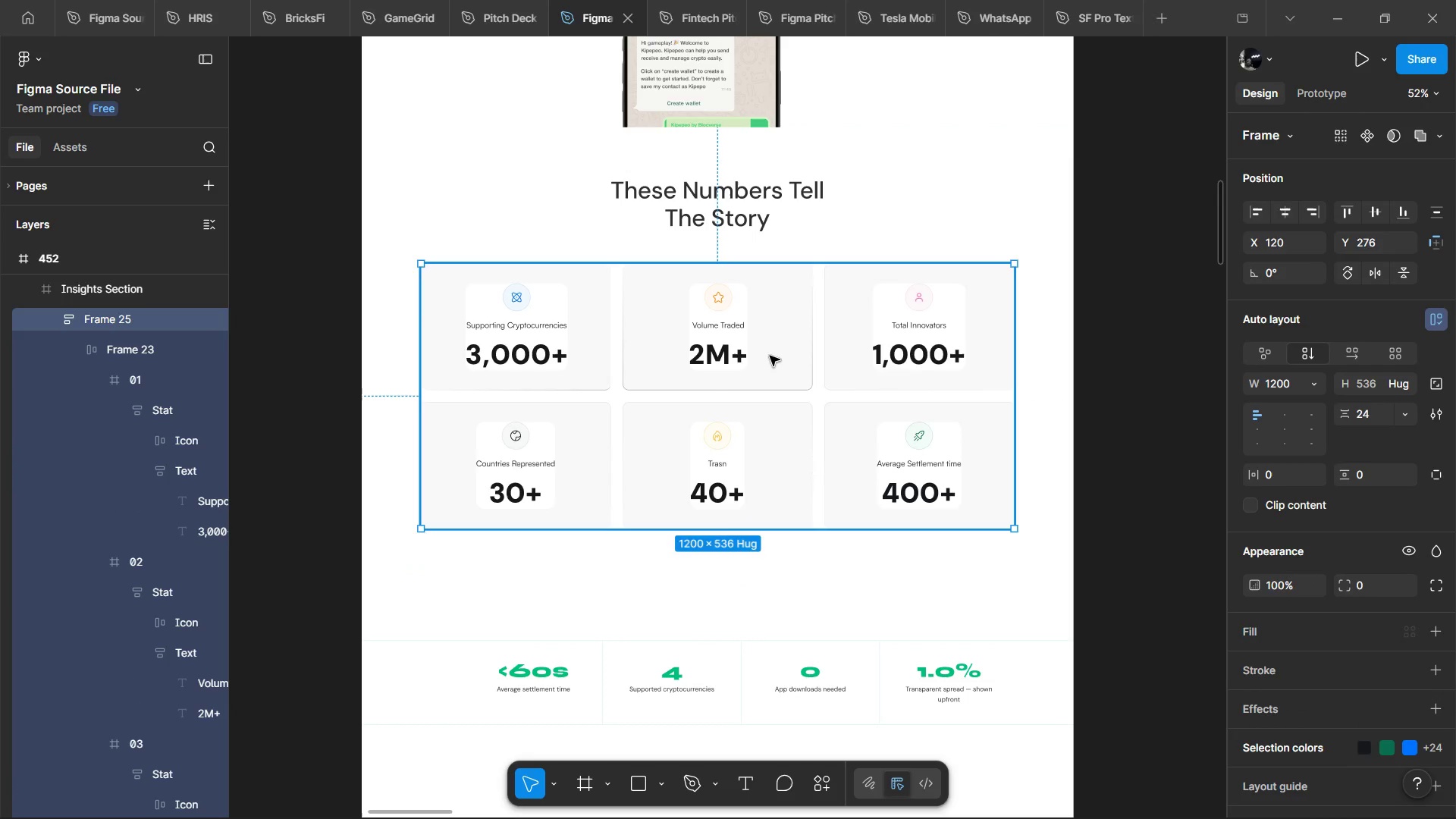 
triple_click([770, 356])
 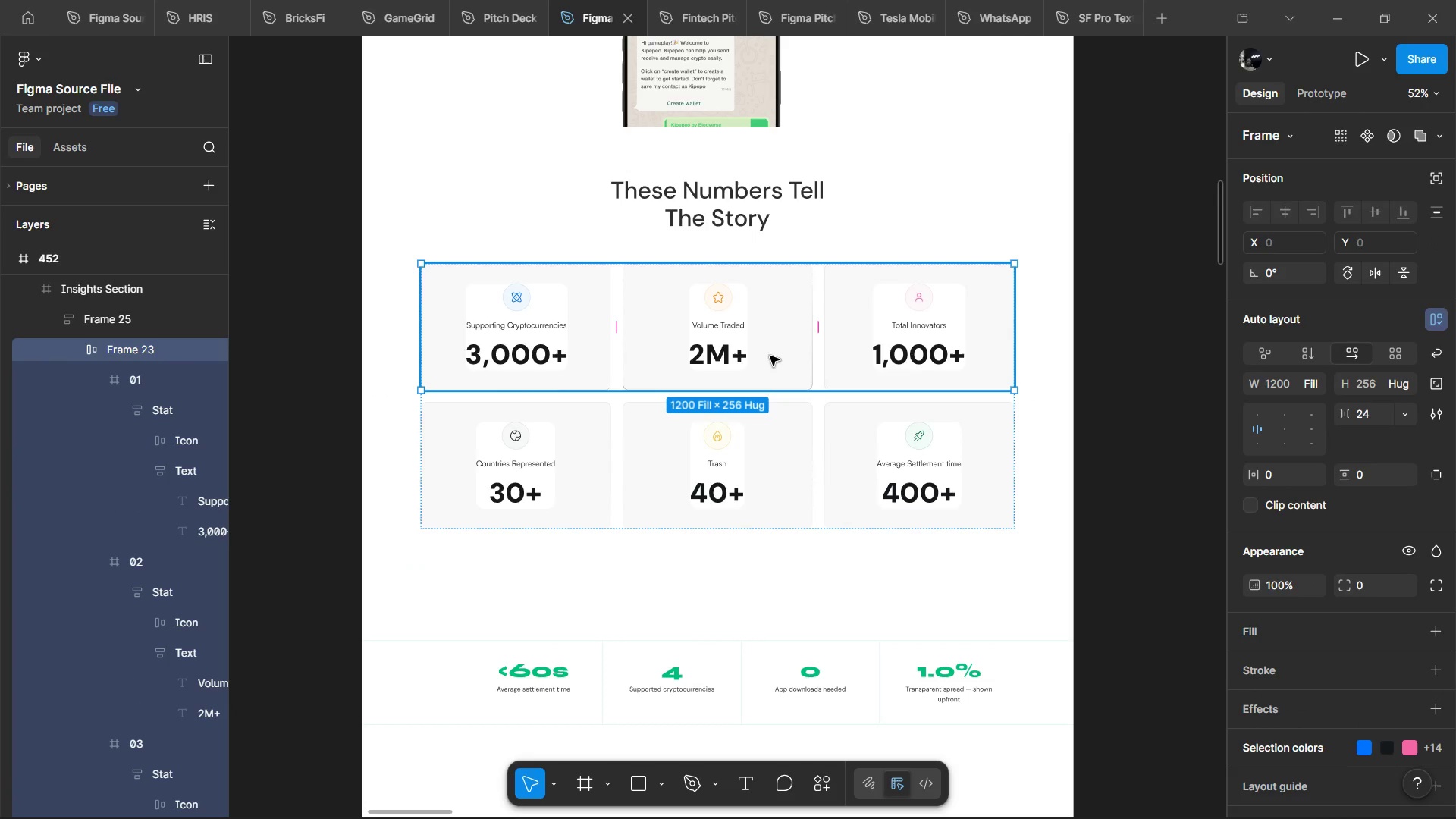 
double_click([770, 356])
 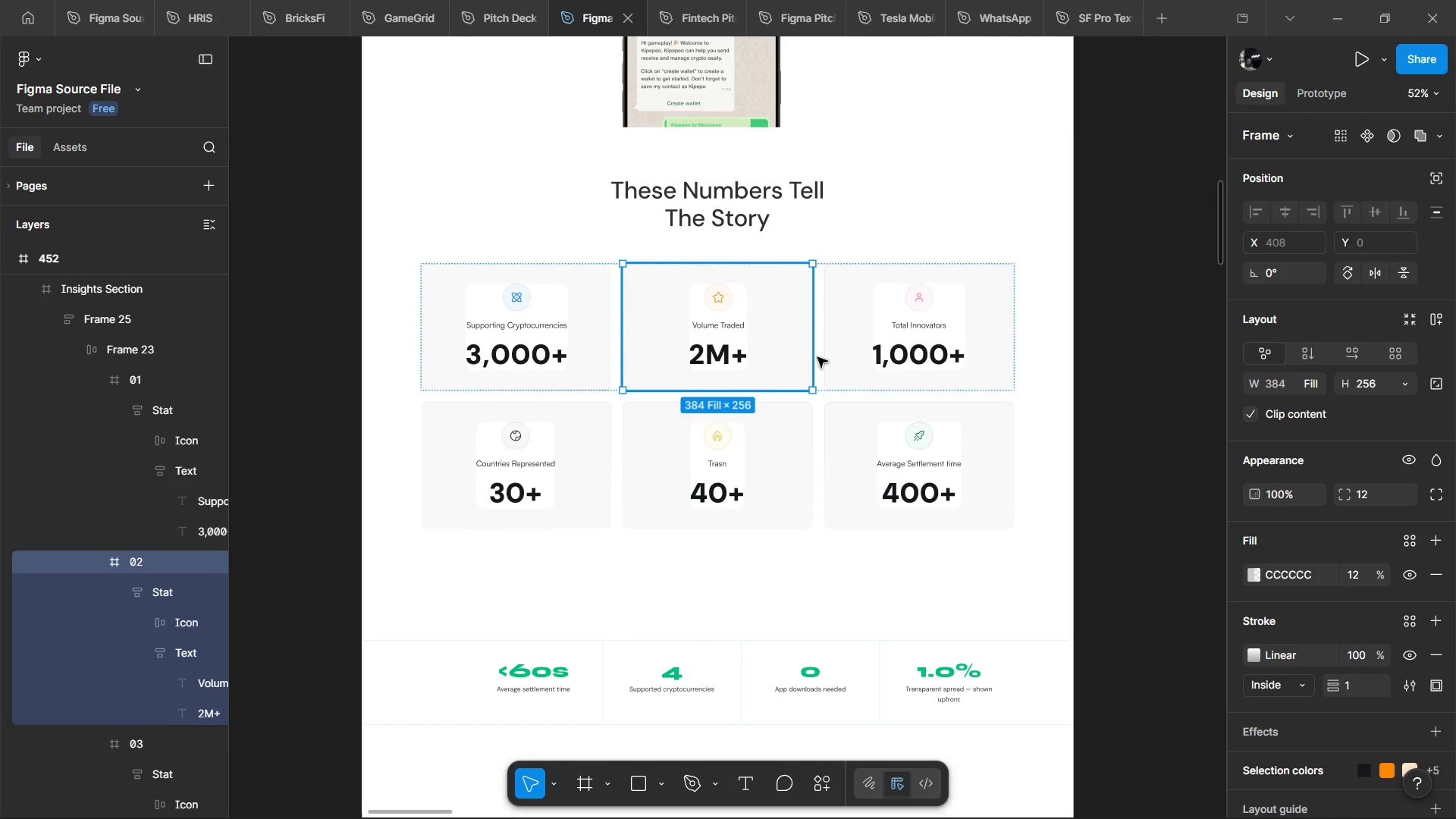 
hold_key(key=ShiftLeft, duration=1.49)
left_click([871, 357])
 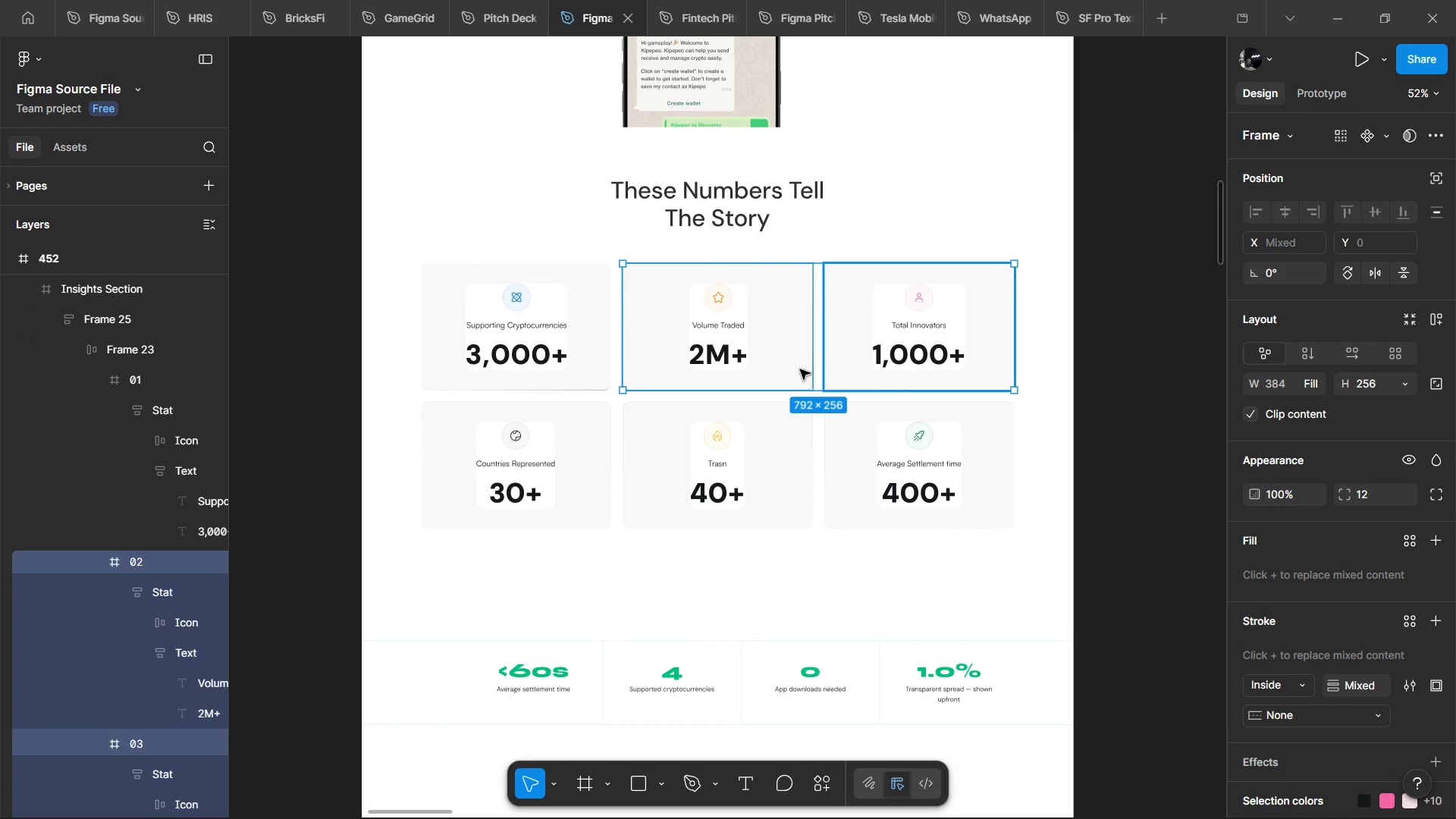 
left_click([799, 369])
 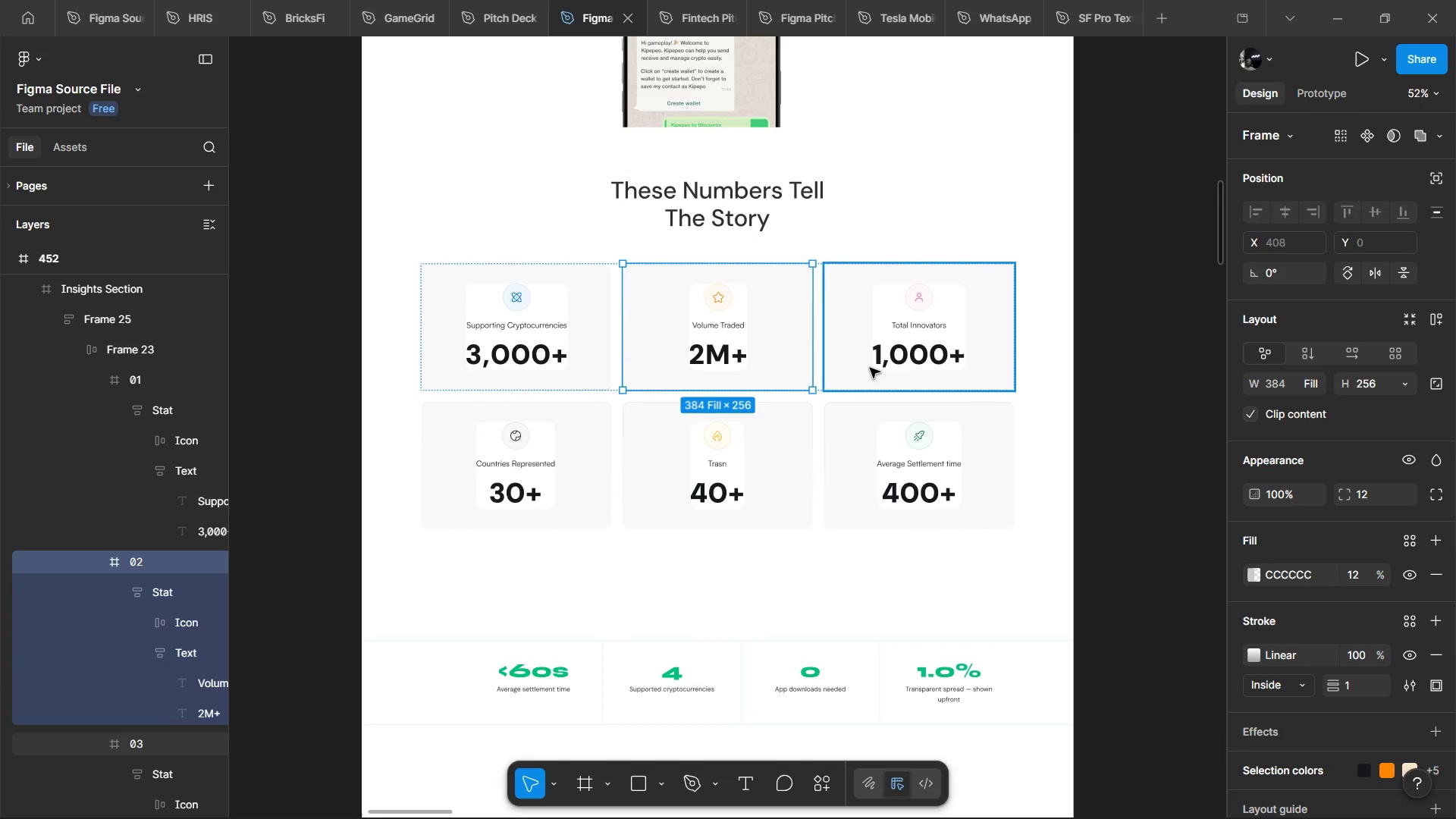 
left_click([884, 368])
 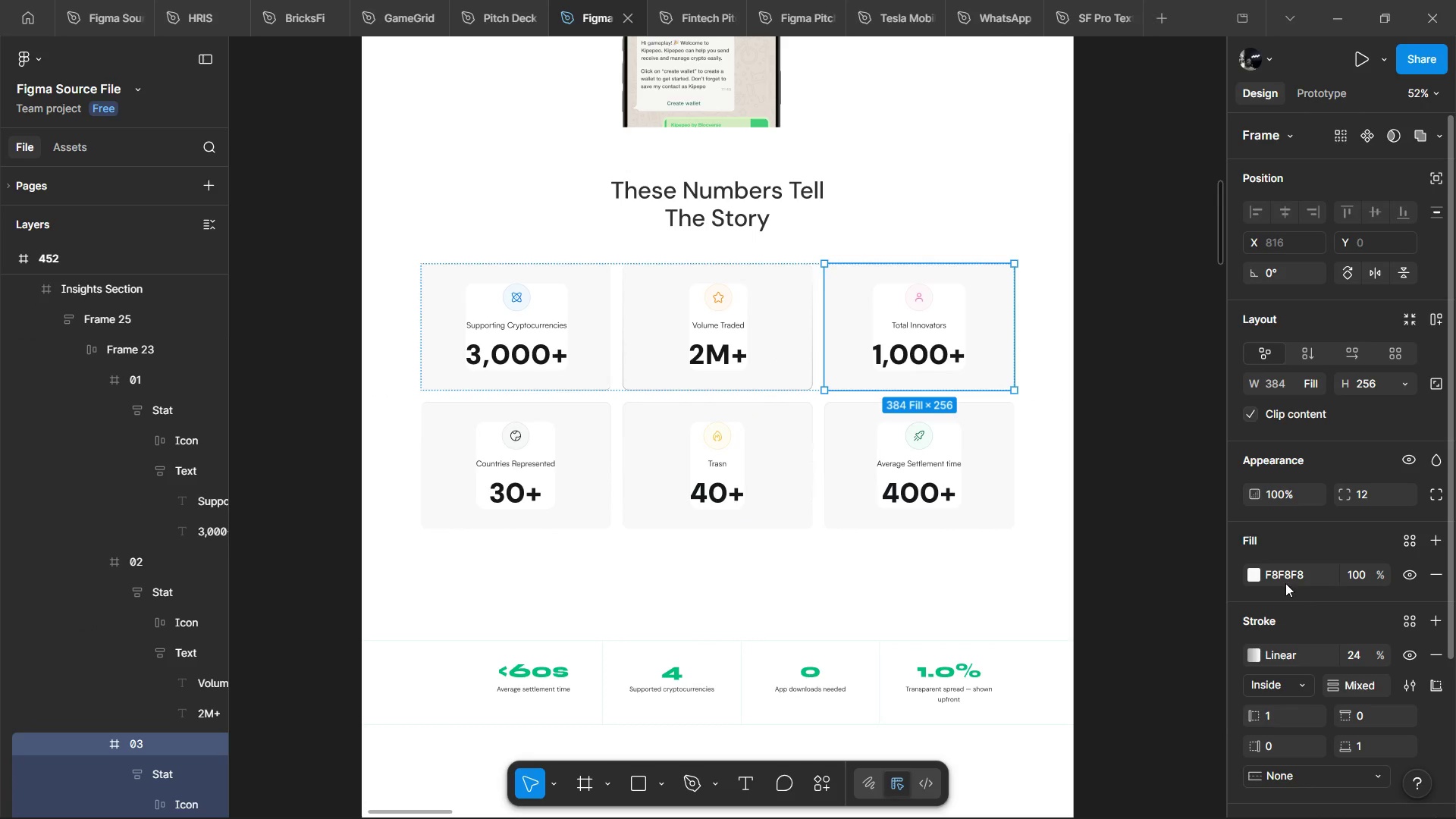 
left_click([1291, 570])
 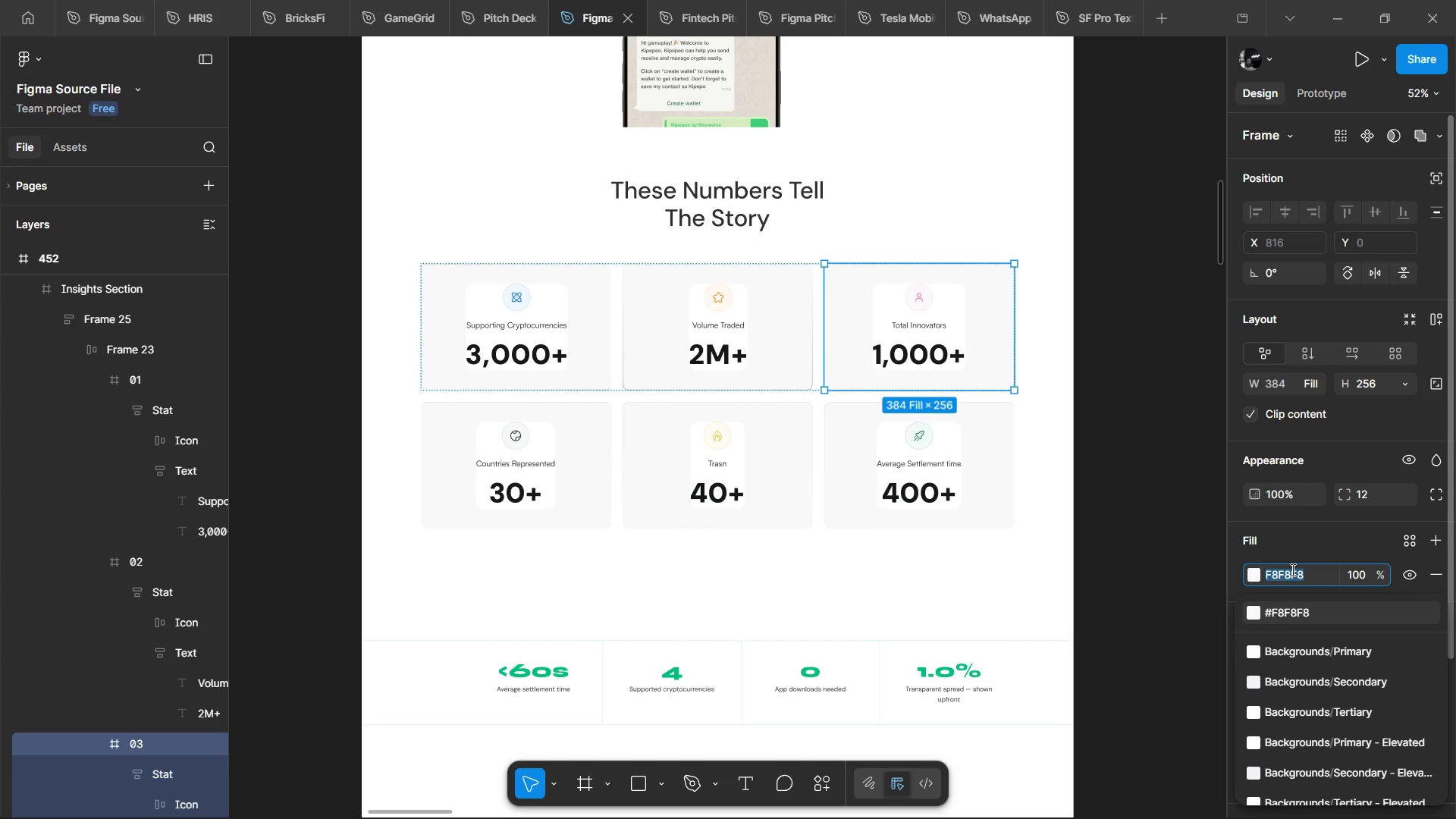 
key(Control+C)
 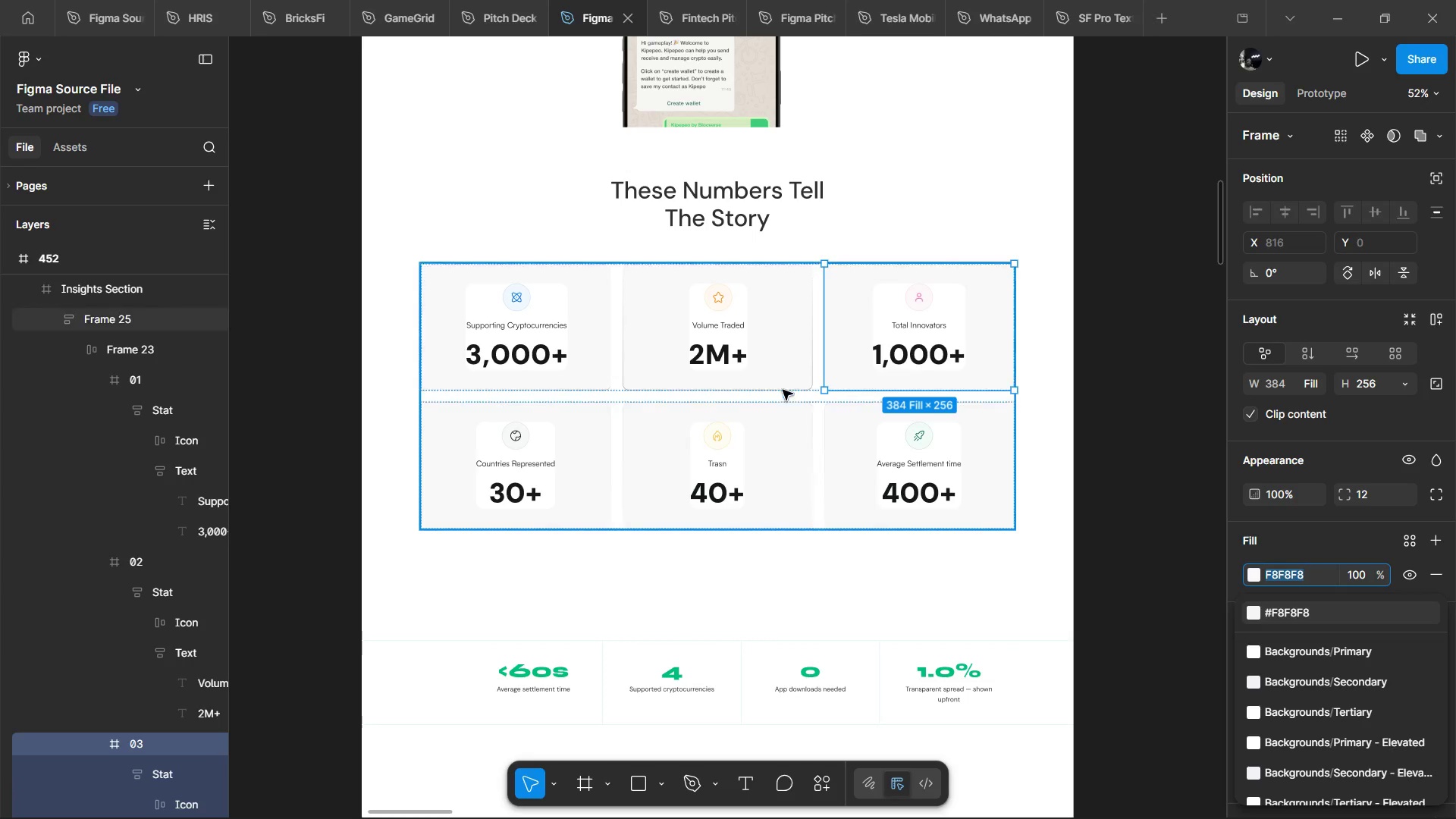 
left_click([783, 382])
 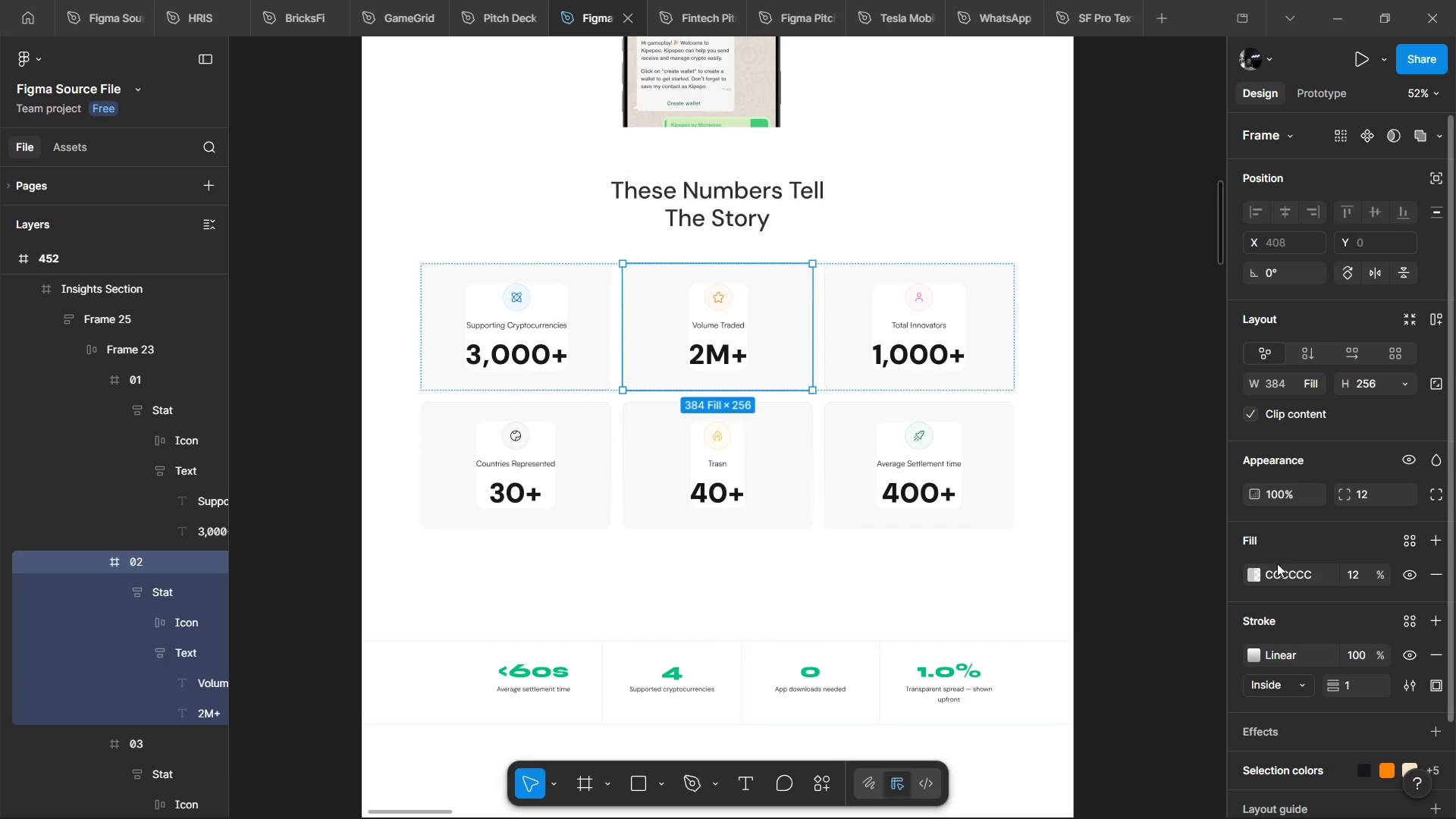 
left_click([1293, 573])
 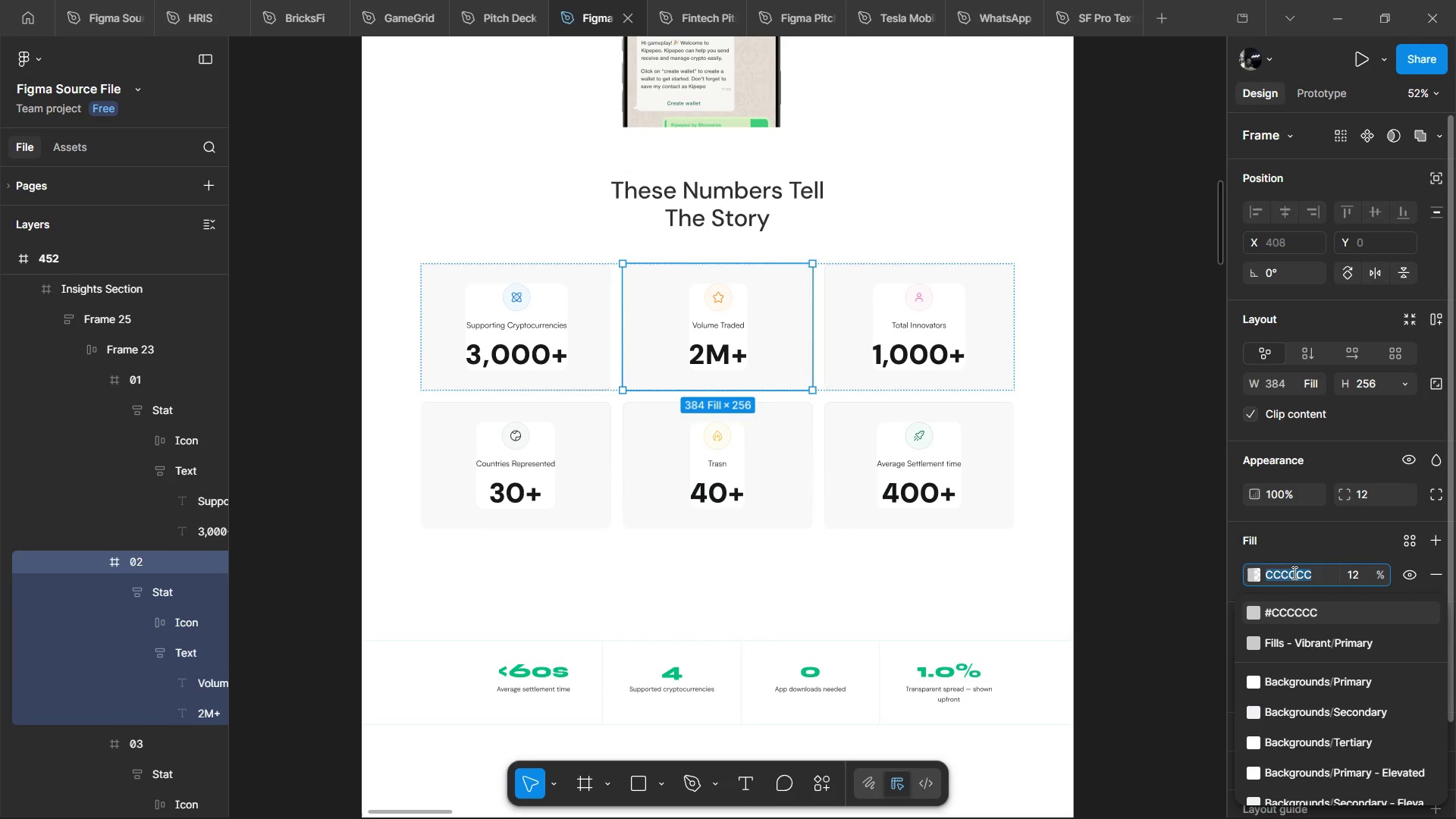 
key(Control+V)
 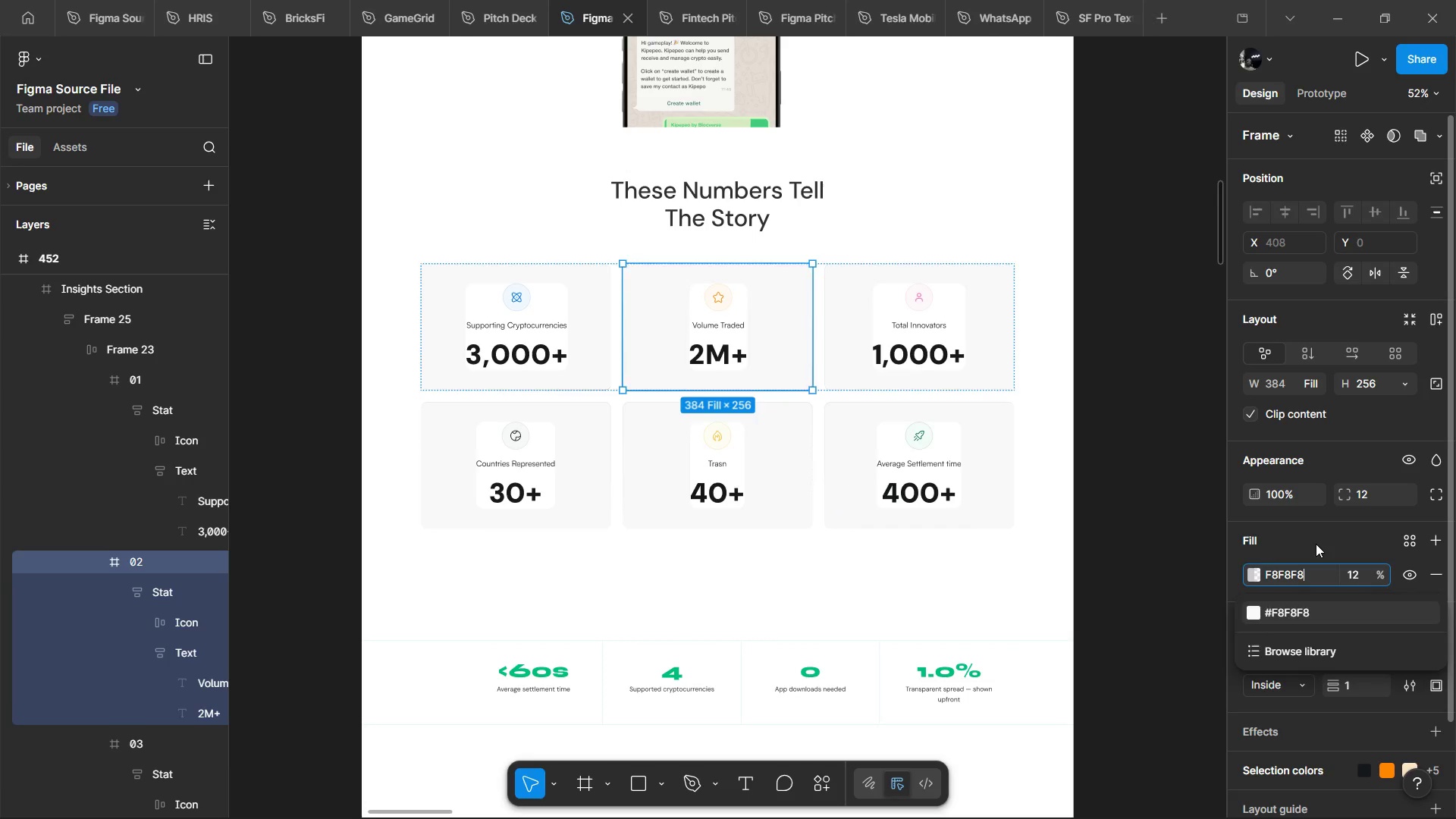 
left_click([1316, 544])
 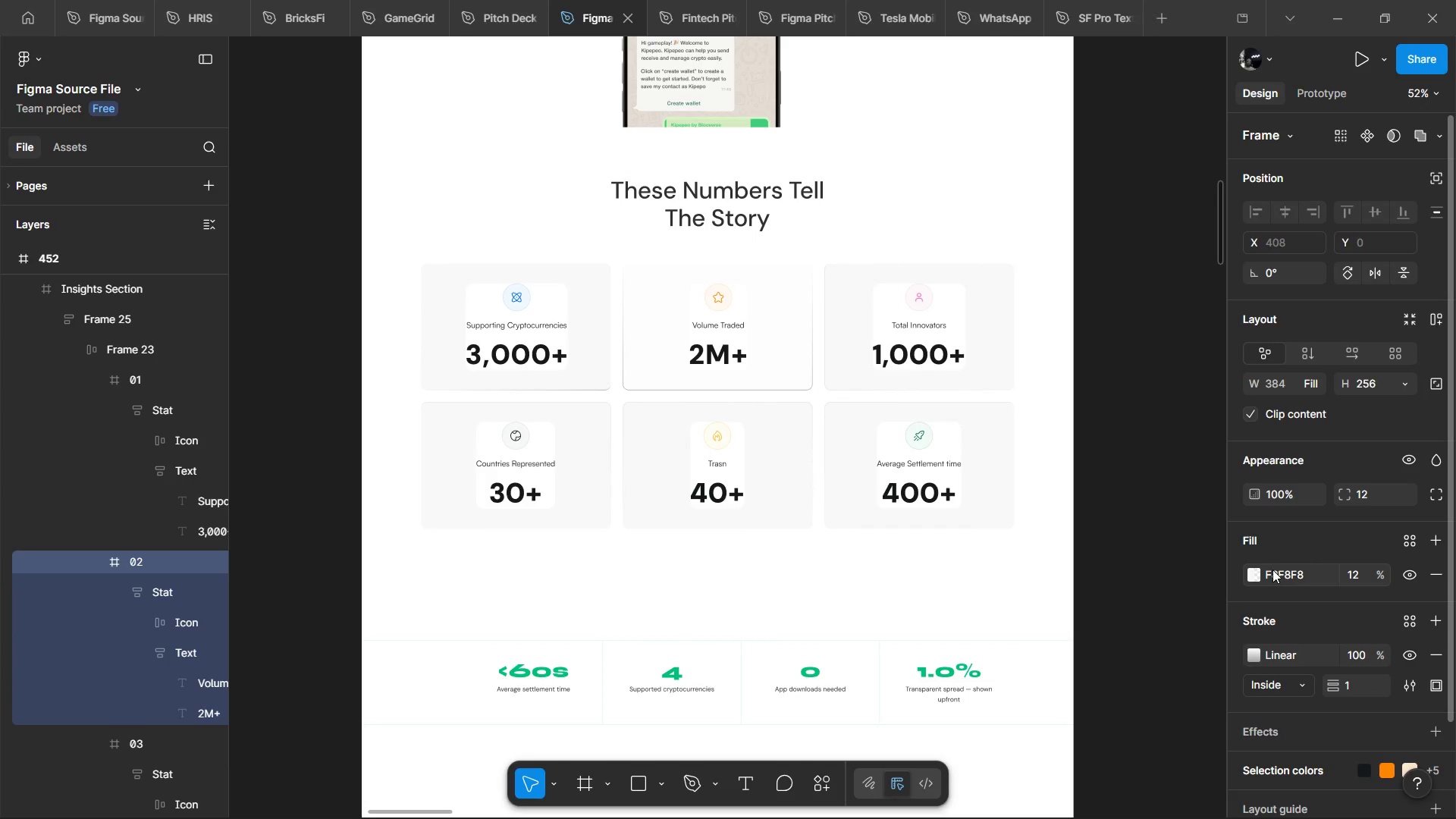 
left_click([1254, 570])
 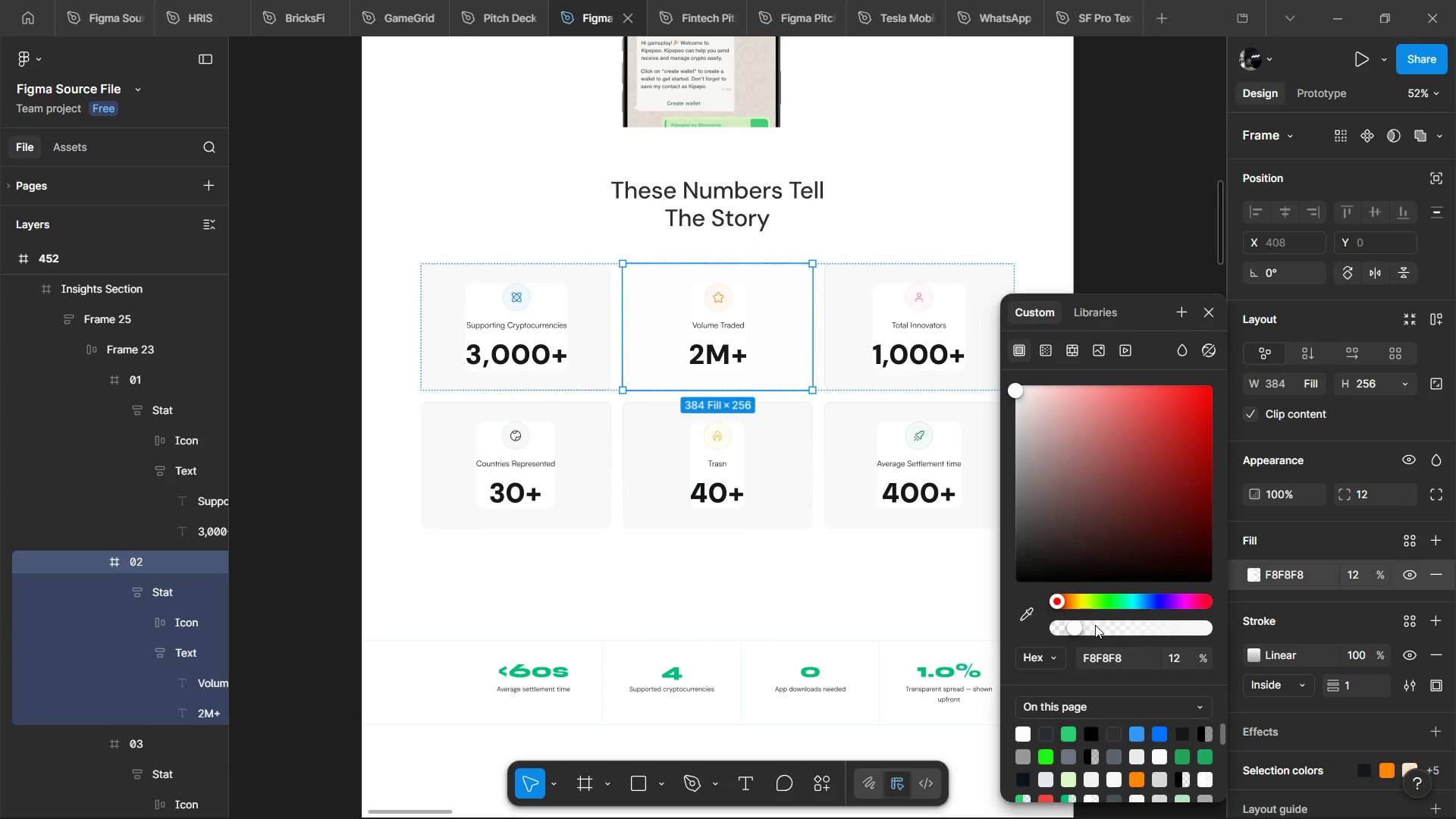 
left_click_drag(start_coordinate=[1095, 625], to_coordinate=[1293, 642])
 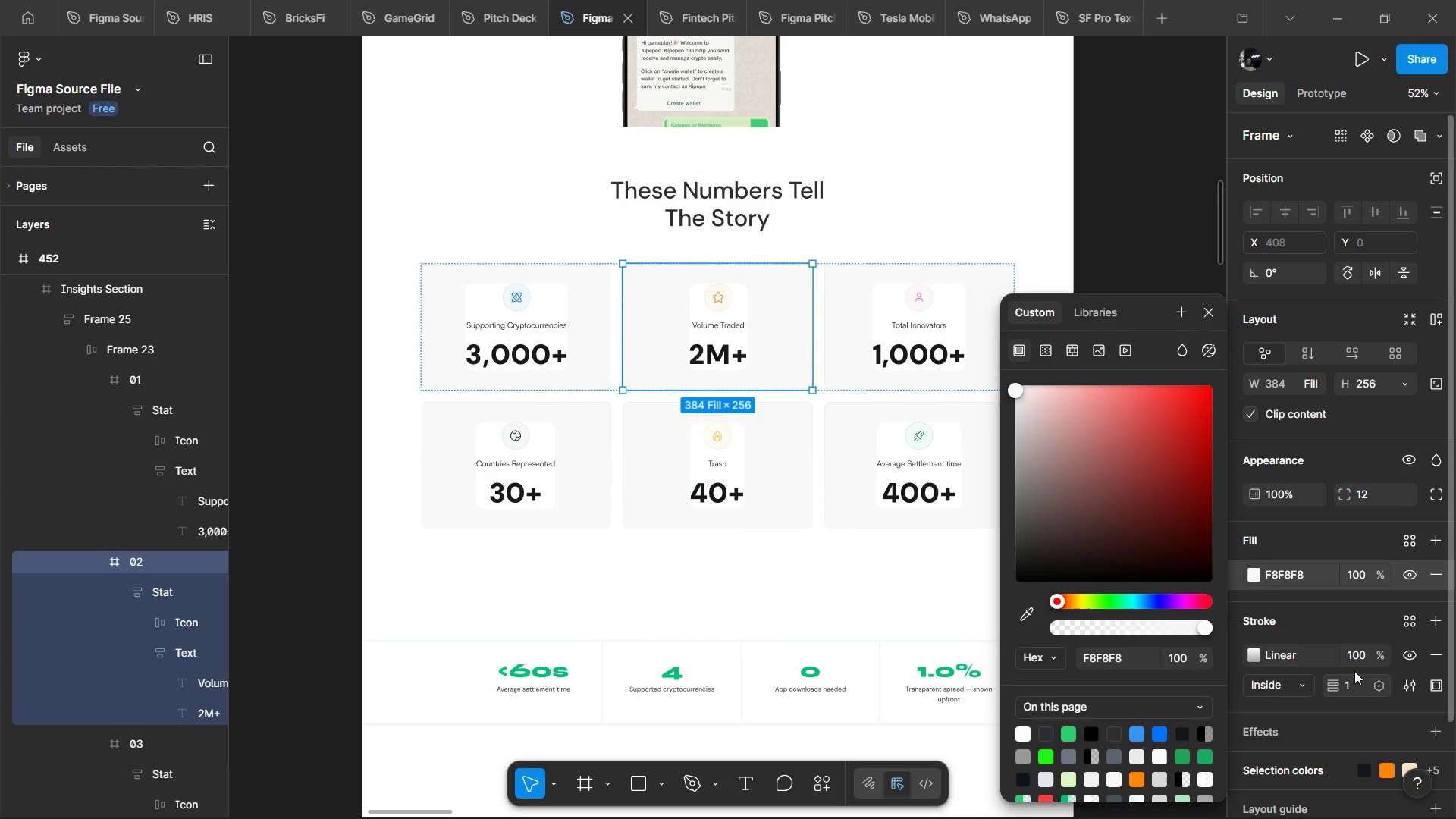 
left_click([1363, 658])
 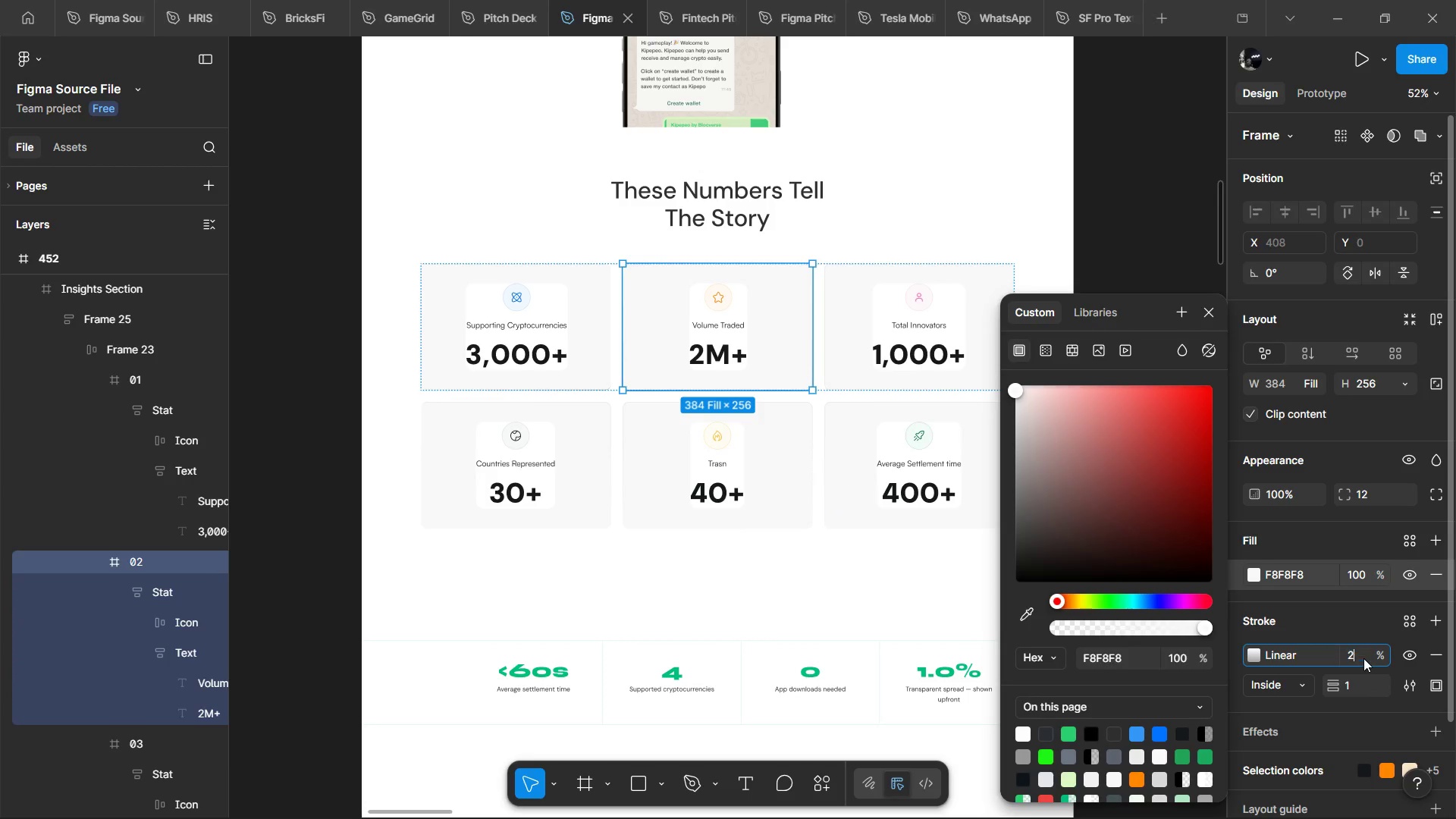 
type(24)
 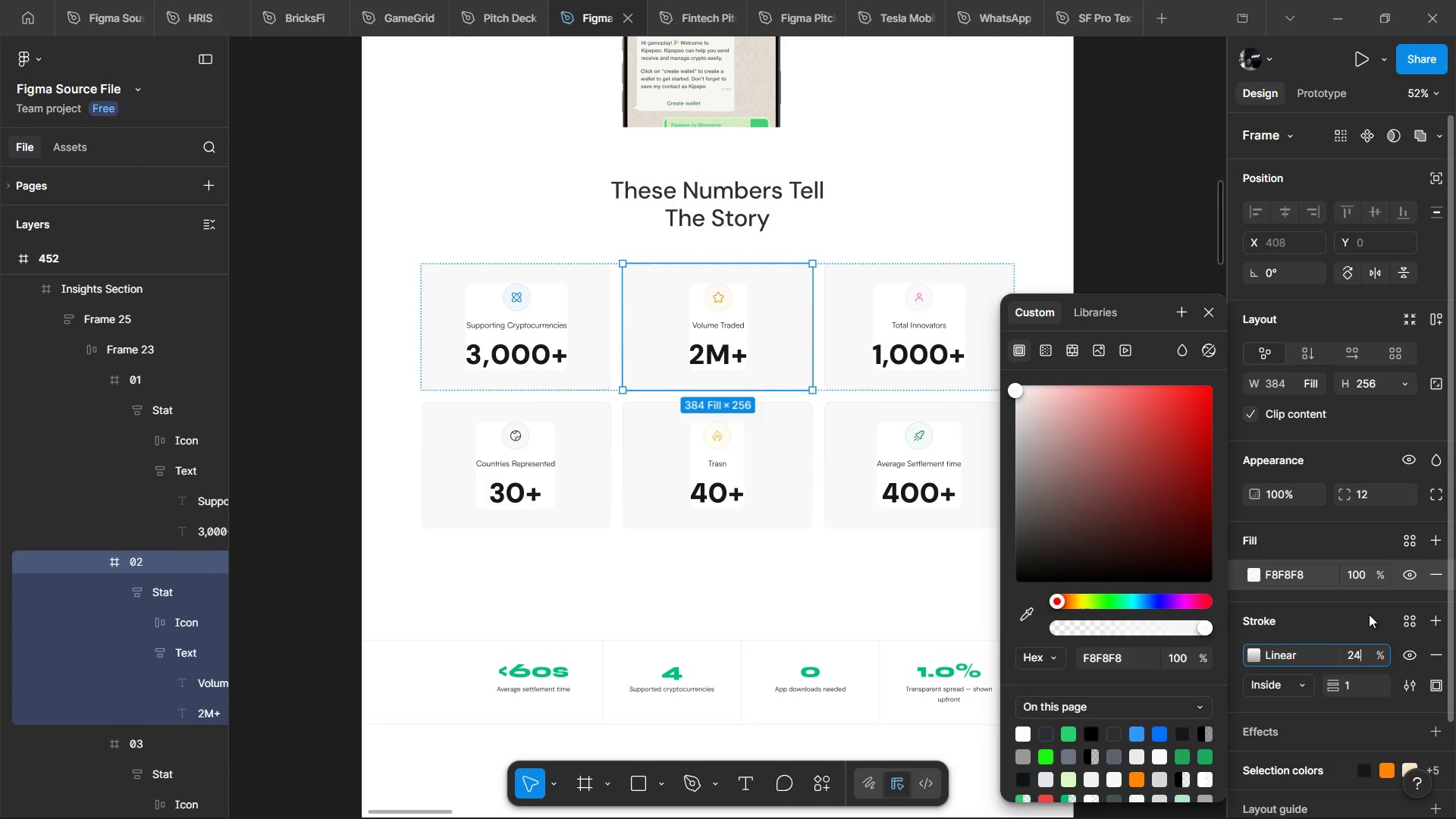 
left_click([1369, 614])
 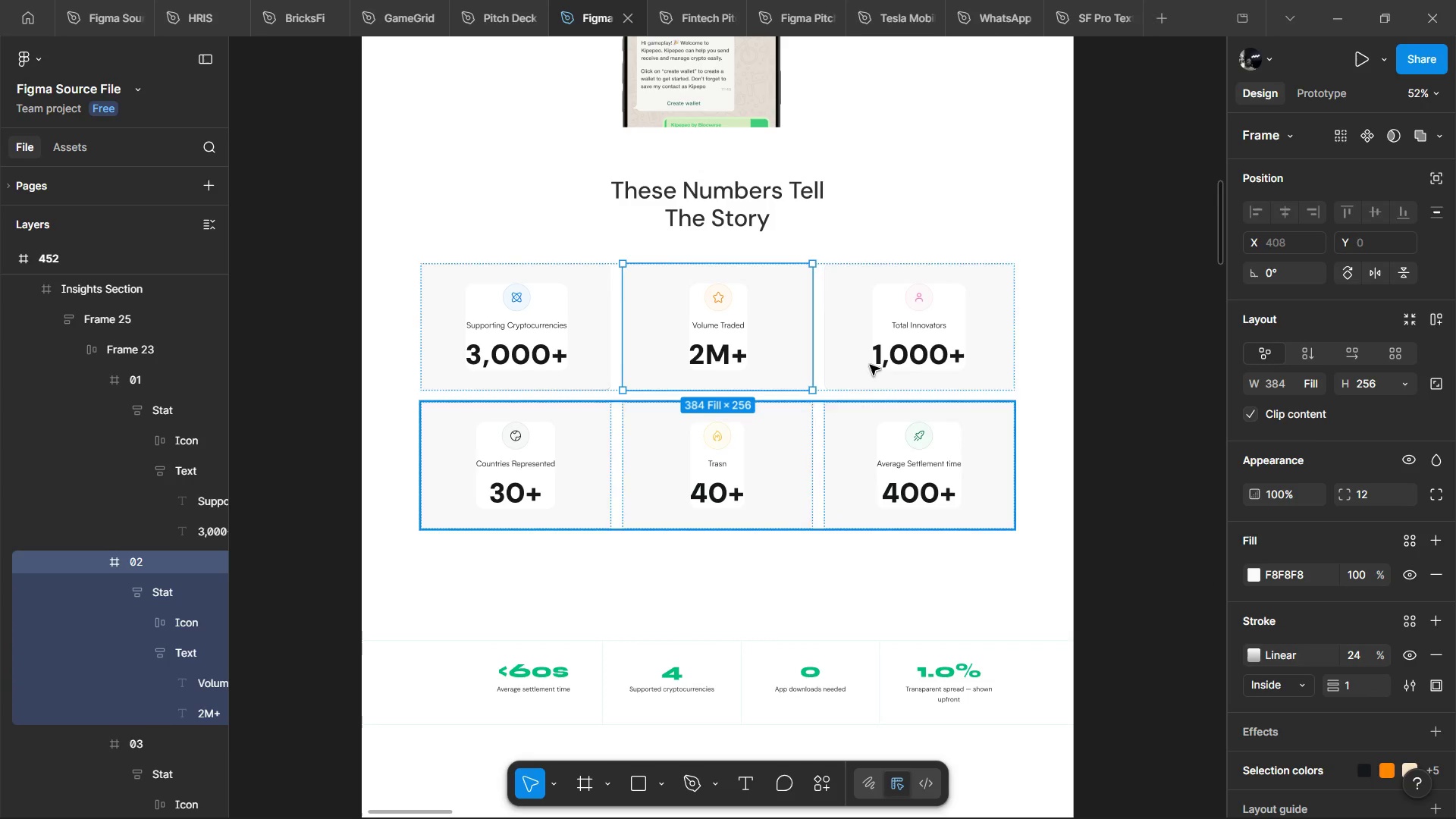 
left_click([862, 358])
 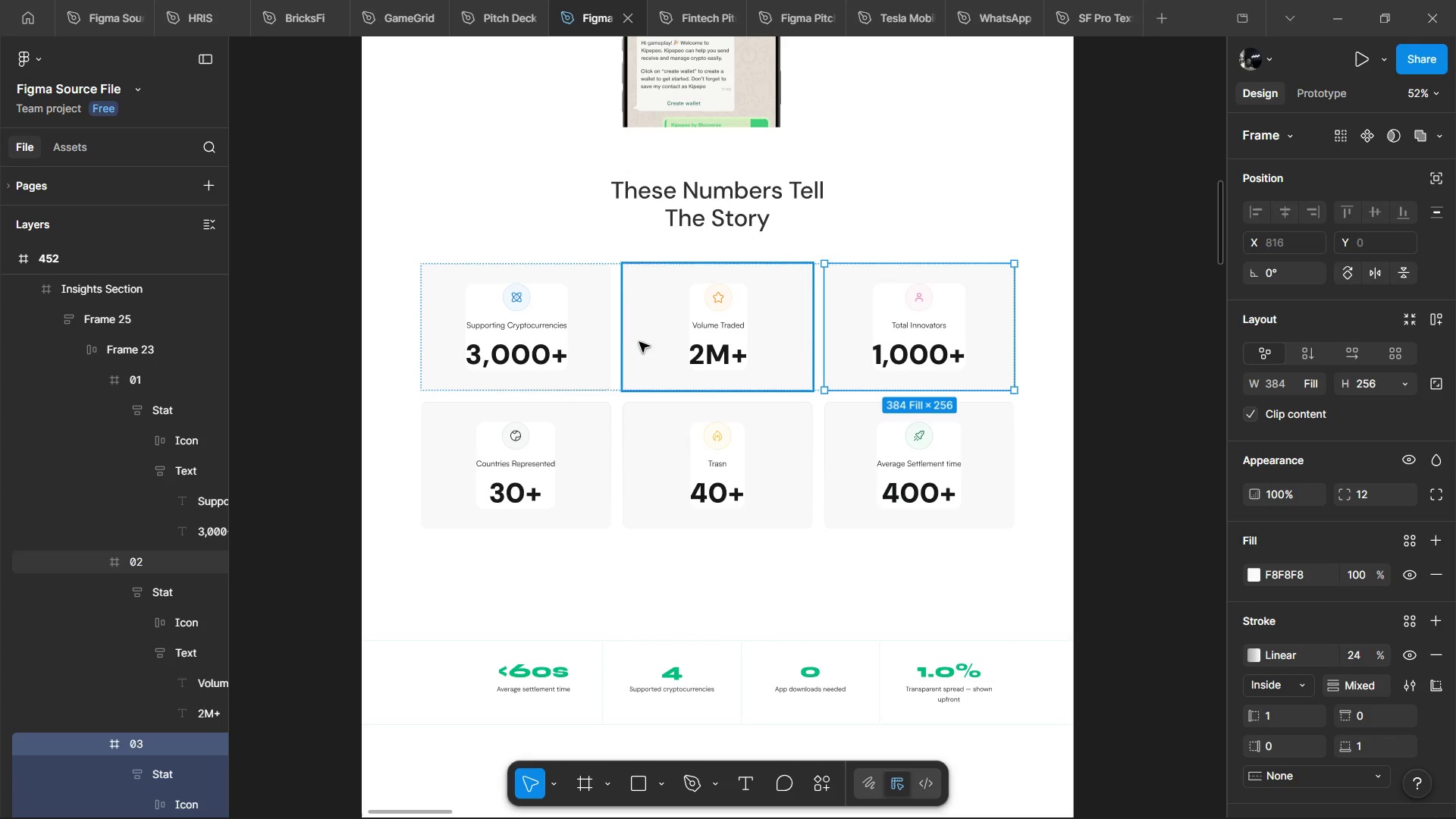 
left_click([549, 332])
 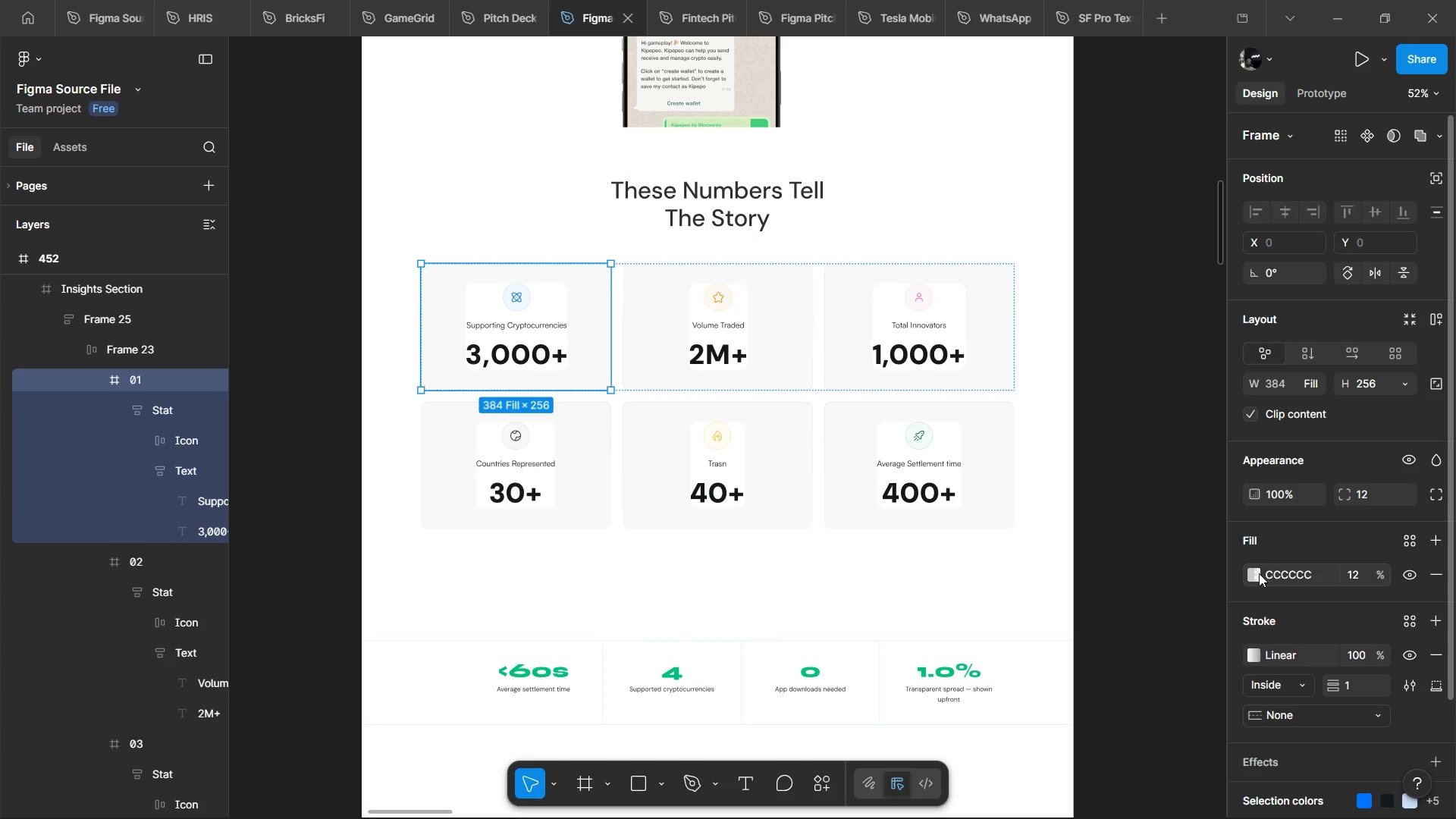 
left_click([1256, 576])
 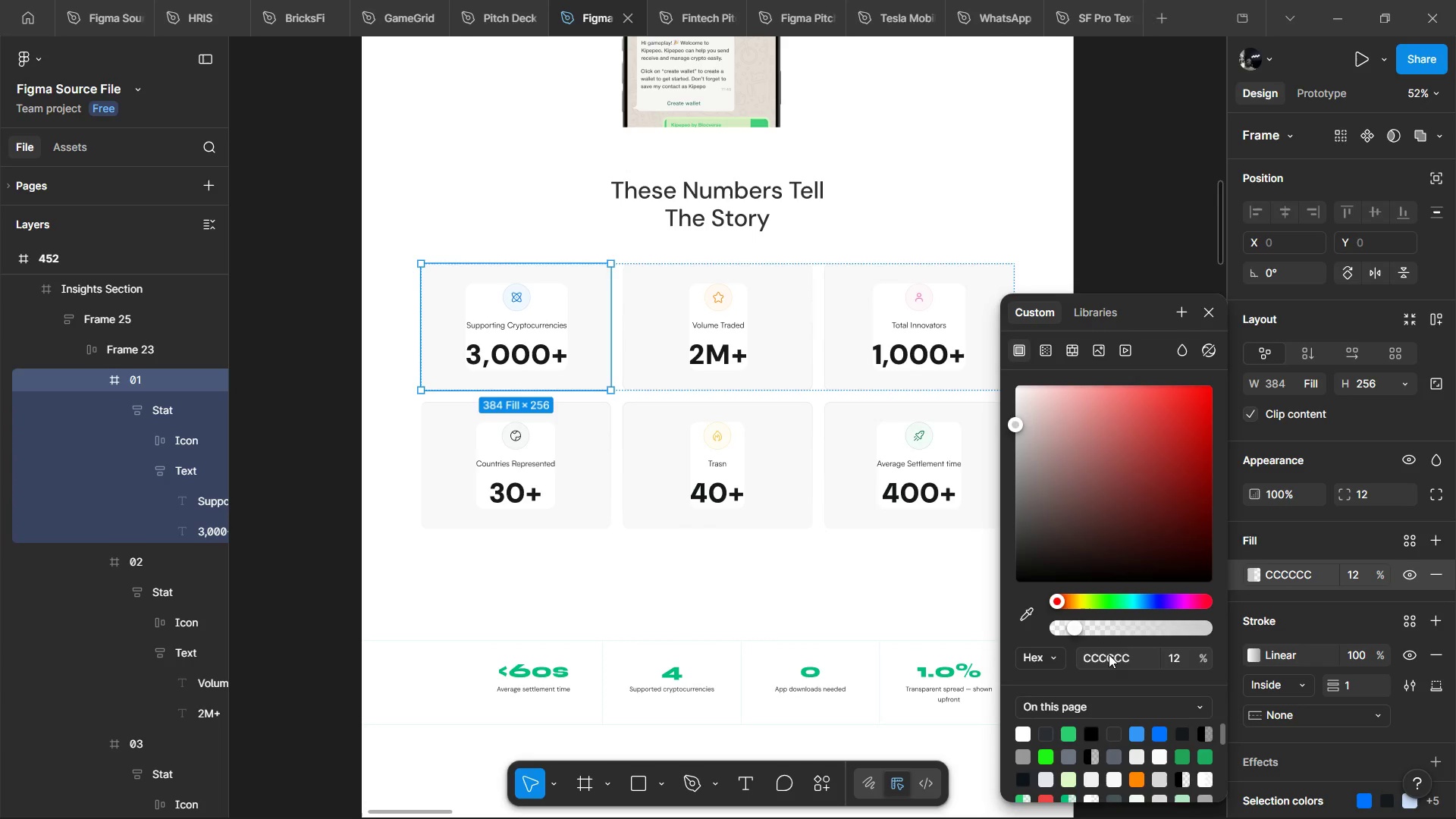 
left_click([1109, 654])
 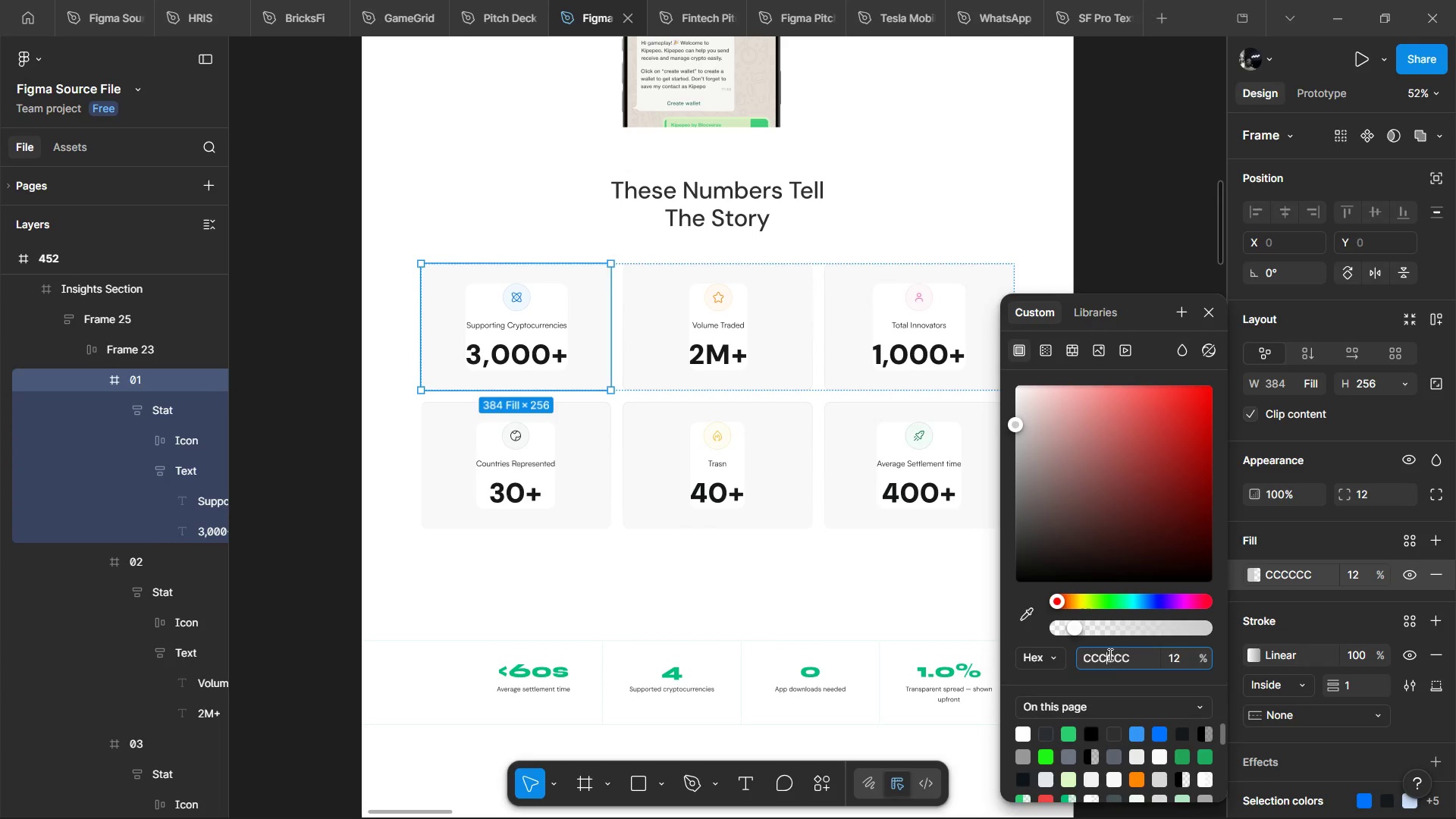 
key(Control+V)
 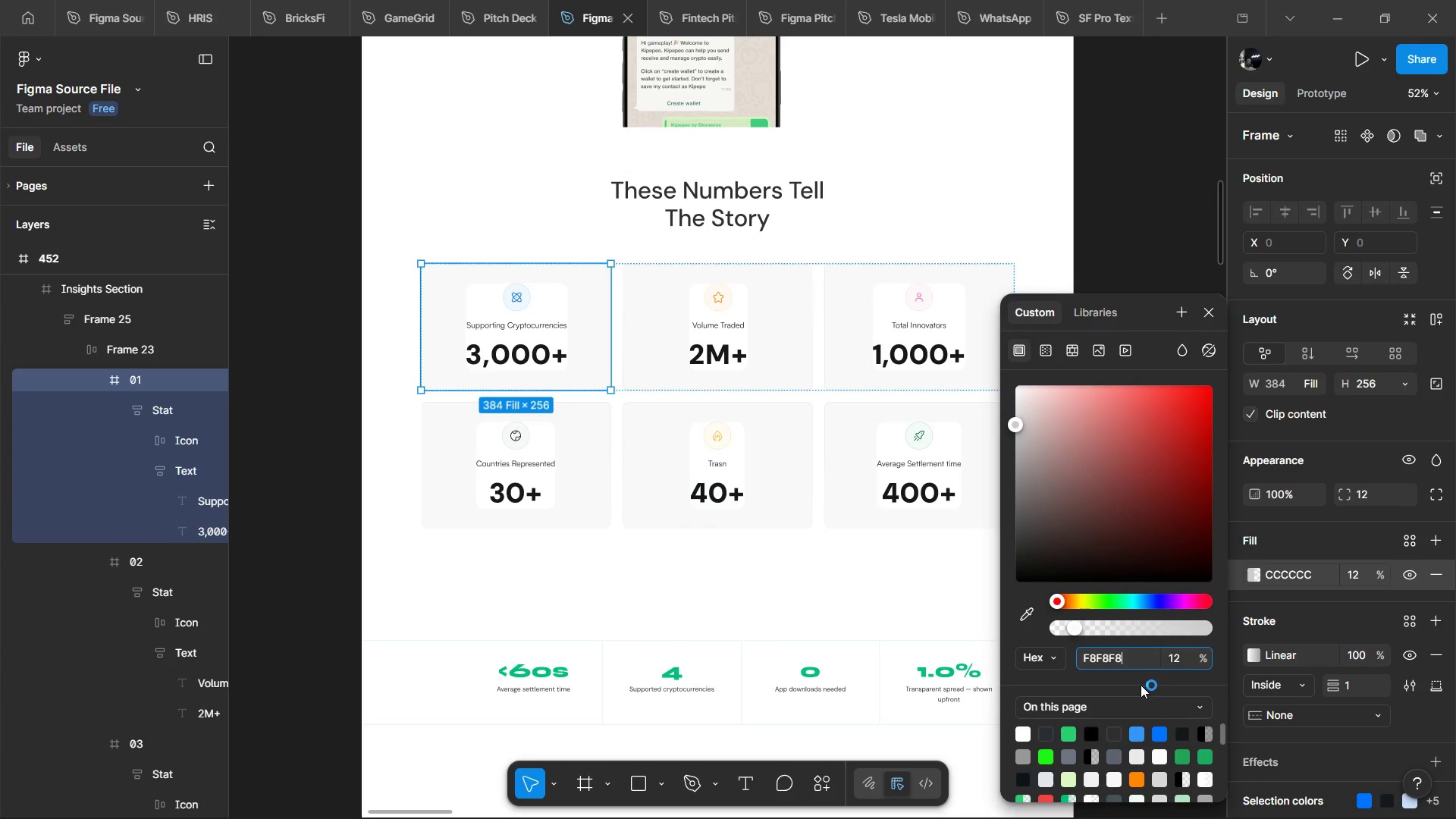 
left_click([1141, 685])
 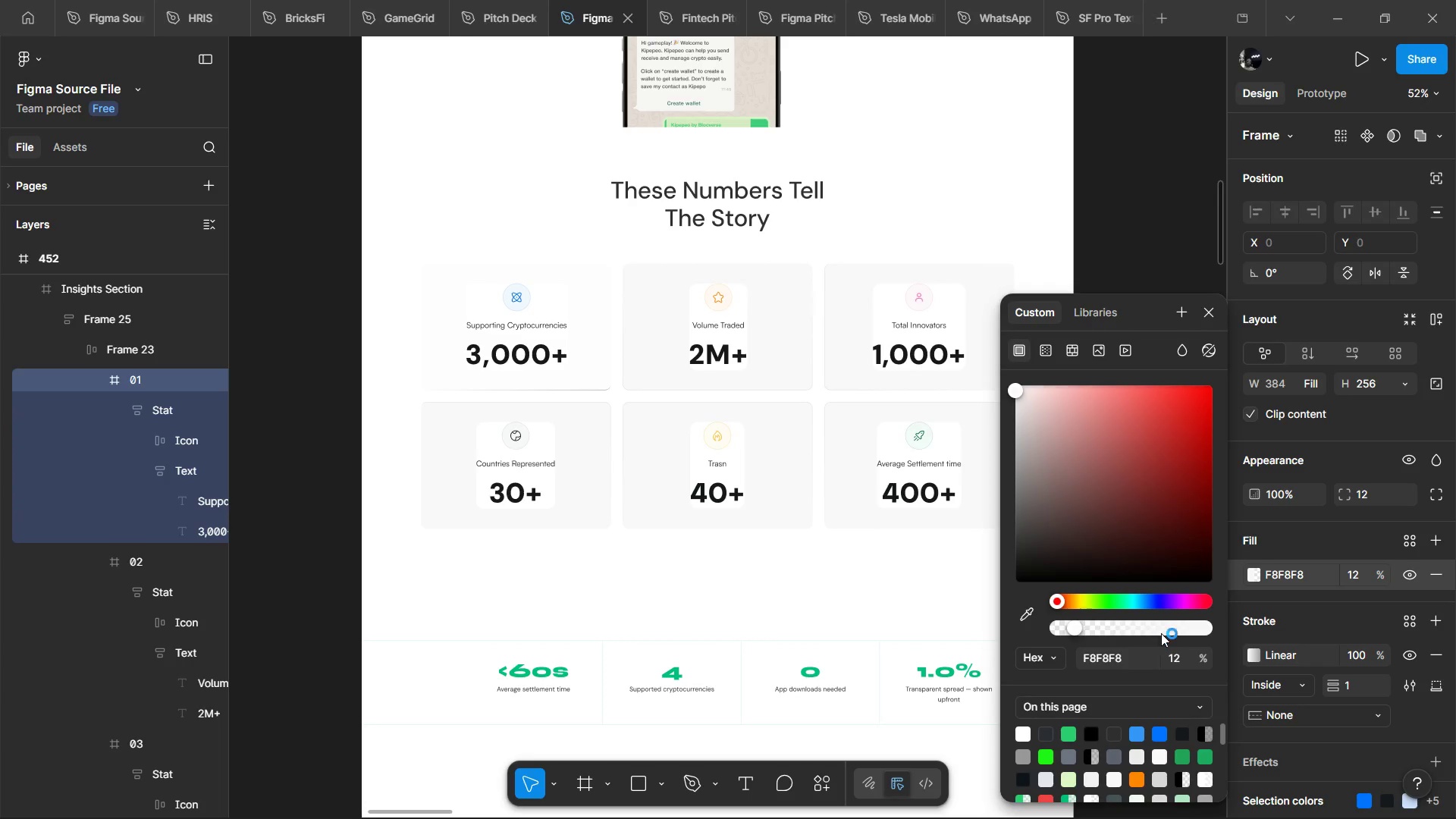 
left_click_drag(start_coordinate=[1165, 632], to_coordinate=[1291, 626])
 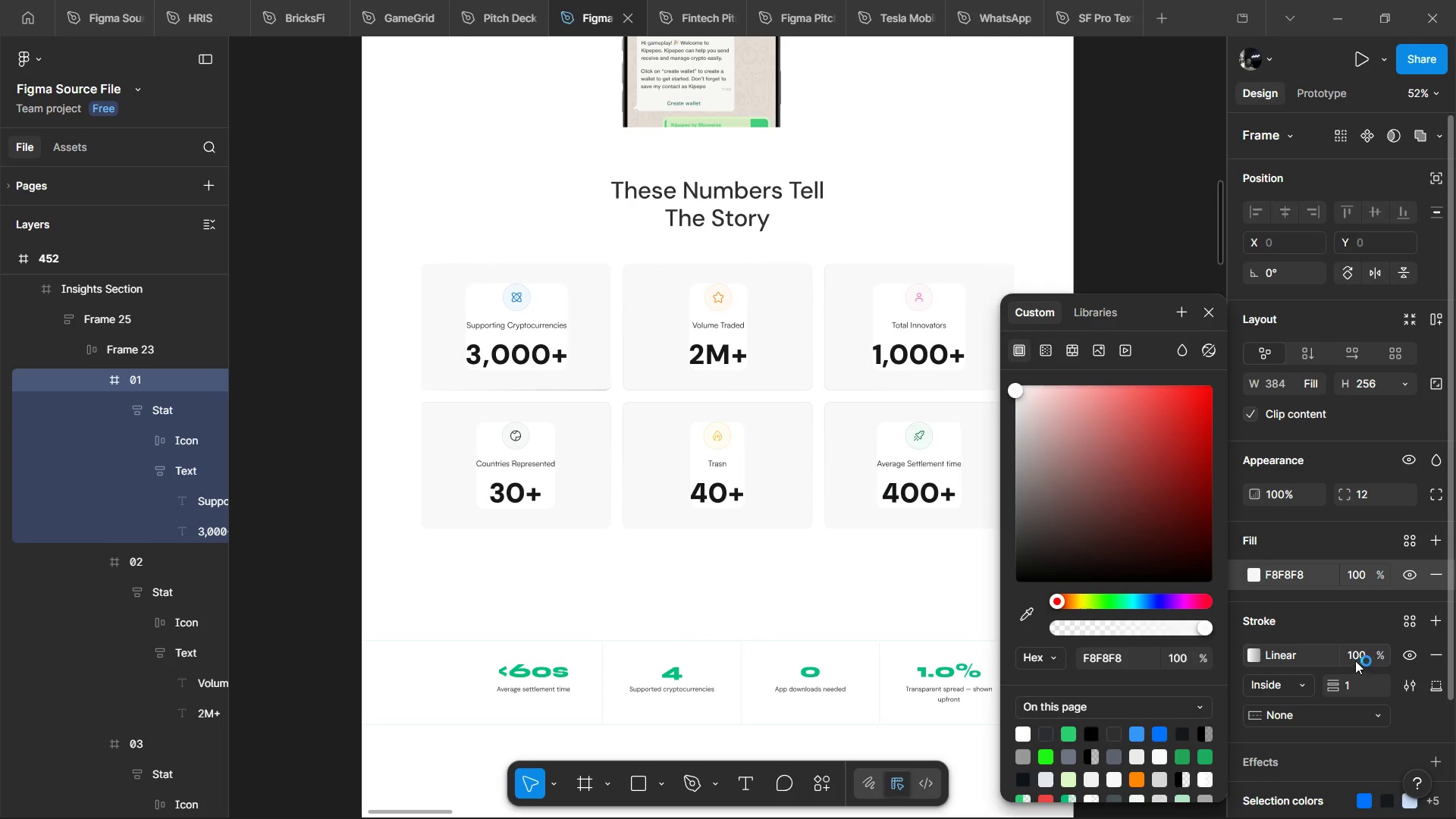 
left_click([1360, 655])
 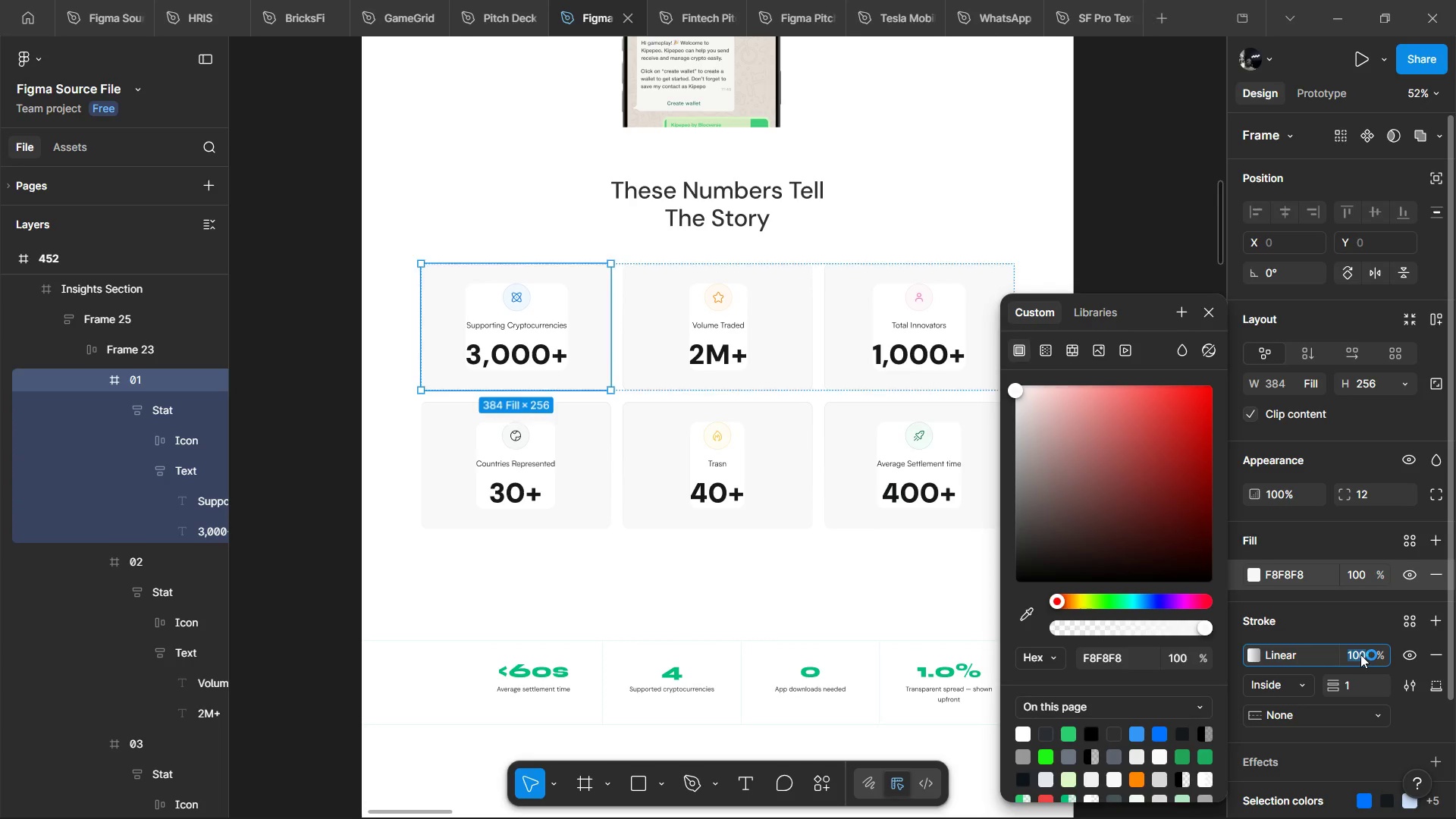 
type(24)
 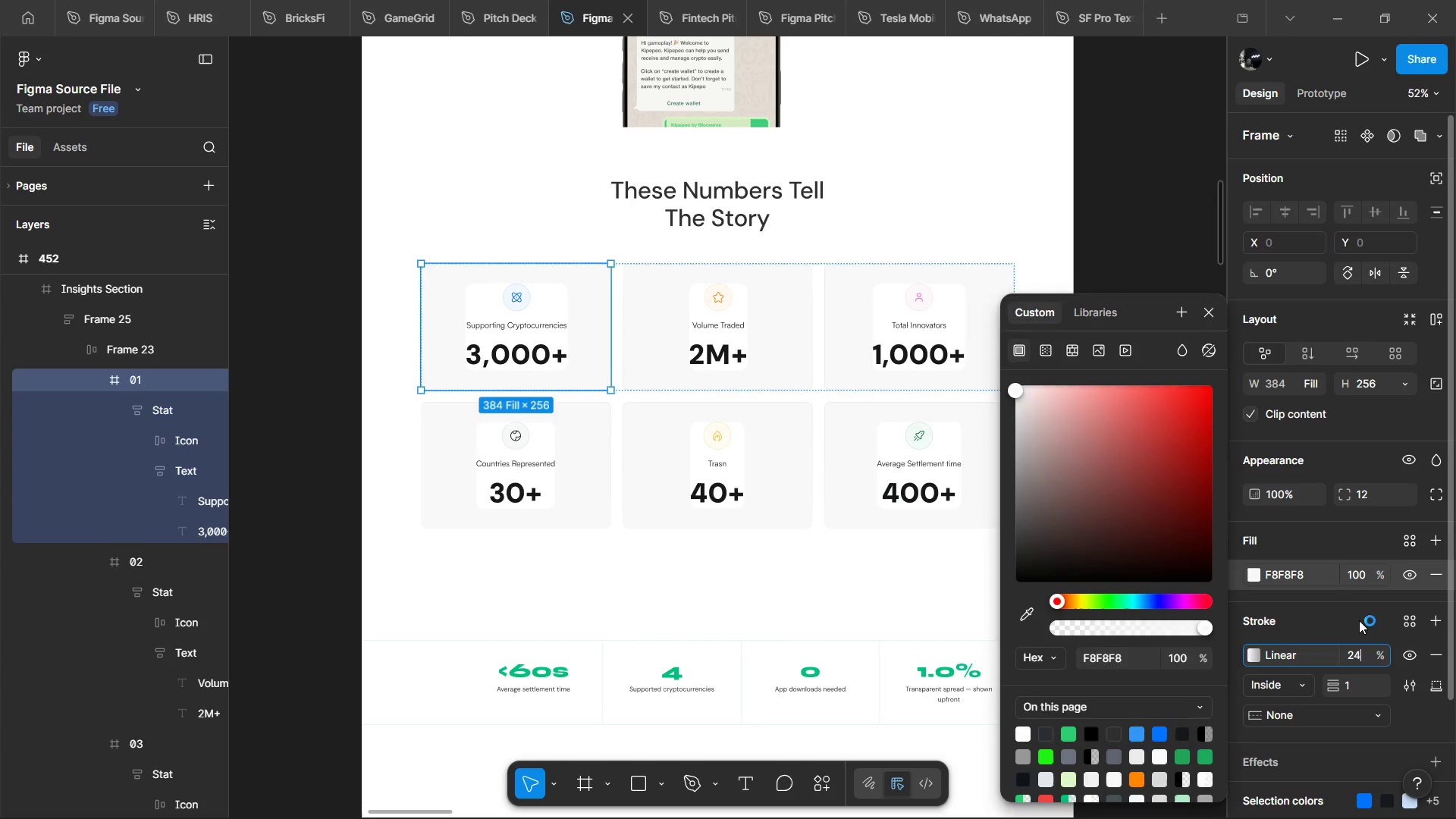 
left_click([1359, 620])
 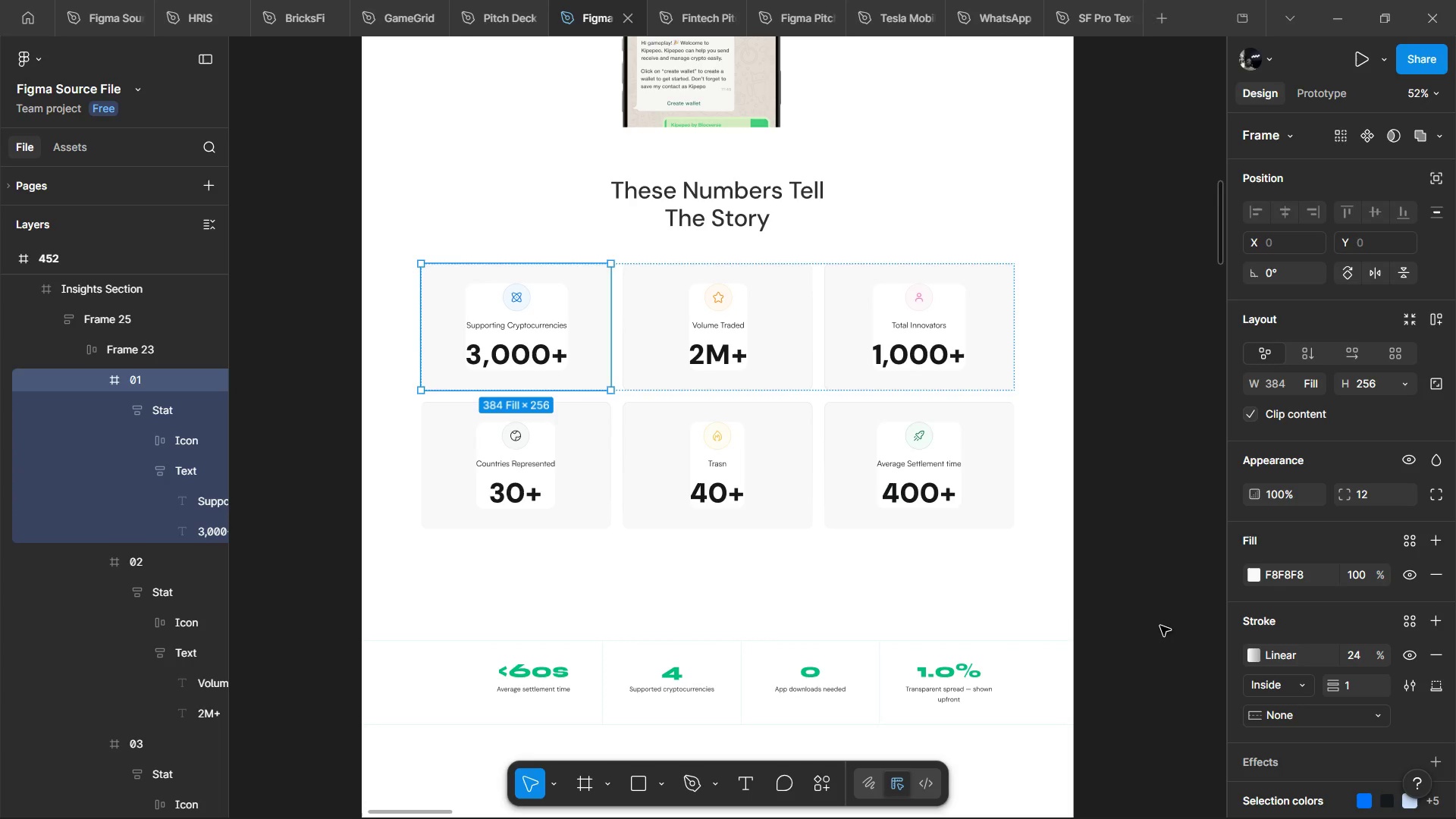 
left_click([784, 459])
 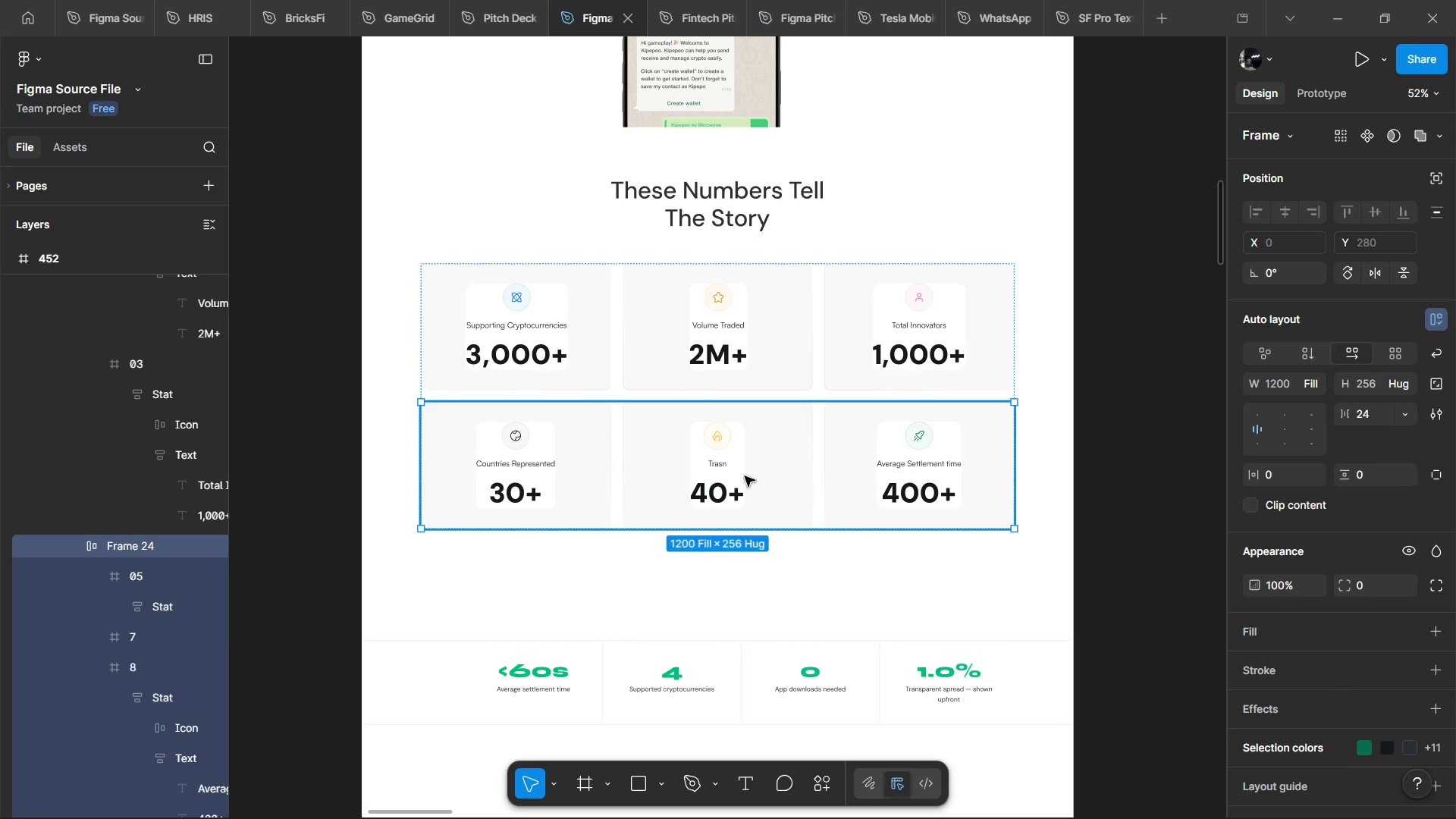 
hold_key(key=ControlLeft, duration=1.5)
scroll: coordinate [520, 330], scroll_direction: up, amount: 5.0
 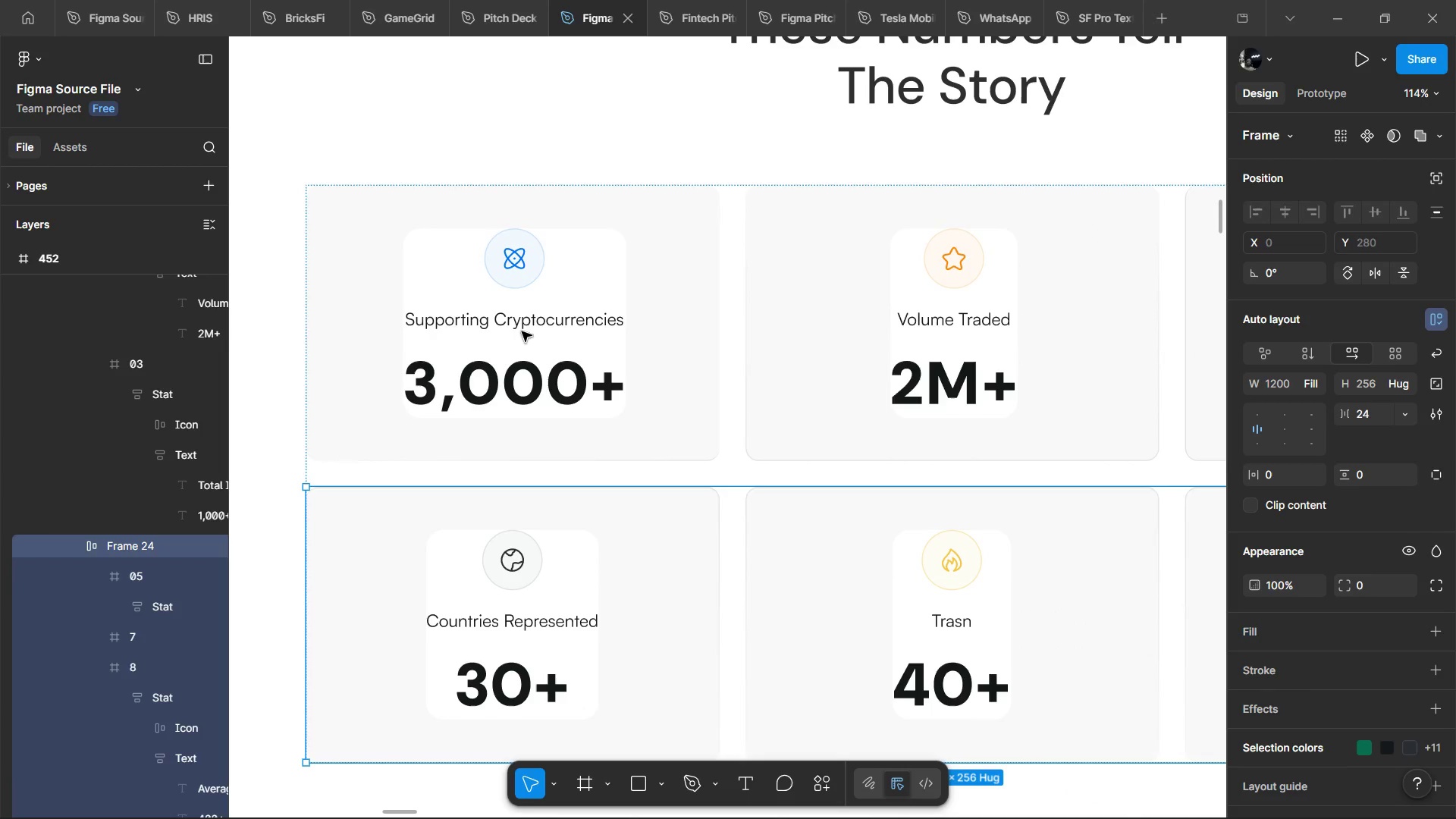 
hold_key(key=ControlLeft, duration=1.34)
 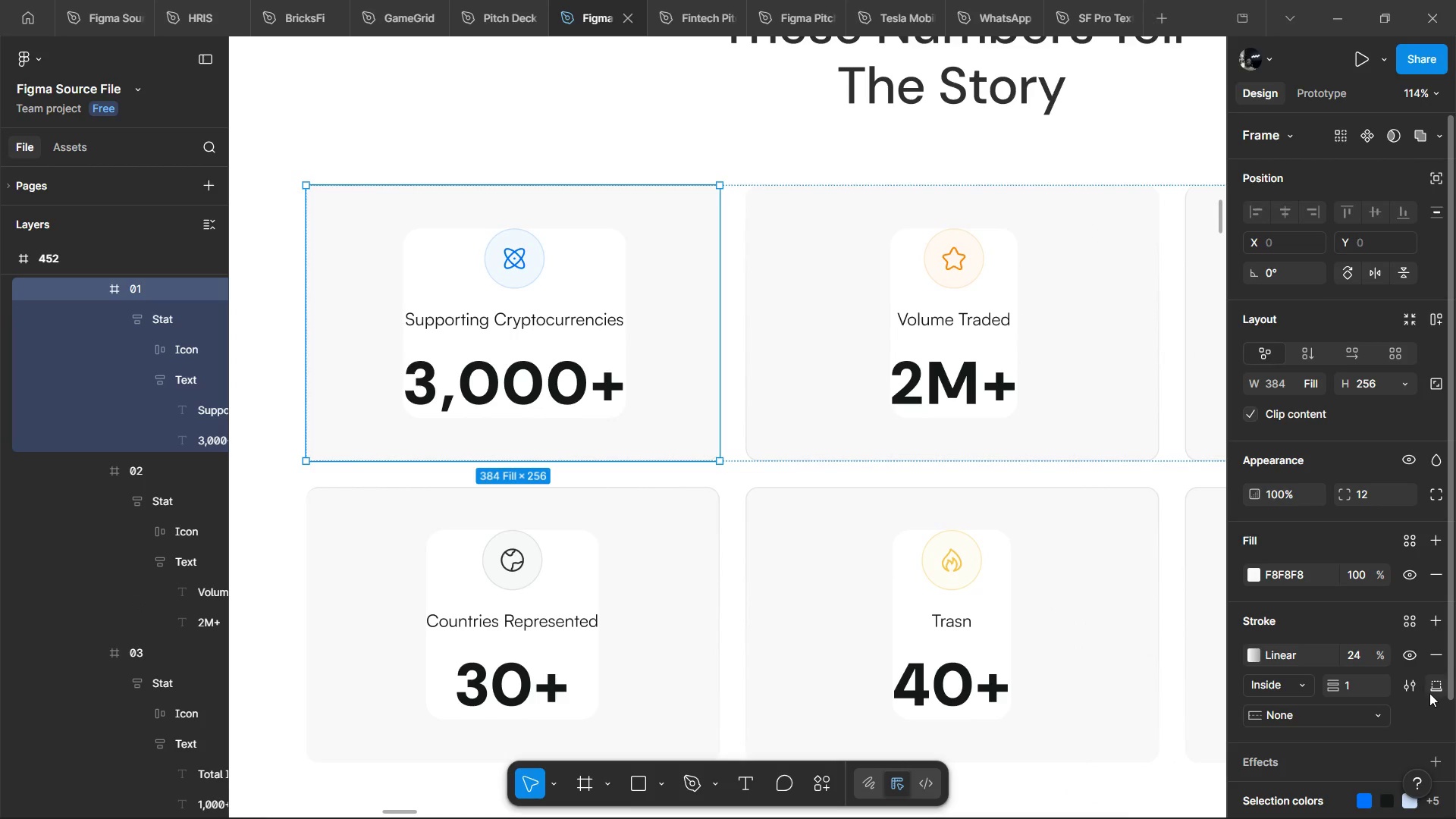 
left_click([1435, 688])
 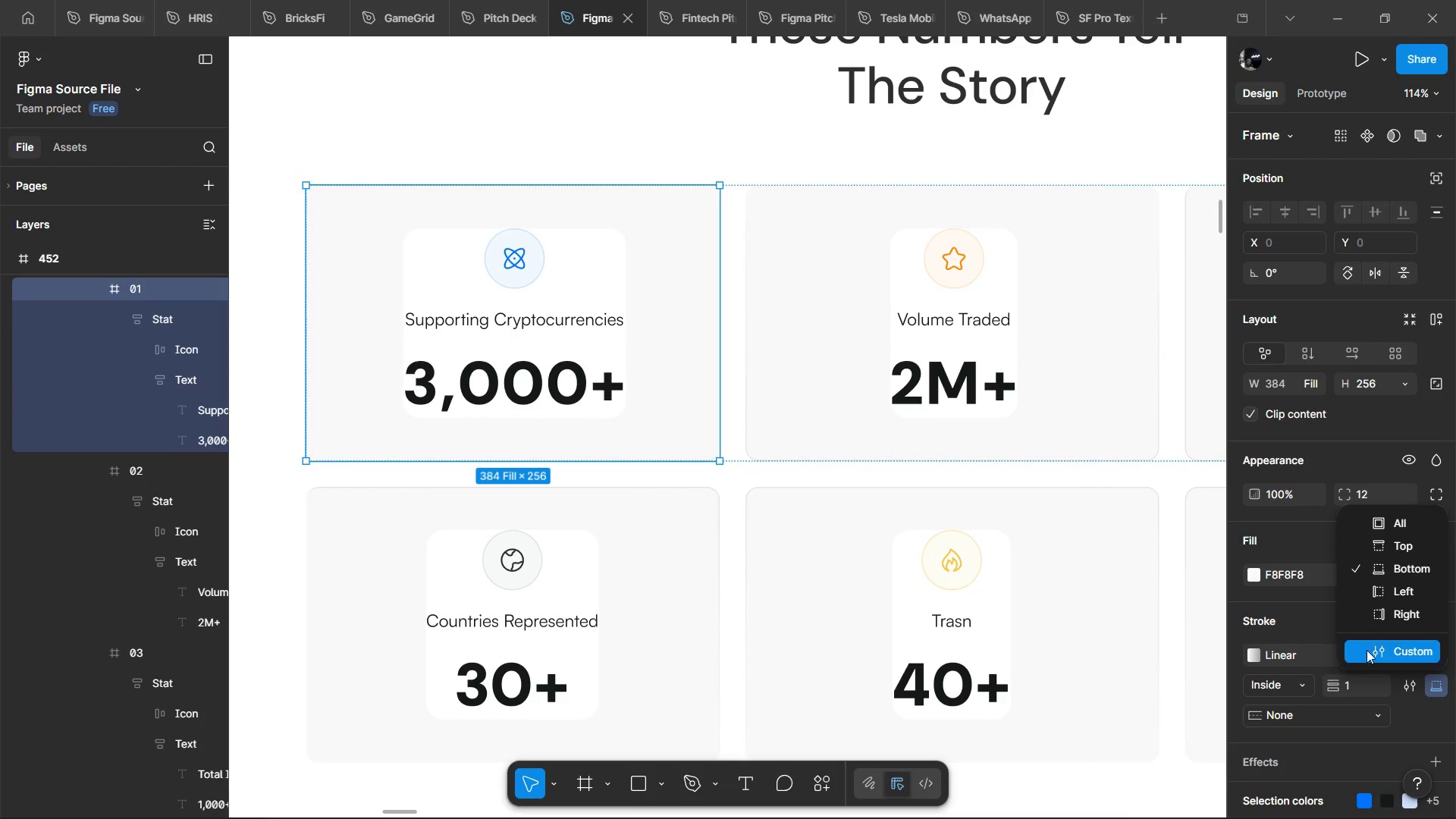 
left_click([1370, 650])
 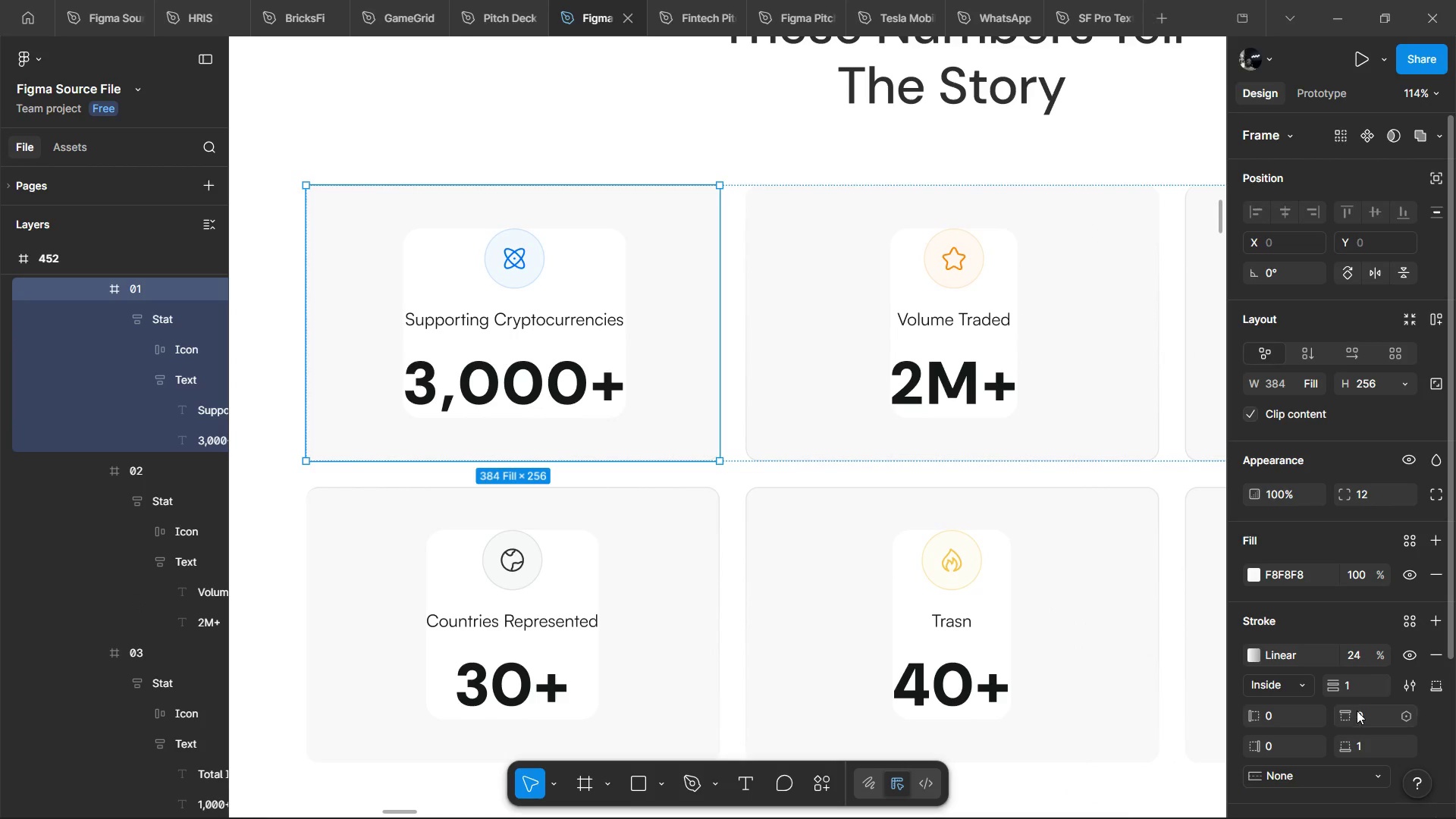 
left_click([1376, 714])
 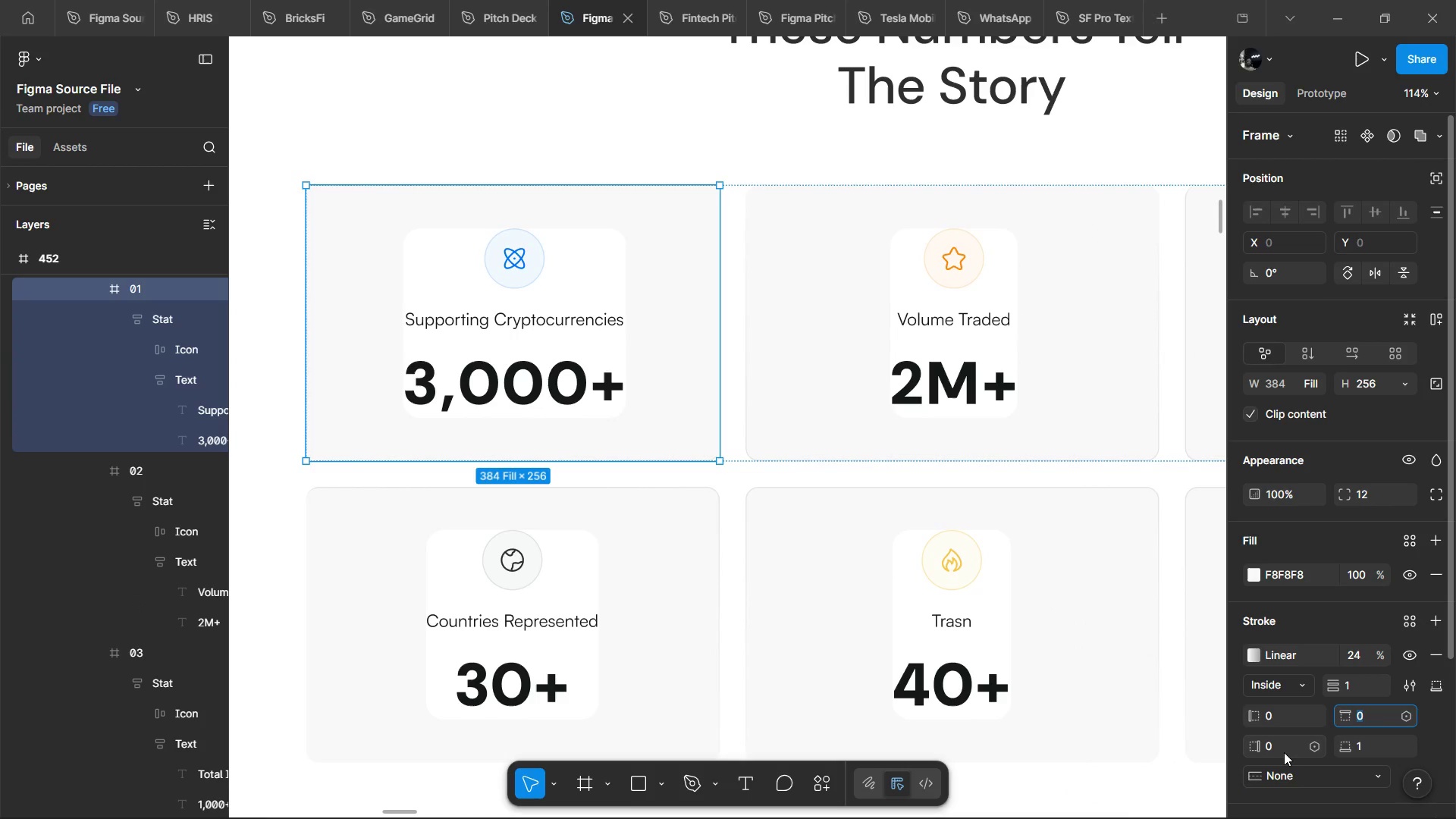 
left_click([1284, 752])
 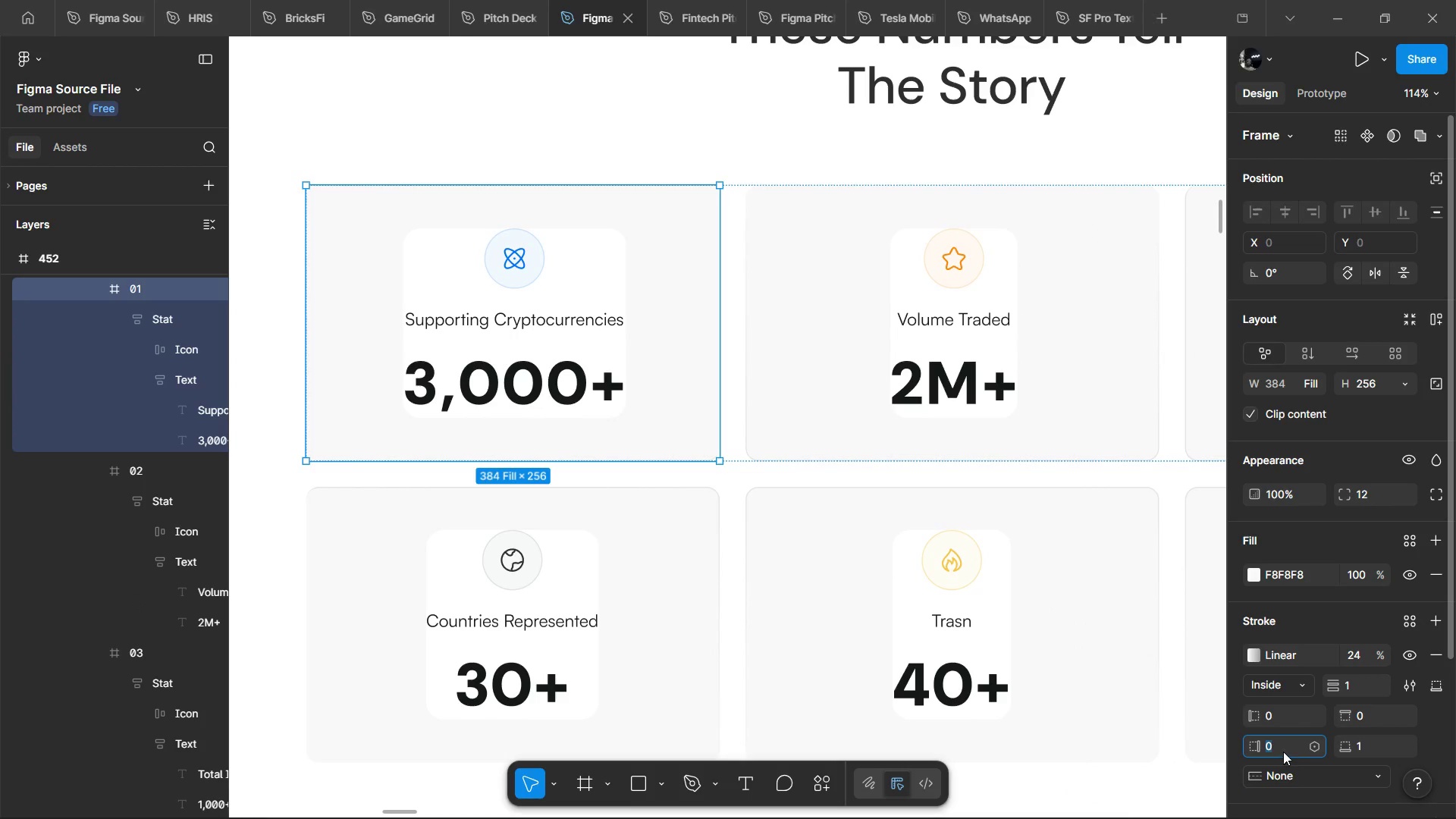 
key(1)
 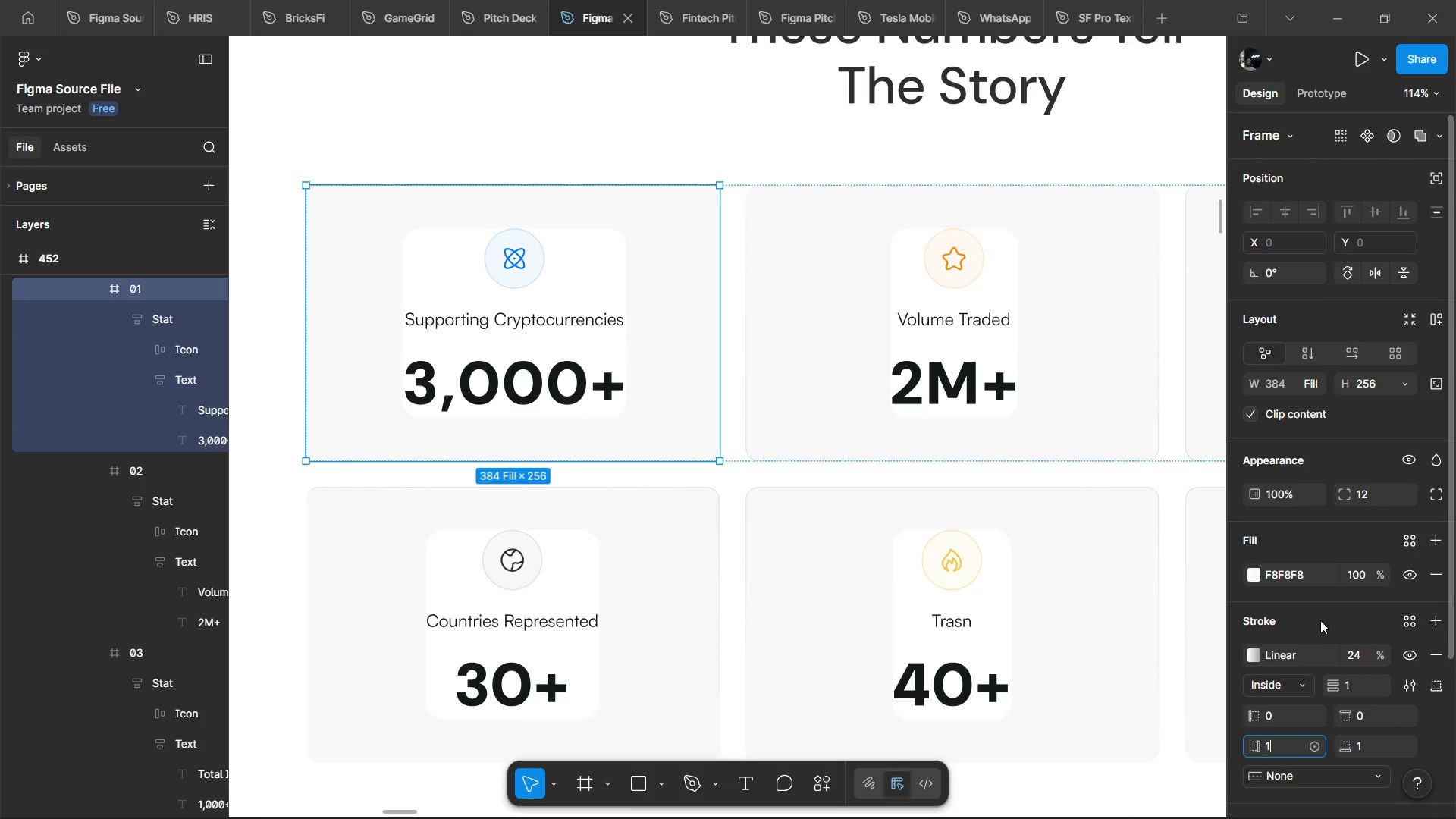 
left_click([1322, 620])
 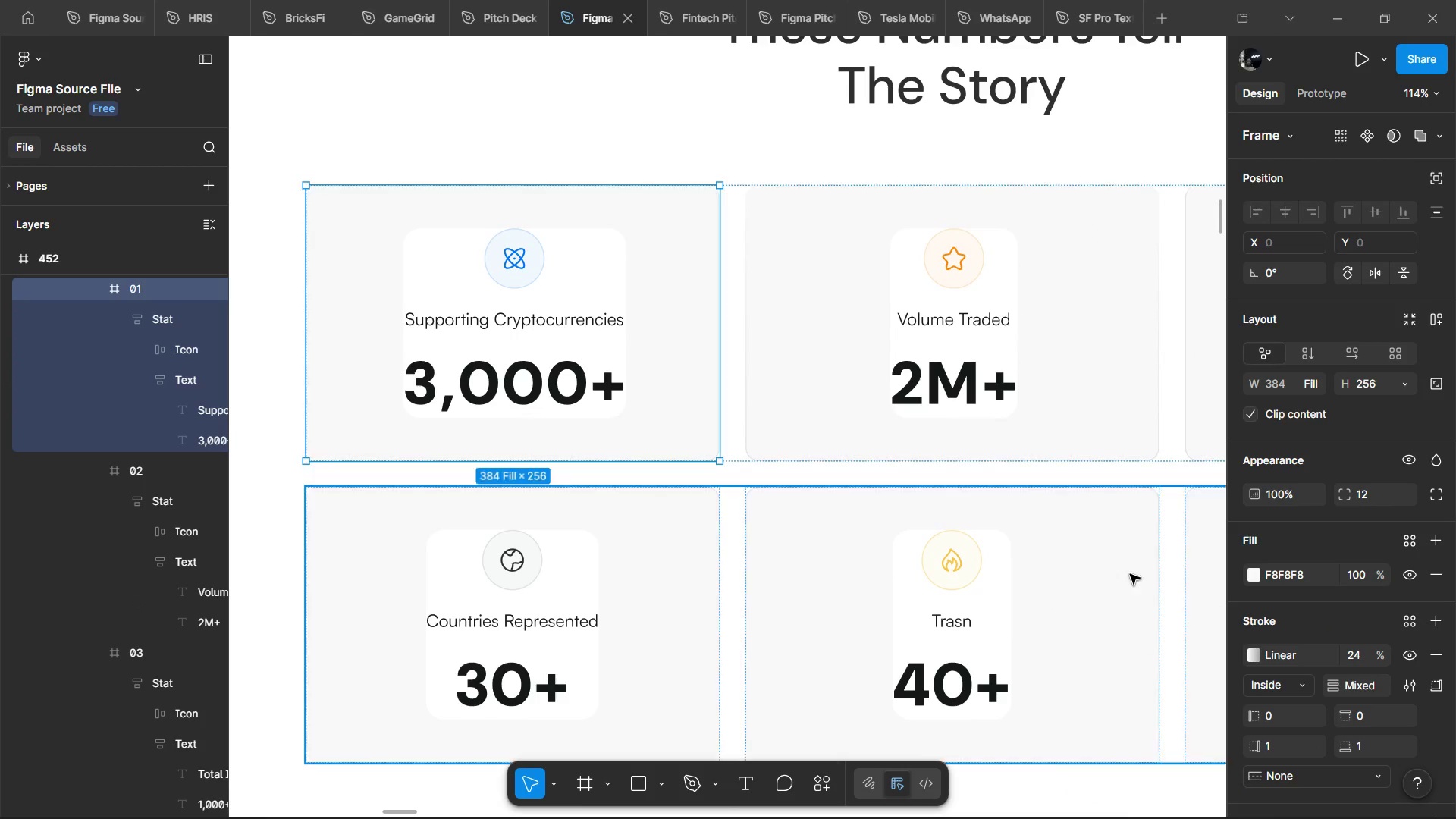 
hold_key(key=ControlLeft, duration=0.7)
scroll: coordinate [950, 504], scroll_direction: down, amount: 4.0
 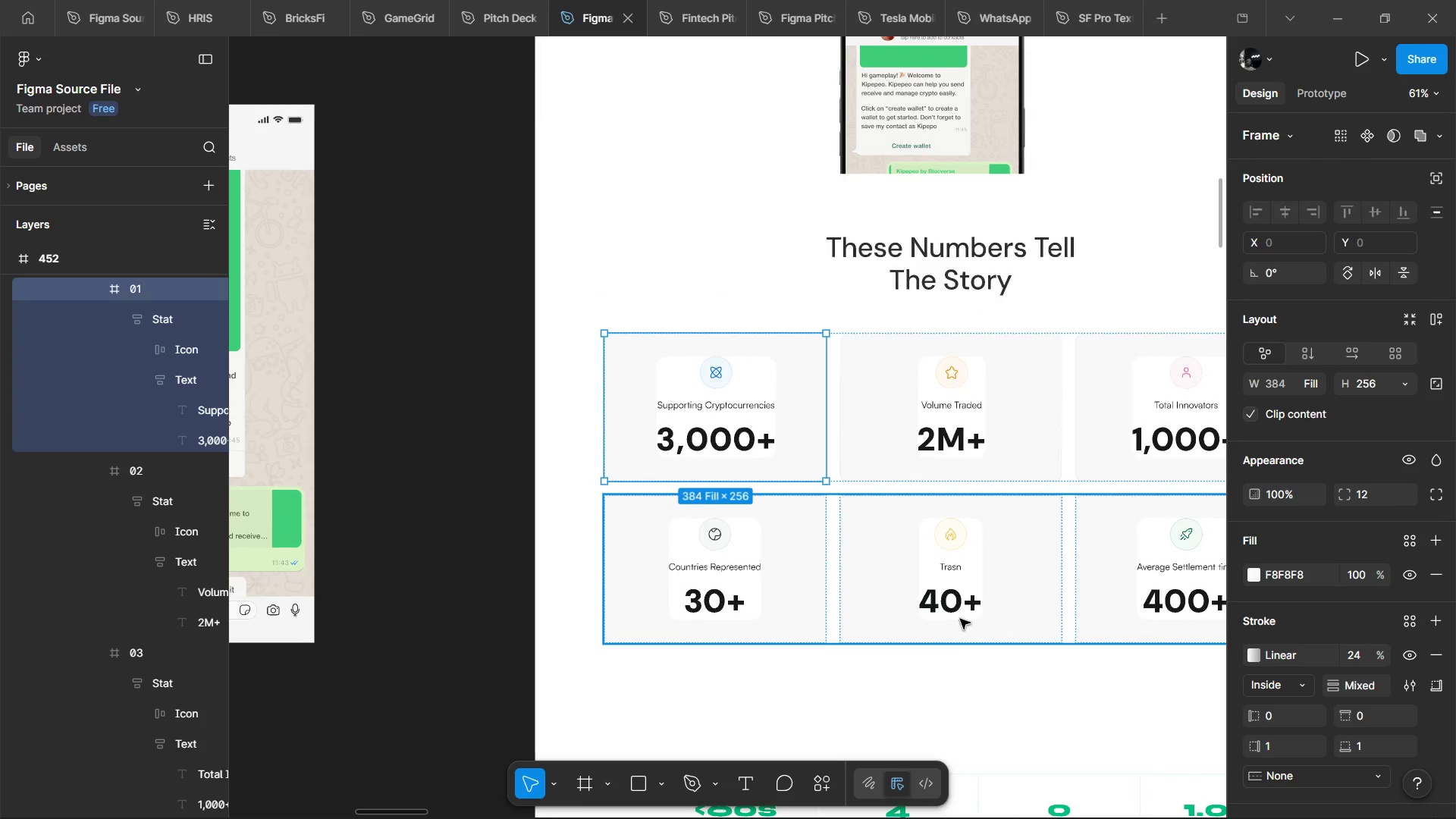 
key(Shift+ShiftLeft)
 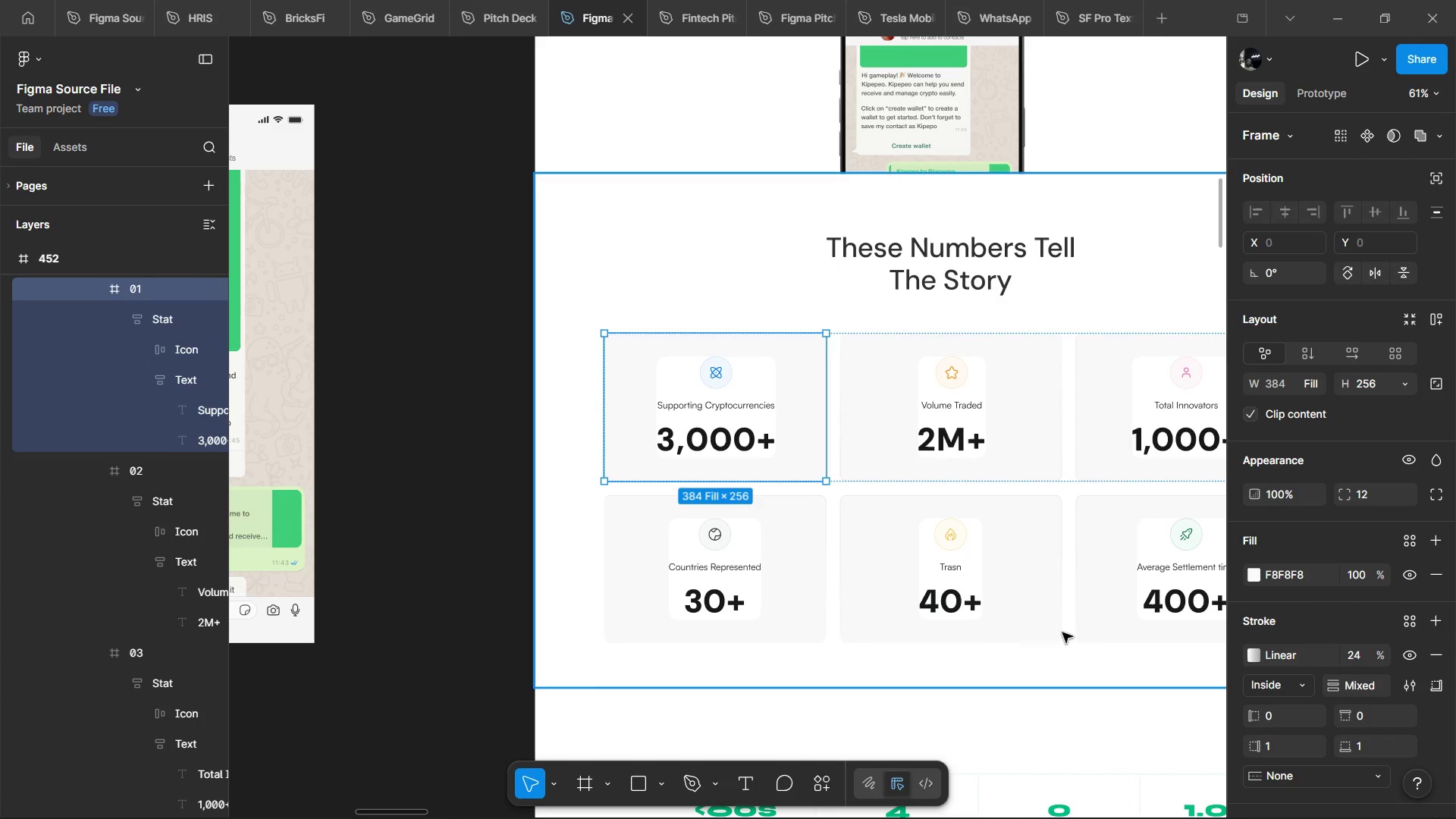 
left_click([1065, 594])
 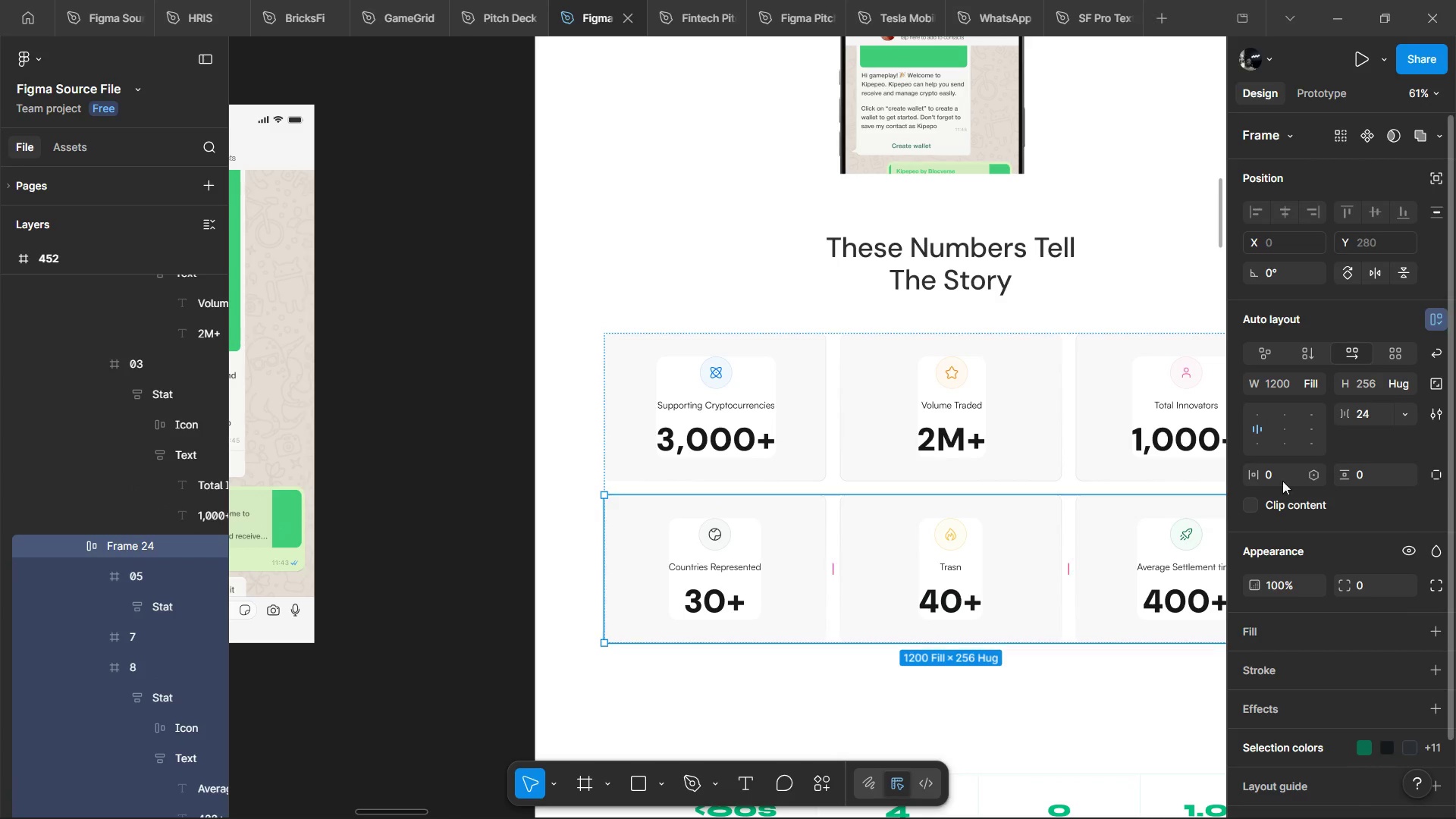 
hold_key(key=ControlLeft, duration=0.44)
 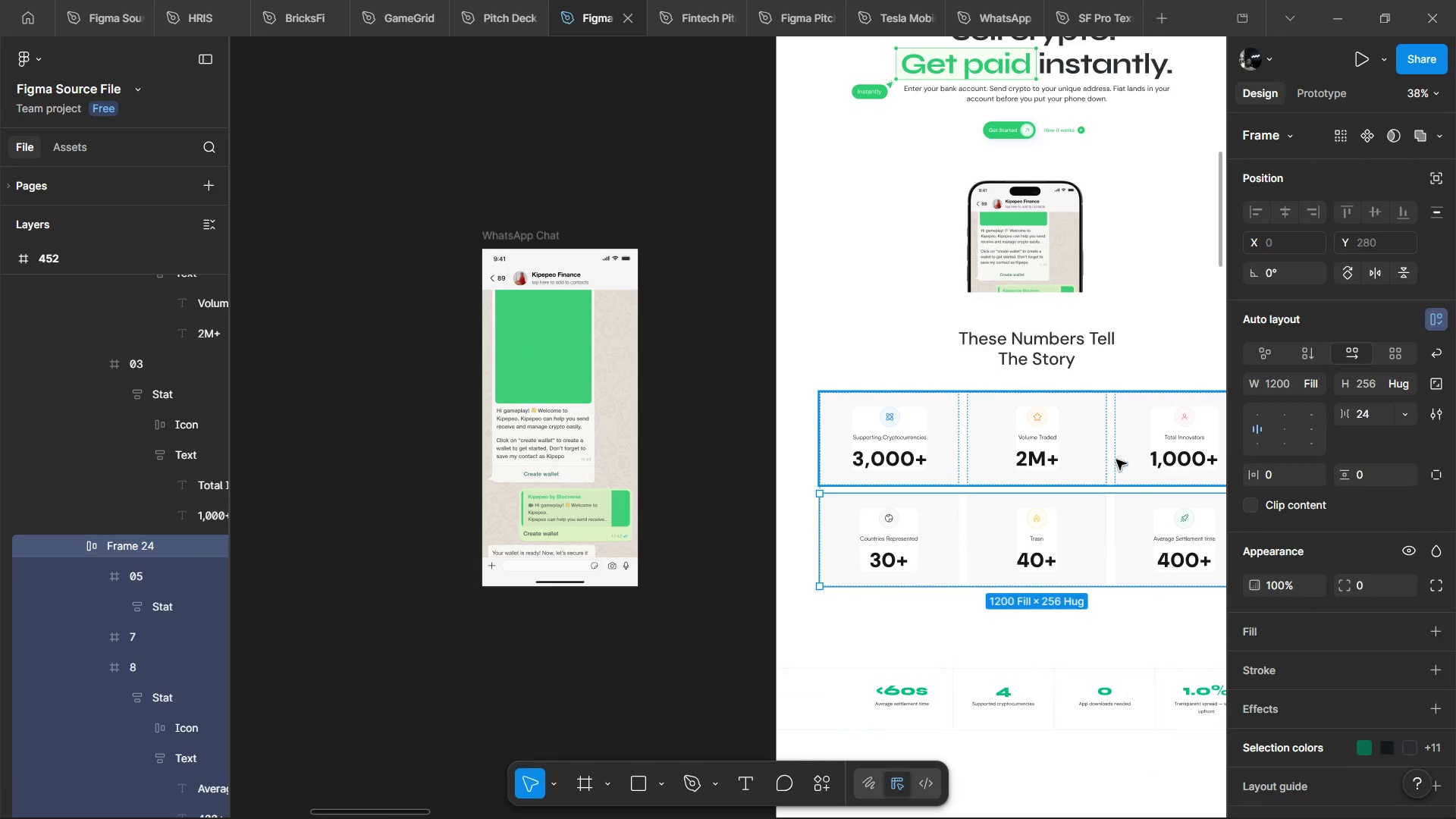 
hold_key(key=ShiftLeft, duration=0.81)
 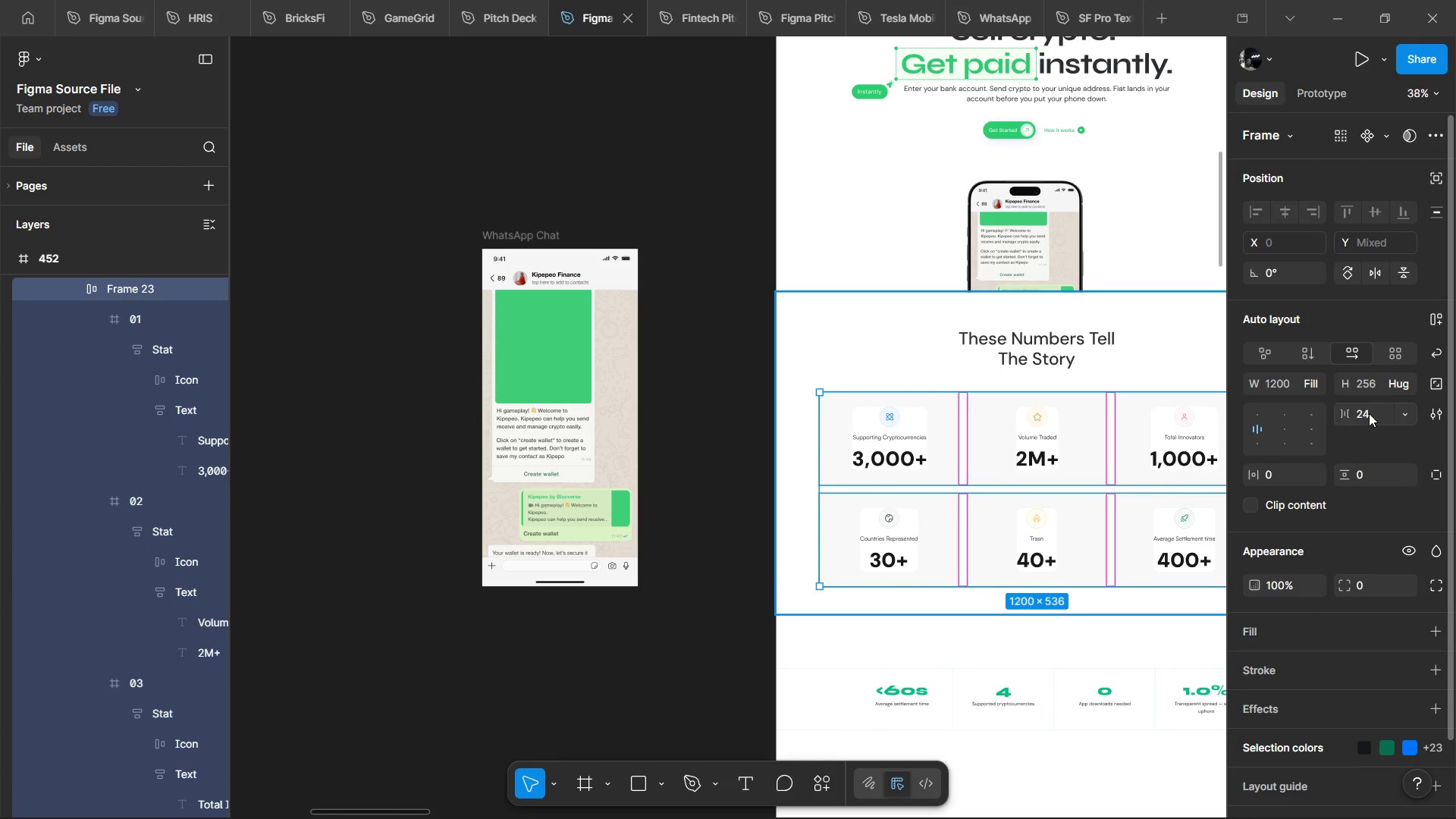 
scroll: coordinate [1179, 494], scroll_direction: down, amount: 3.0
 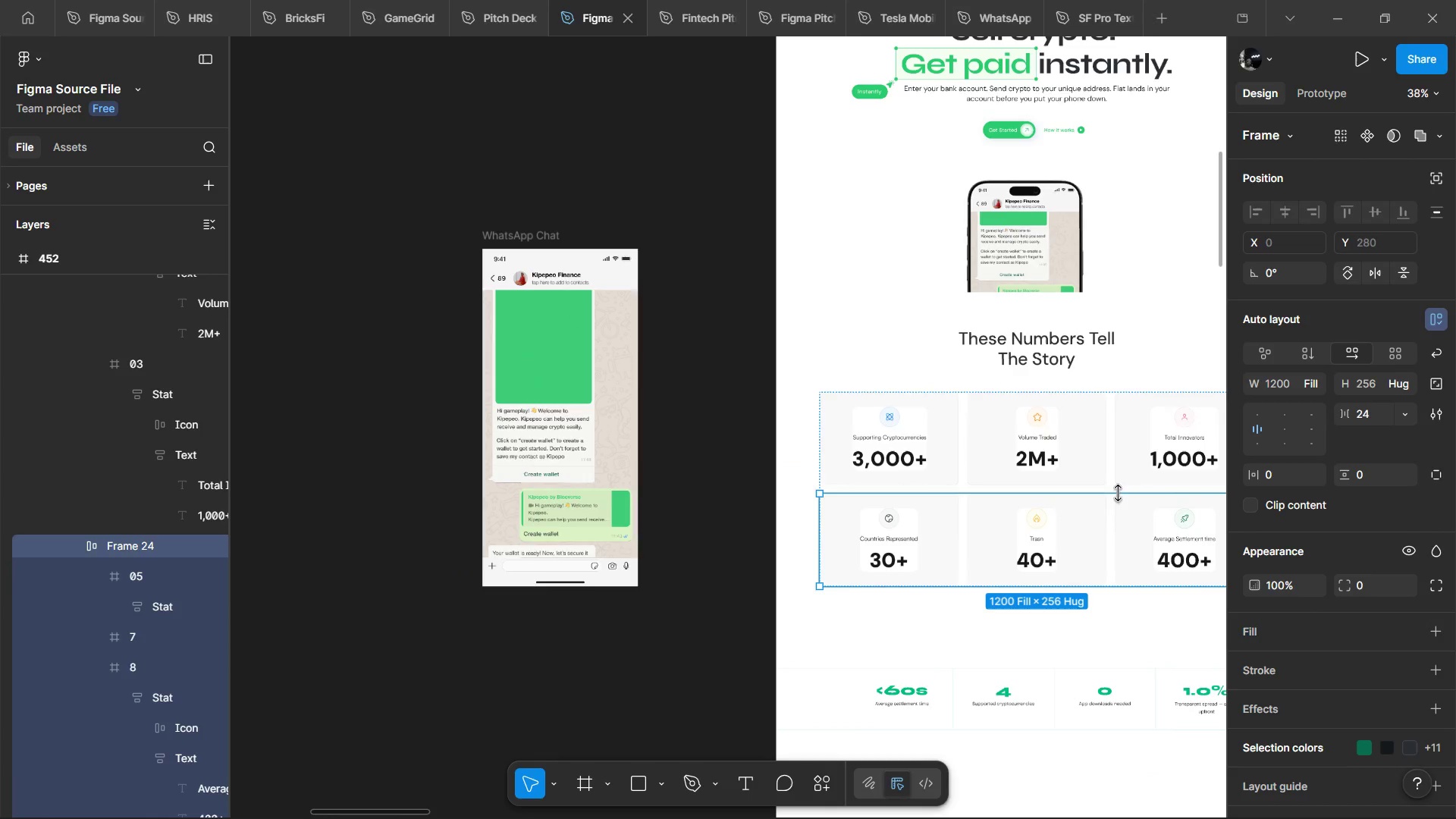 
left_click([1372, 413])
 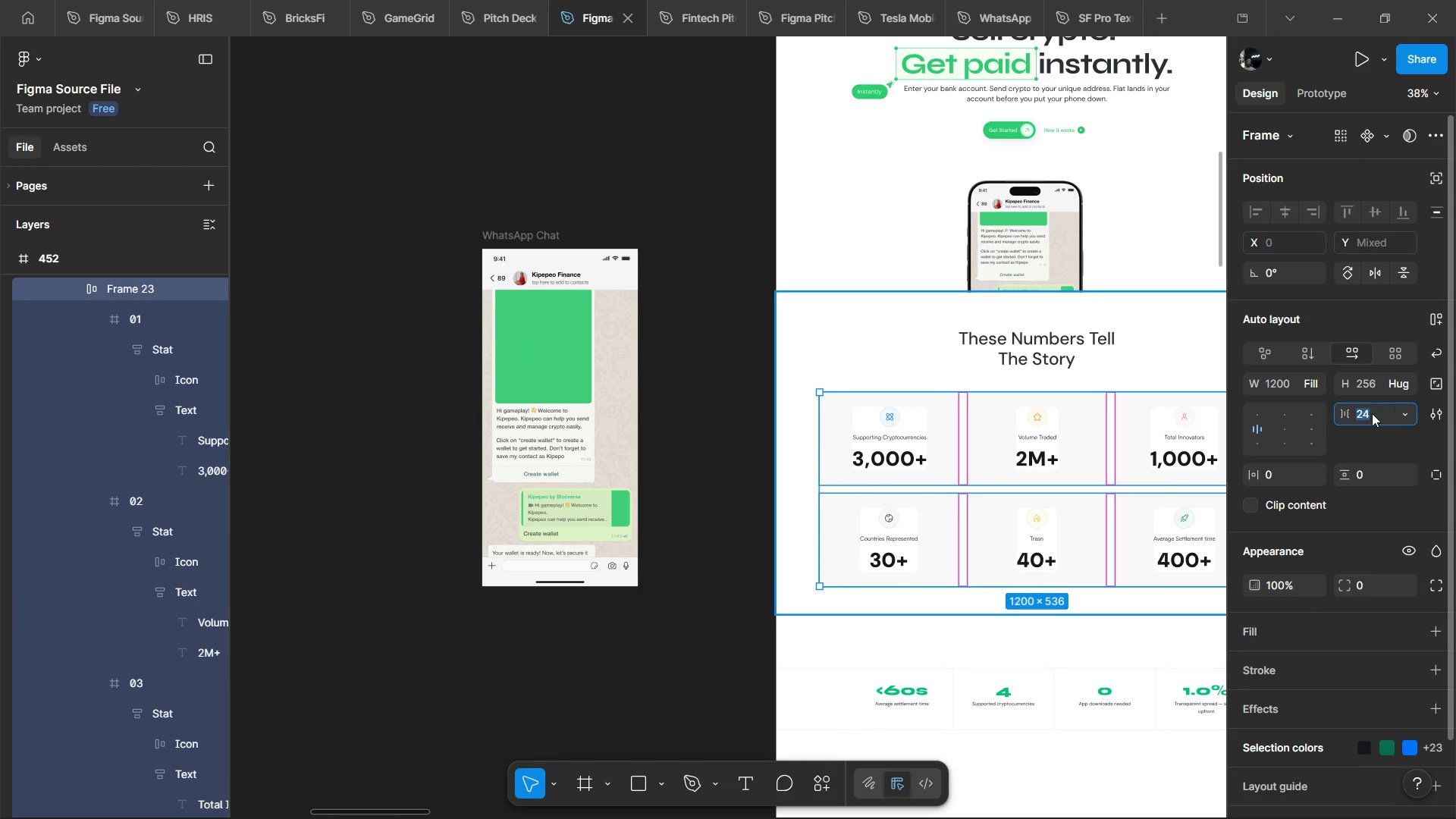 
type(16)
 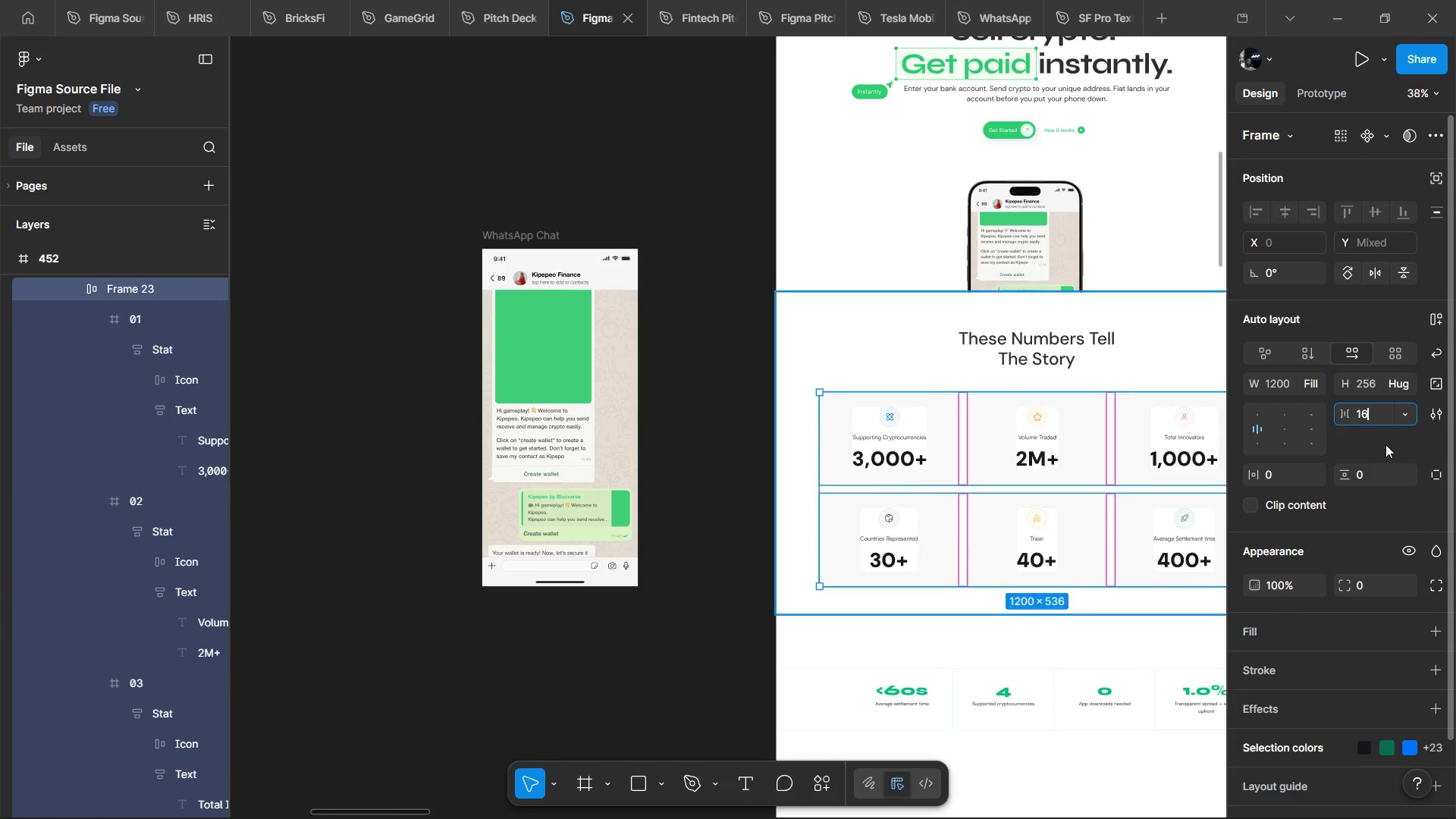 
left_click([1385, 444])
 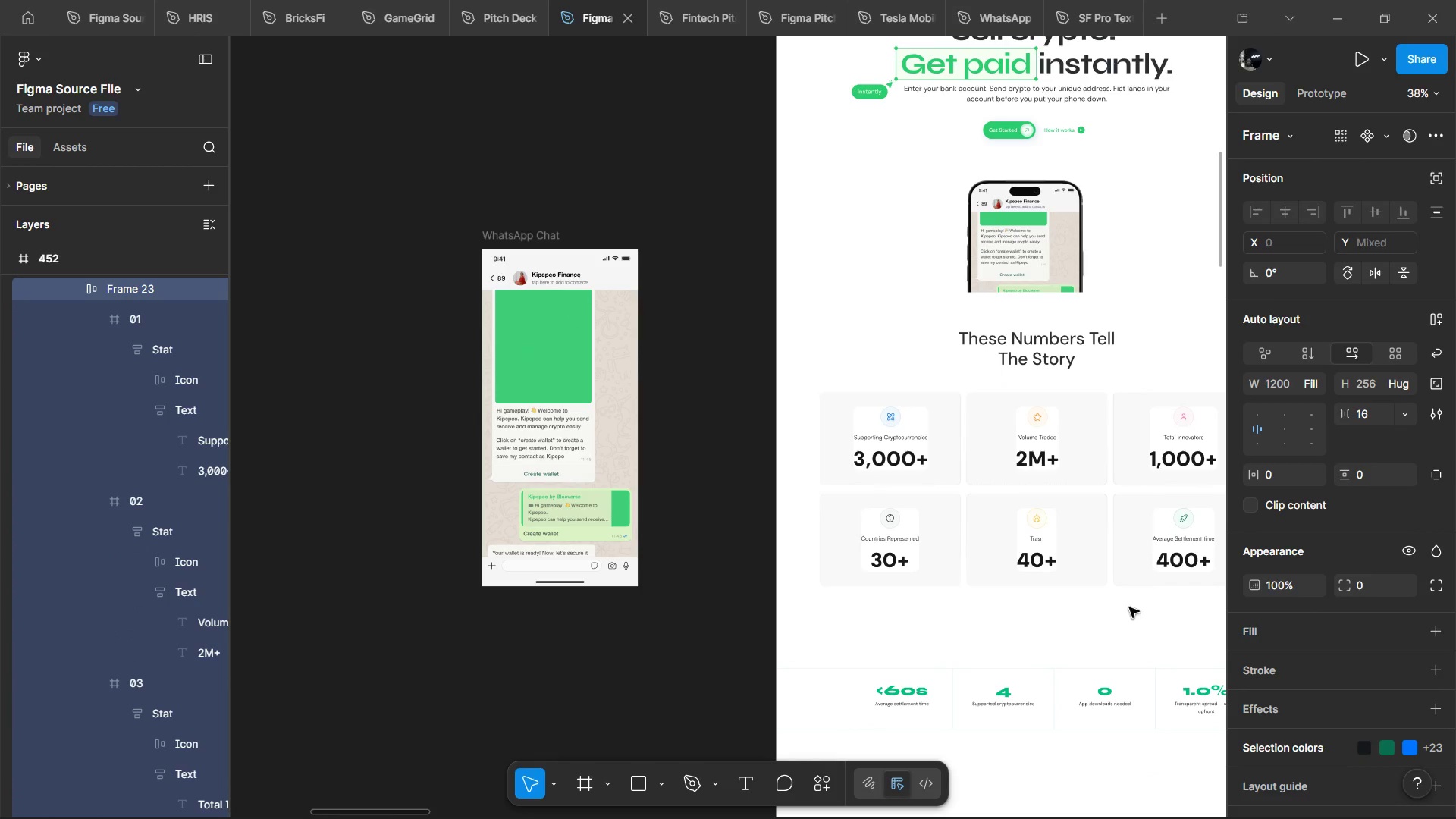 
left_click([1129, 610])
 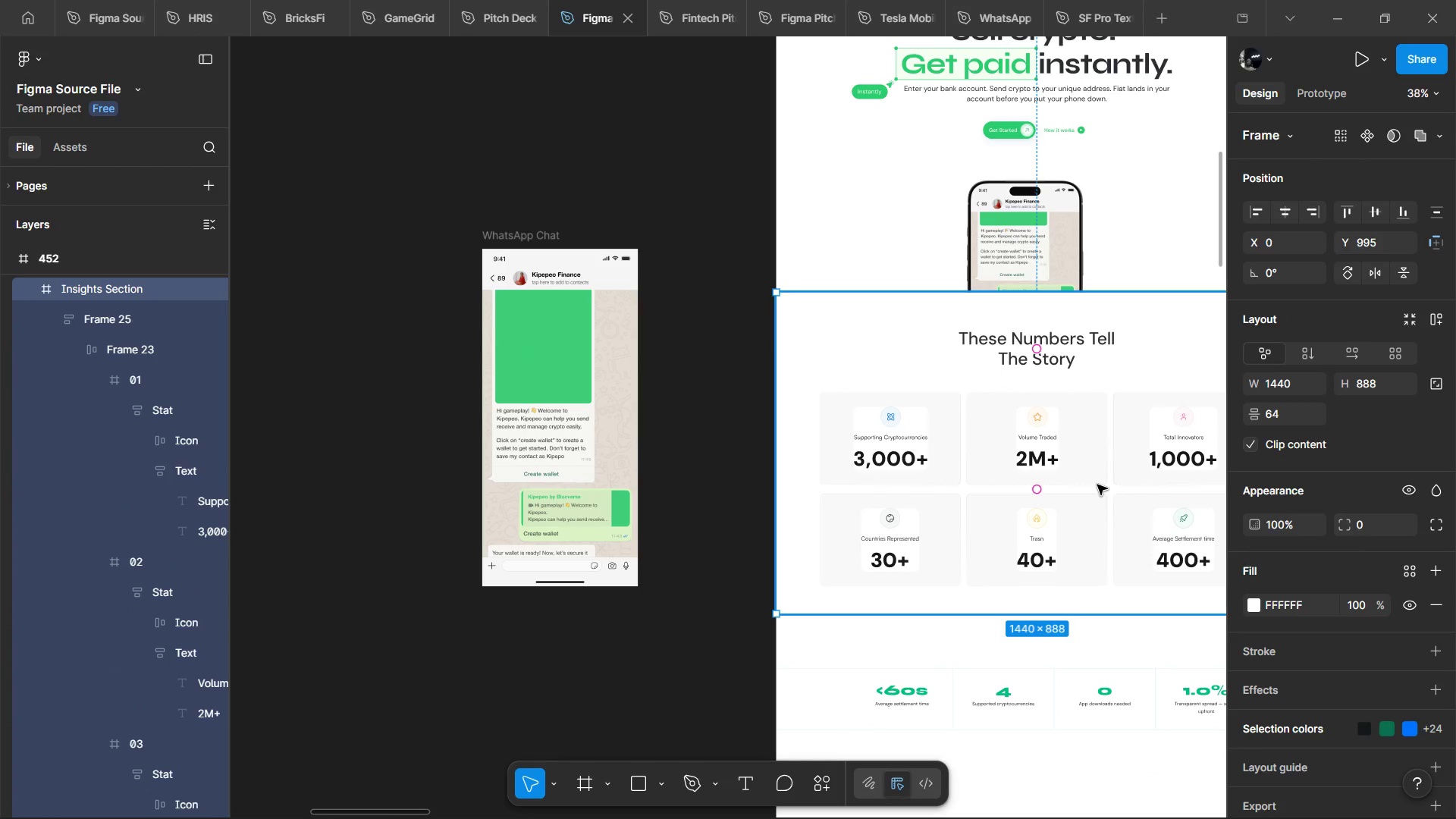 
double_click([1097, 485])
 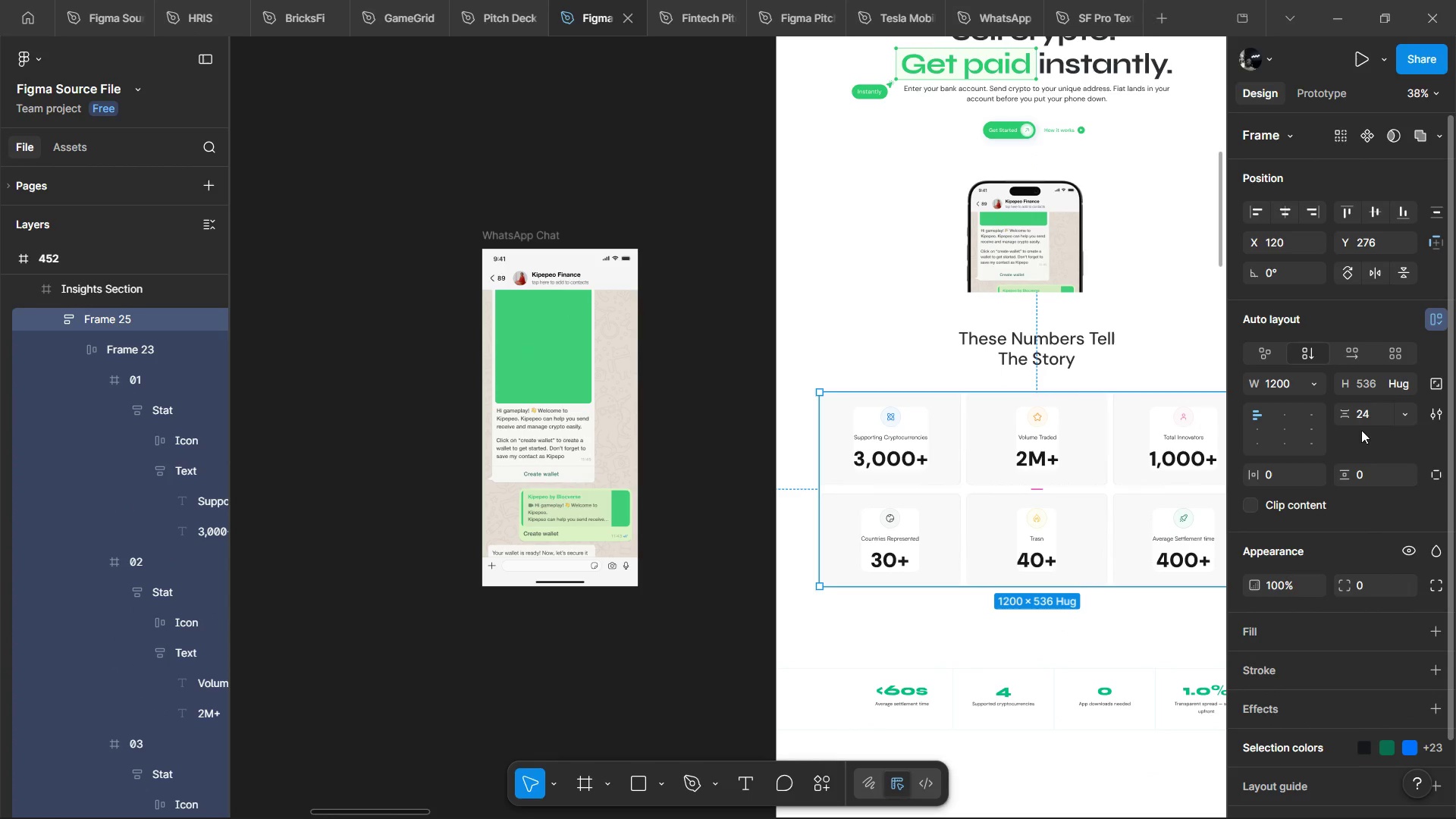 
left_click([1381, 416])
 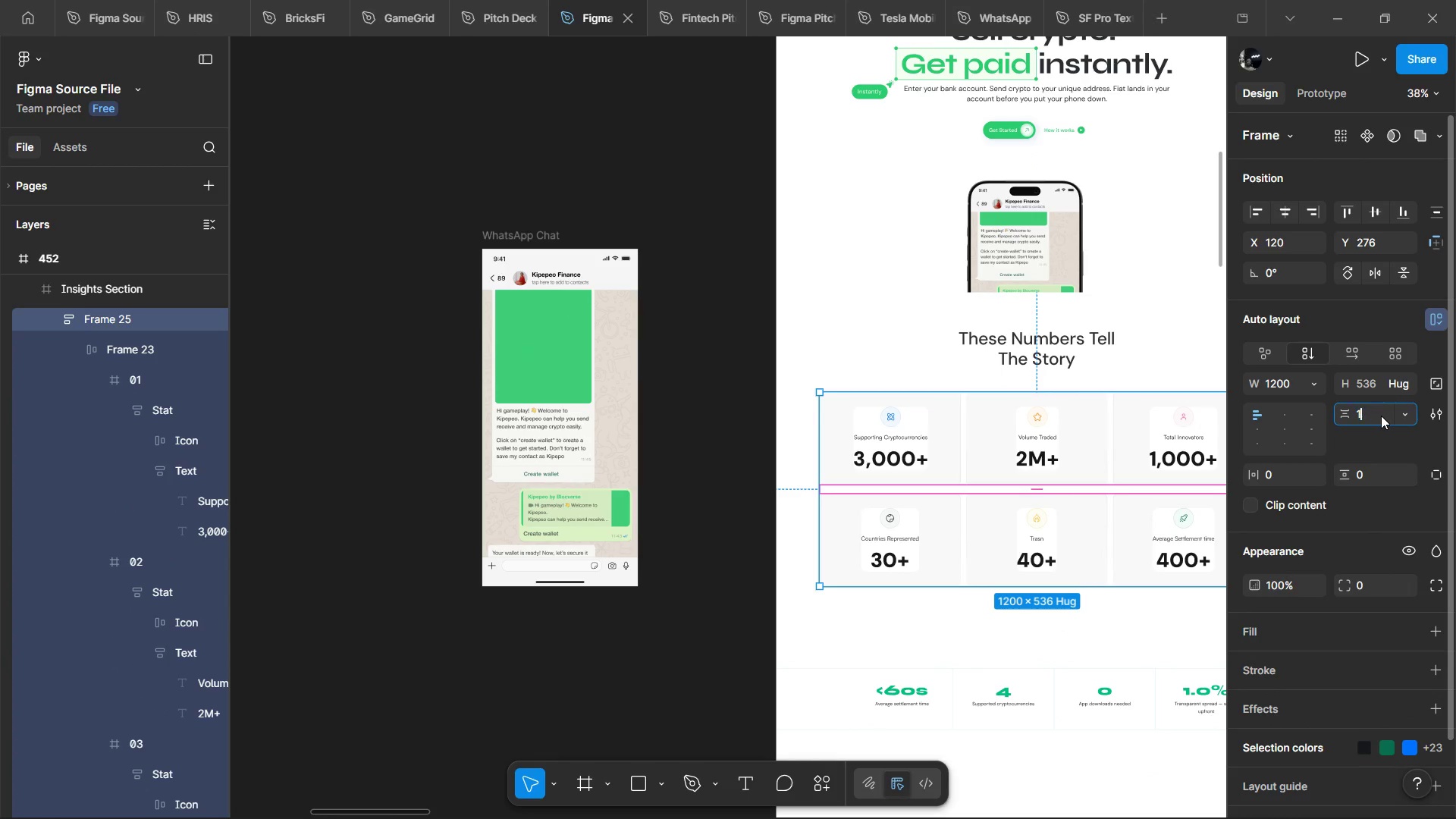 
type(16)
 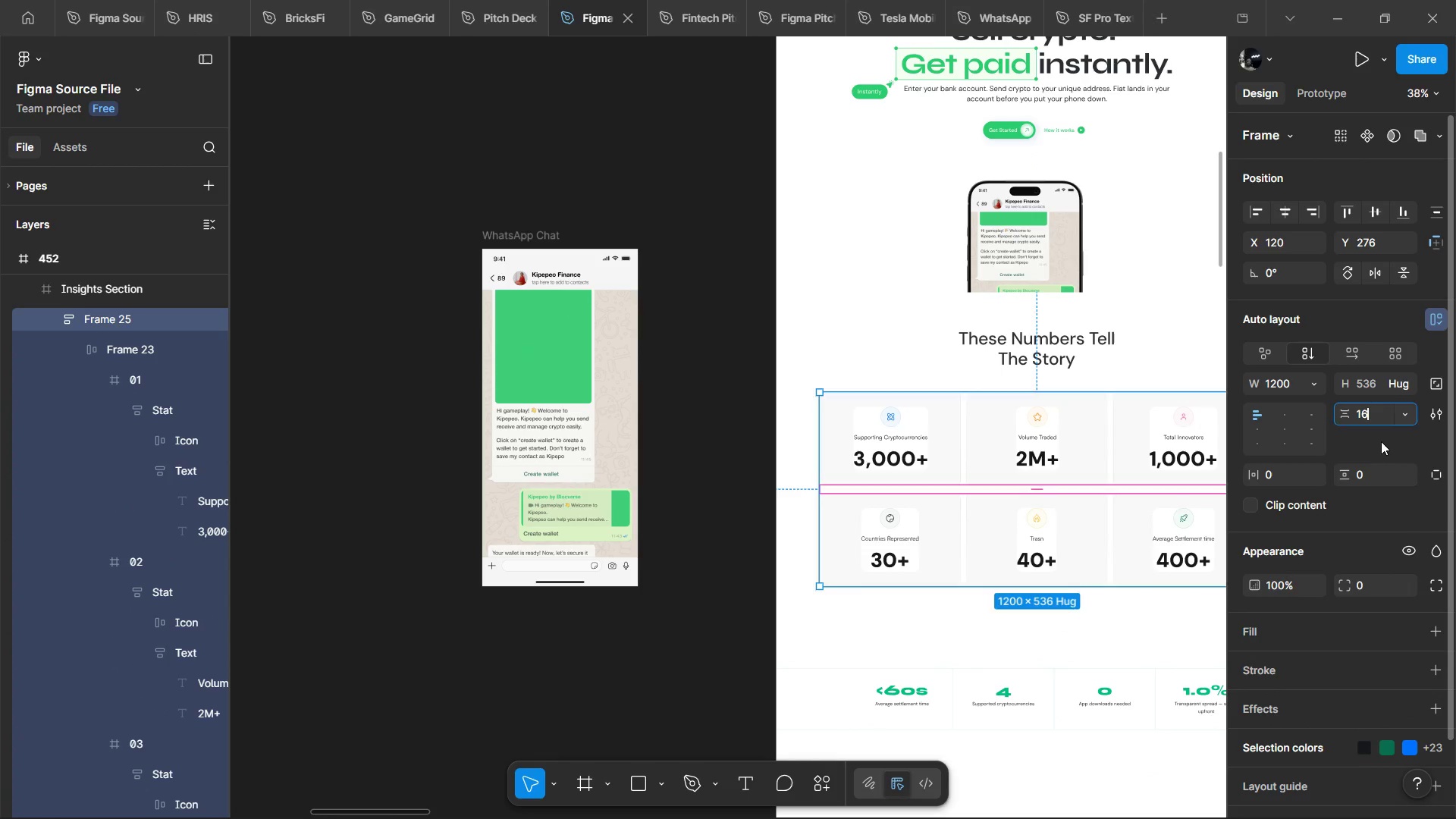 
left_click([1381, 441])
 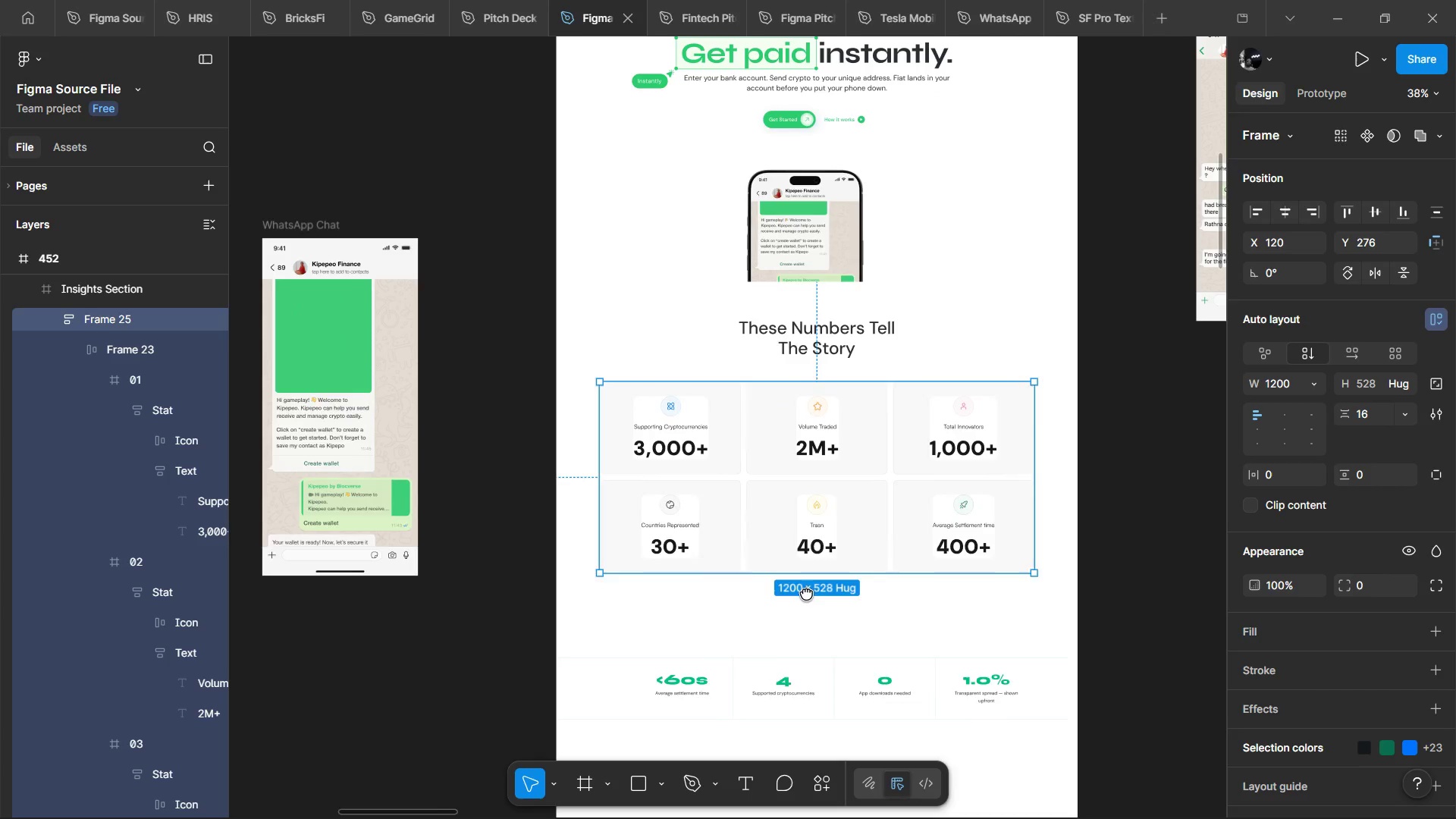 
left_click([978, 547])
 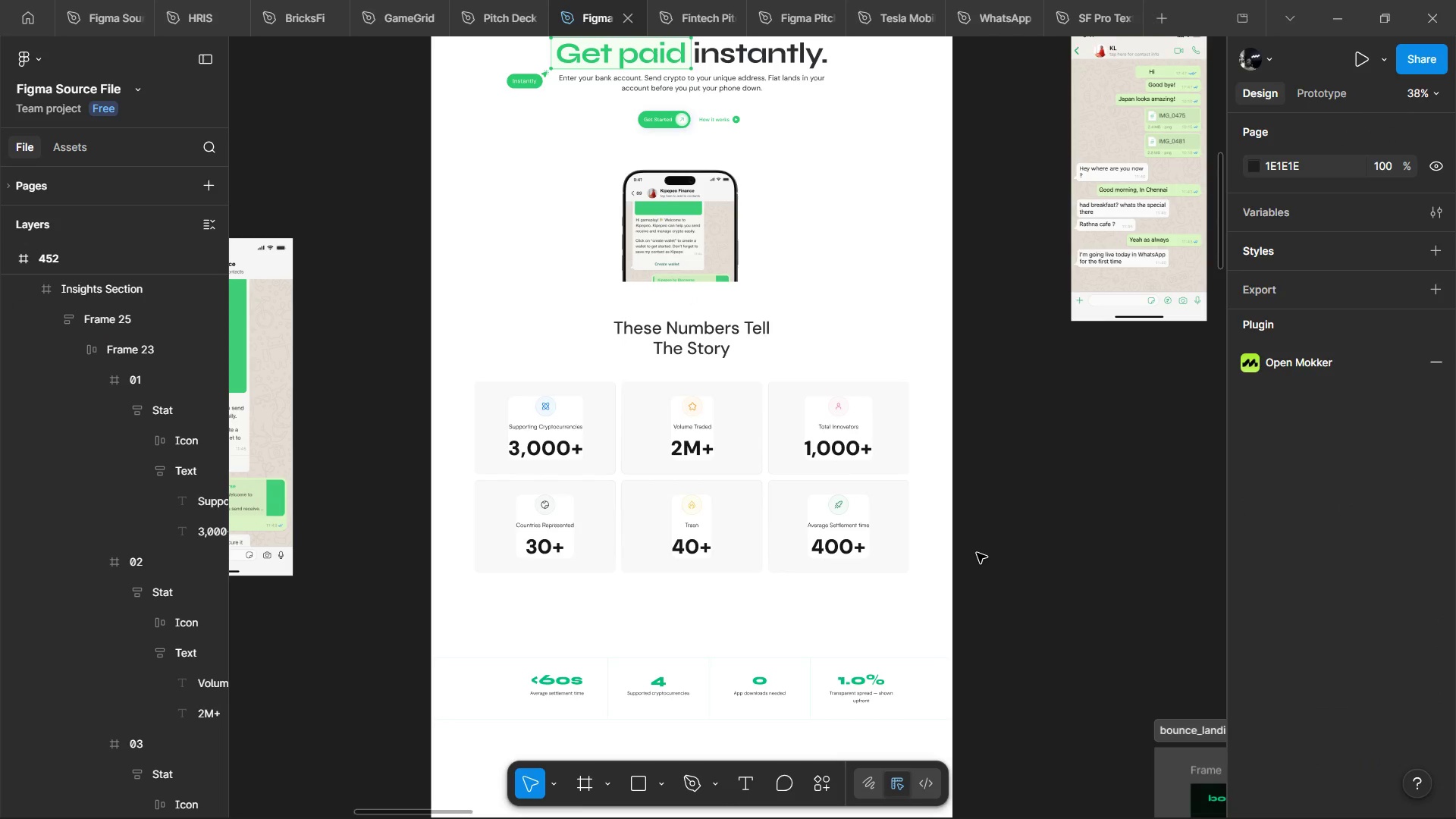 
wait(5.03)
 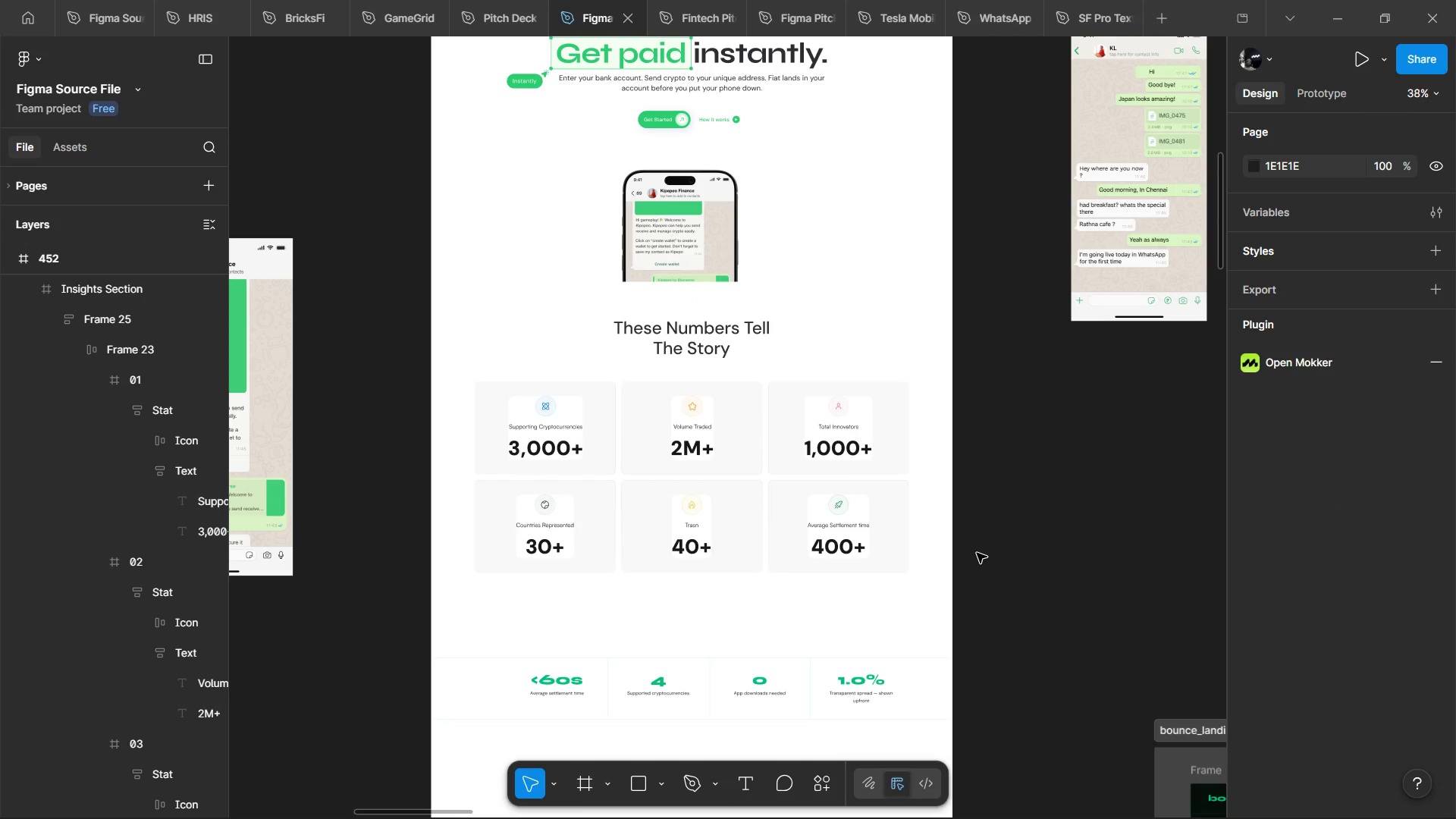 
key(Control+ControlLeft)
 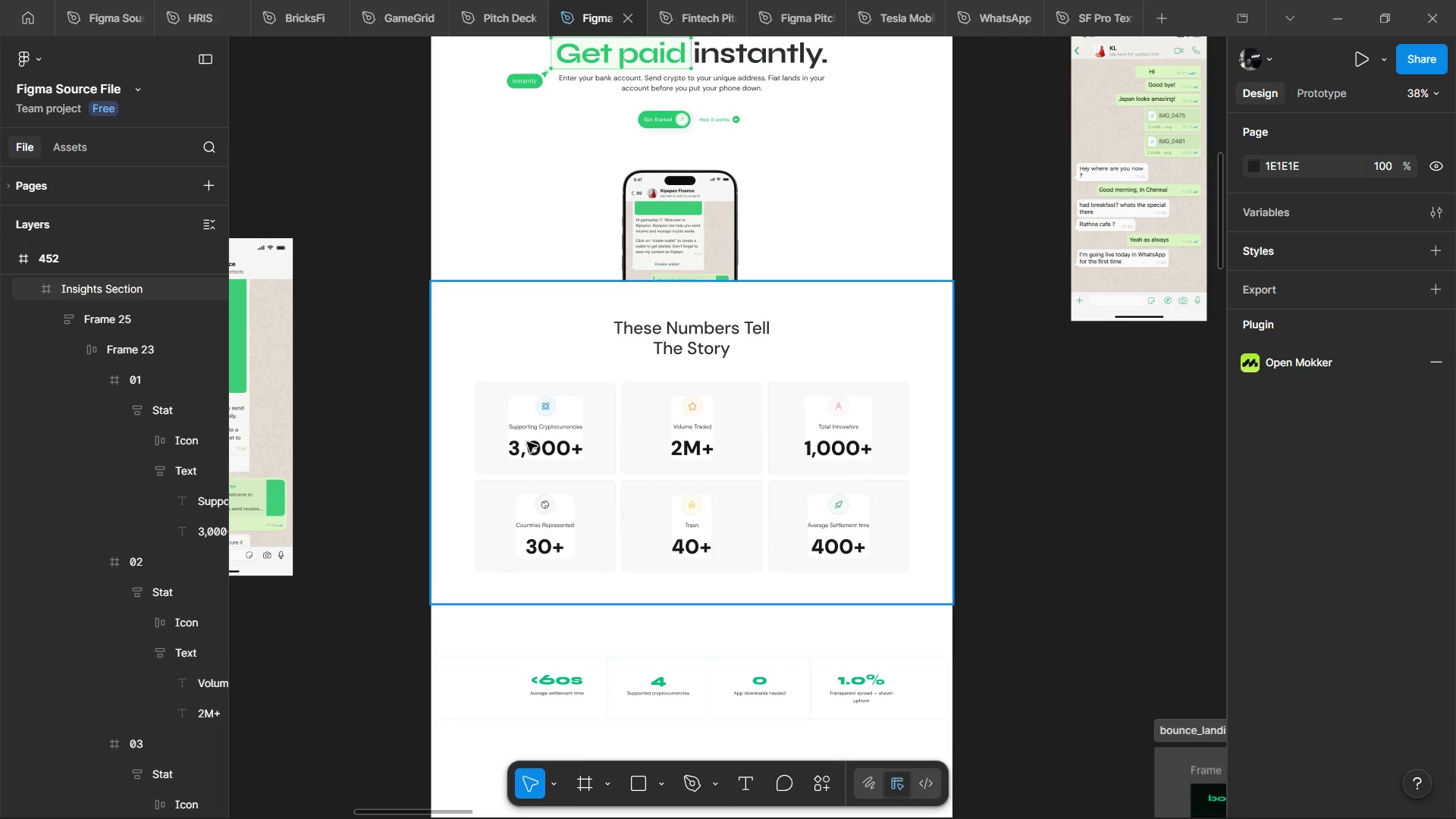 
hold_key(key=ControlLeft, duration=1.28)
 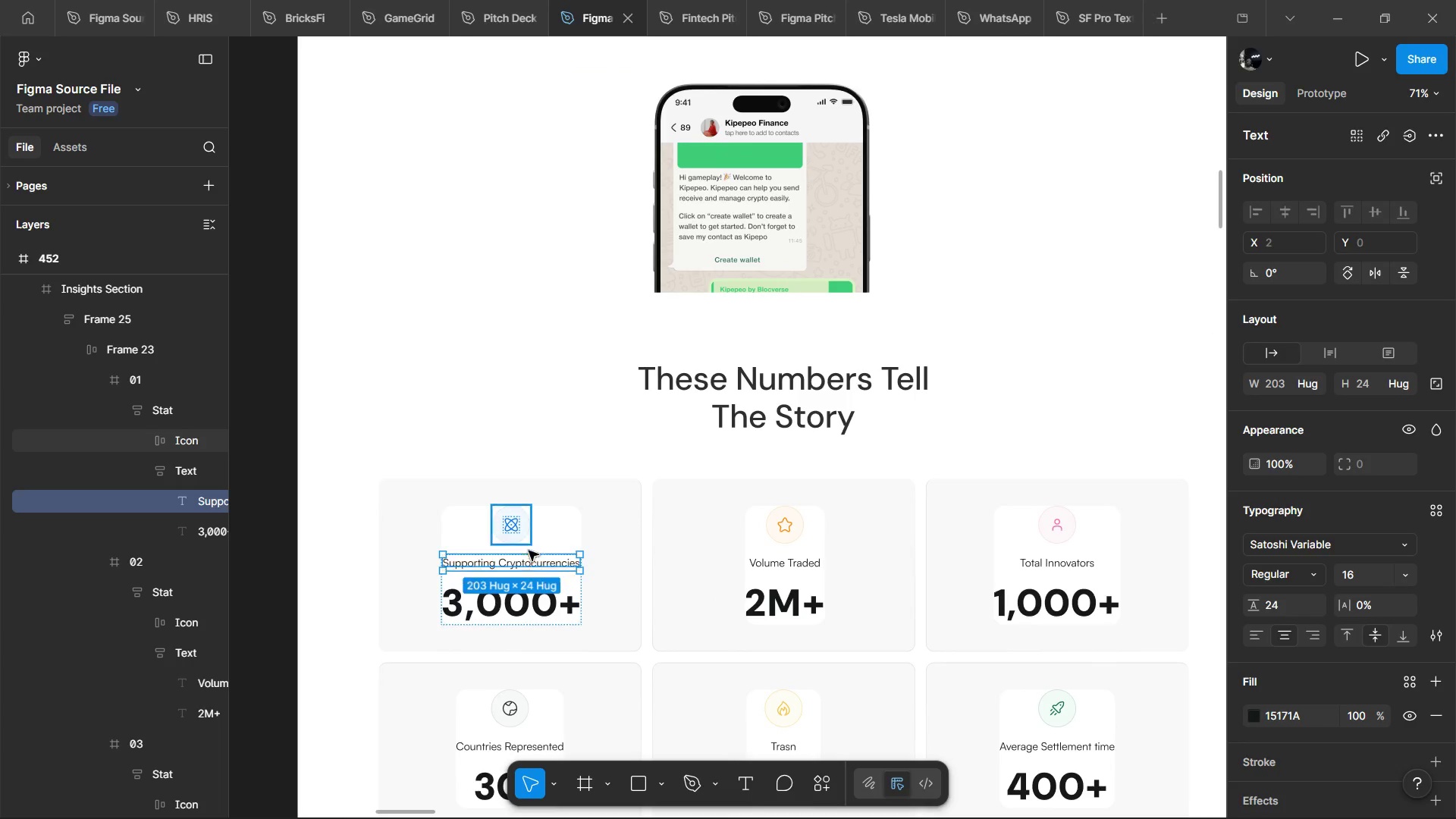 
scroll: coordinate [586, 610], scroll_direction: up, amount: 8.0
 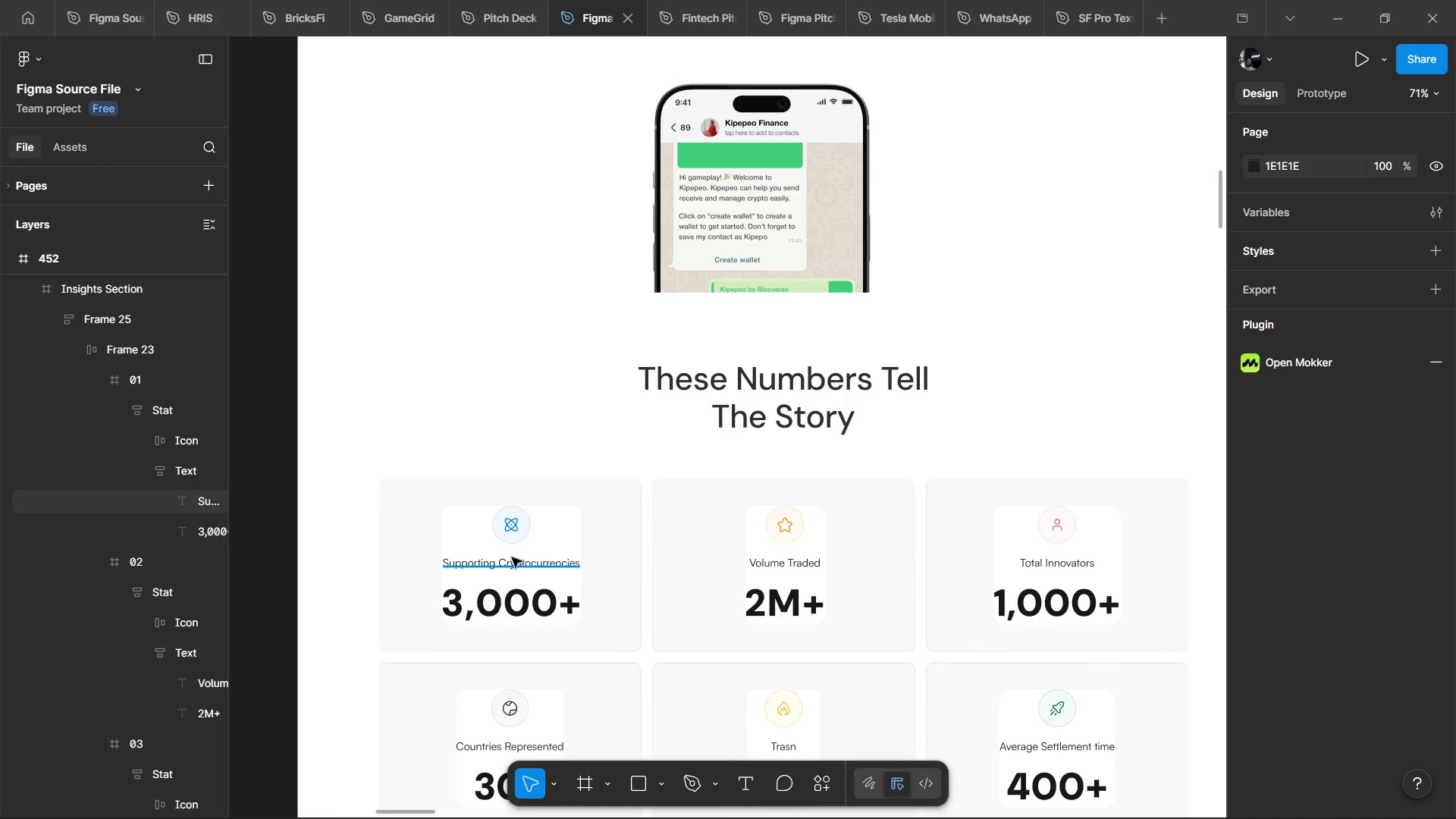 
left_click([512, 557])
 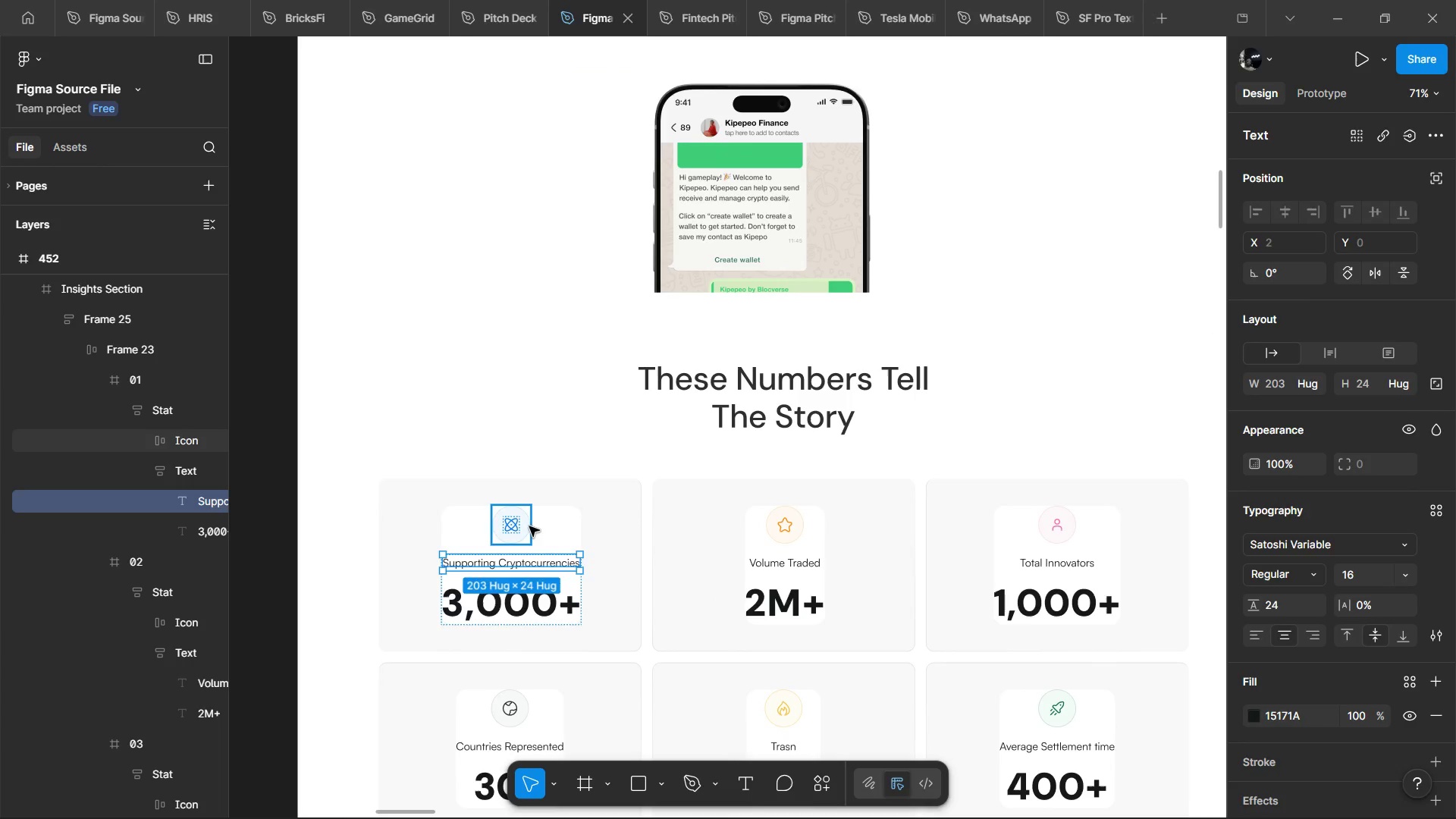 
hold_key(key=AltLeft, duration=0.33)
 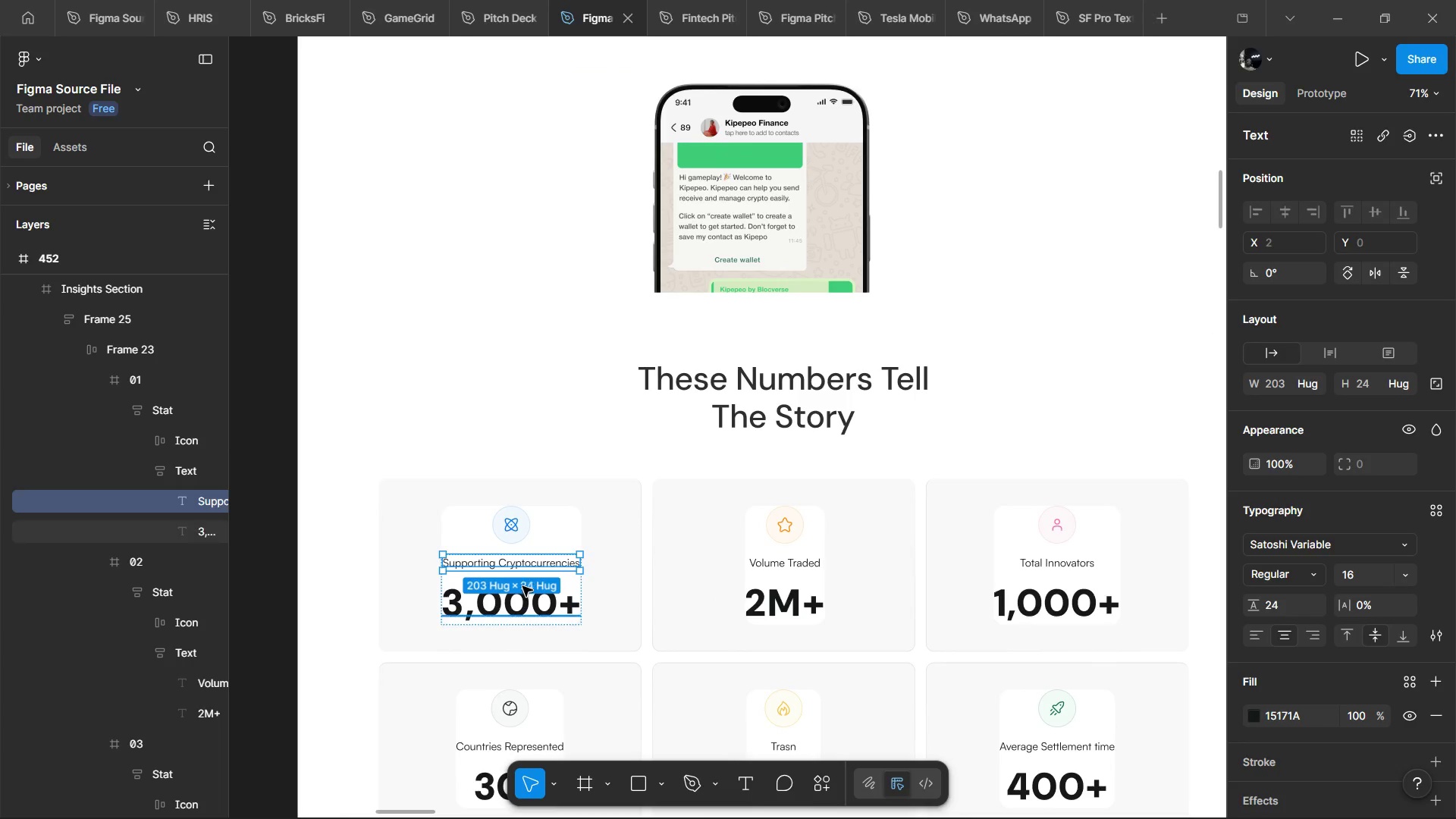 
hold_key(key=AltLeft, duration=0.42)
 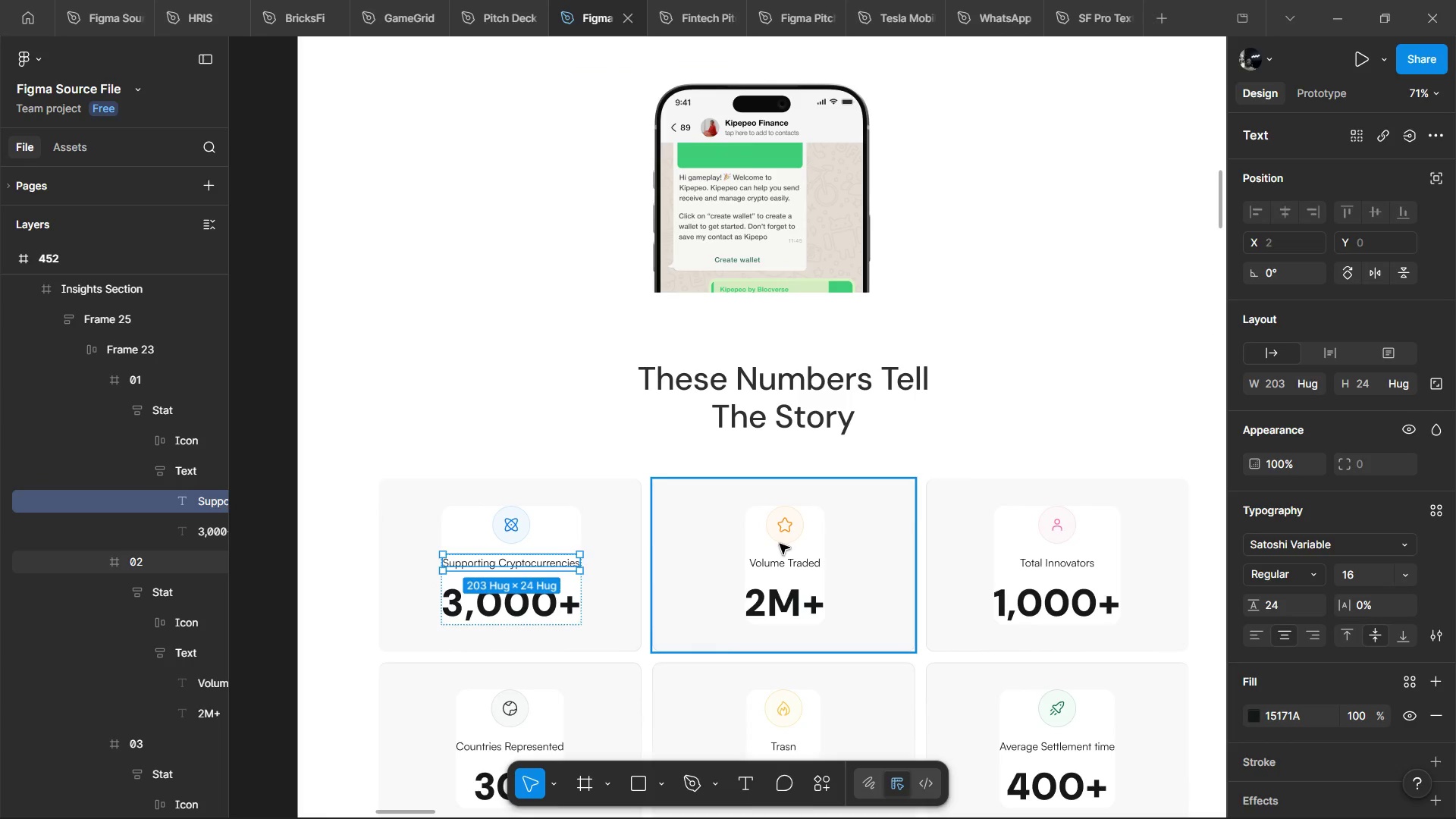 
key(Control+ControlLeft)
 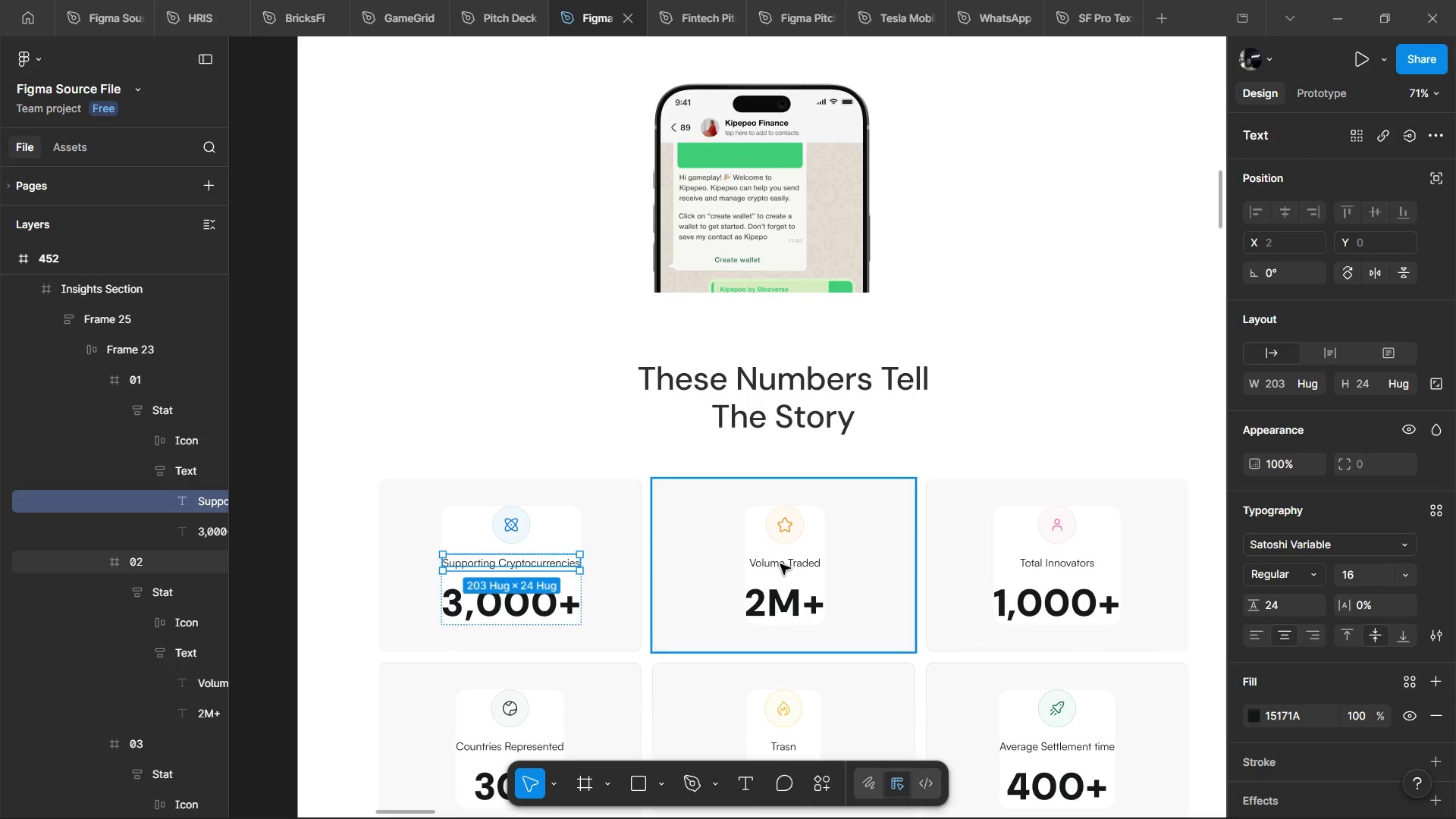 
hold_key(key=ControlLeft, duration=0.45)
left_click([780, 564])
 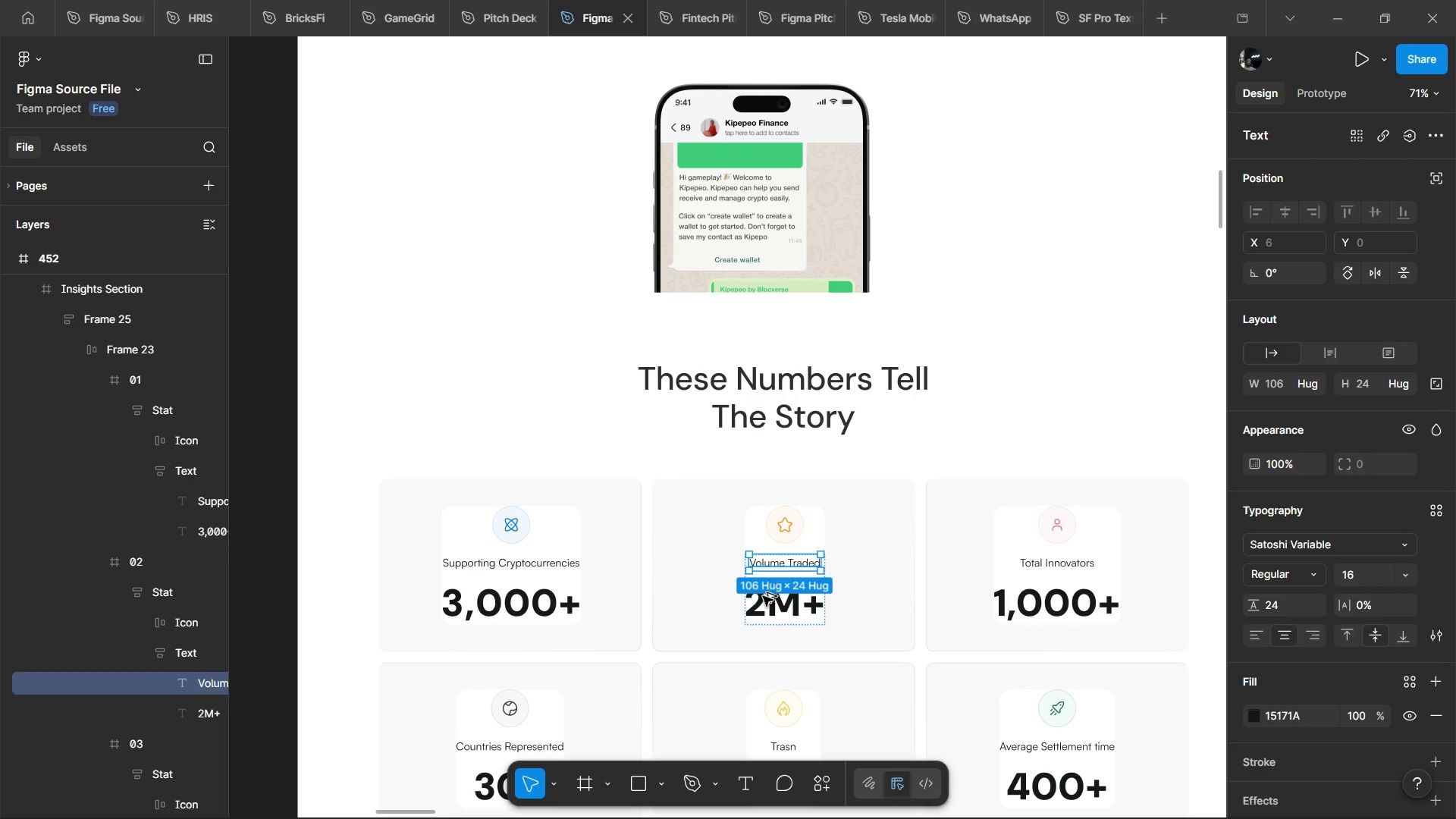 
hold_key(key=AltLeft, duration=0.48)
 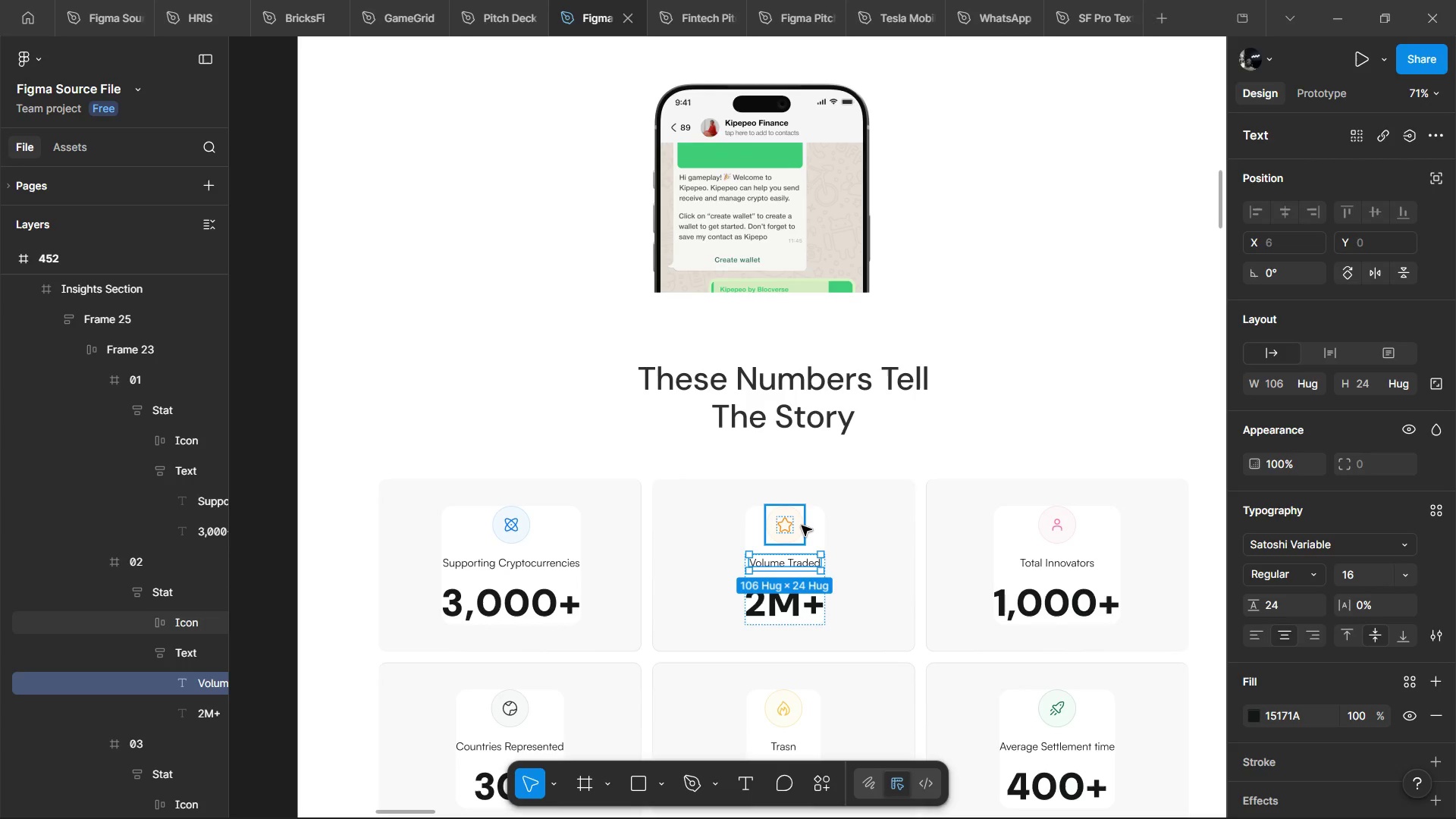 
scroll: coordinate [821, 522], scroll_direction: down, amount: 4.0
 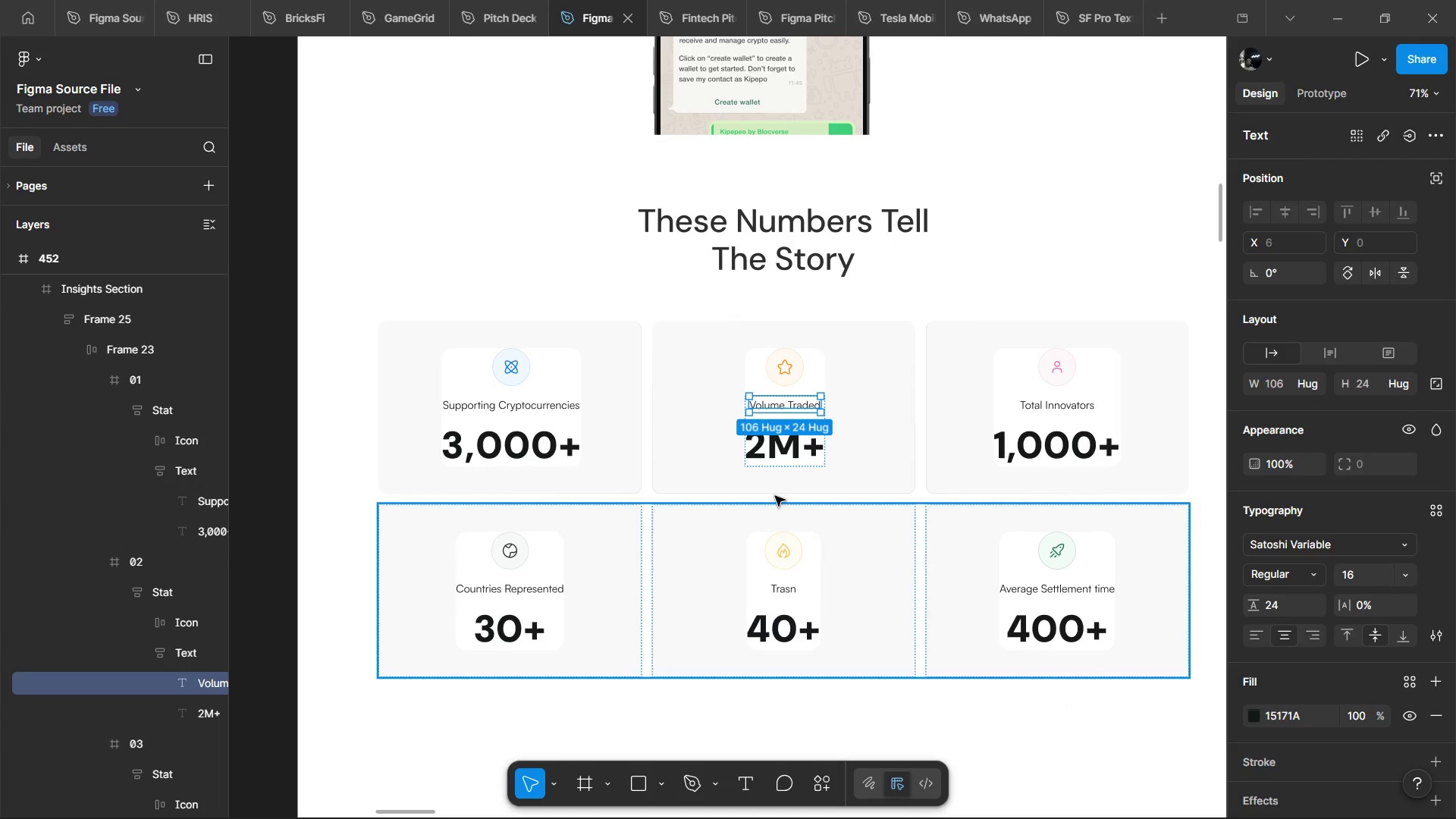 
double_click([786, 359])
 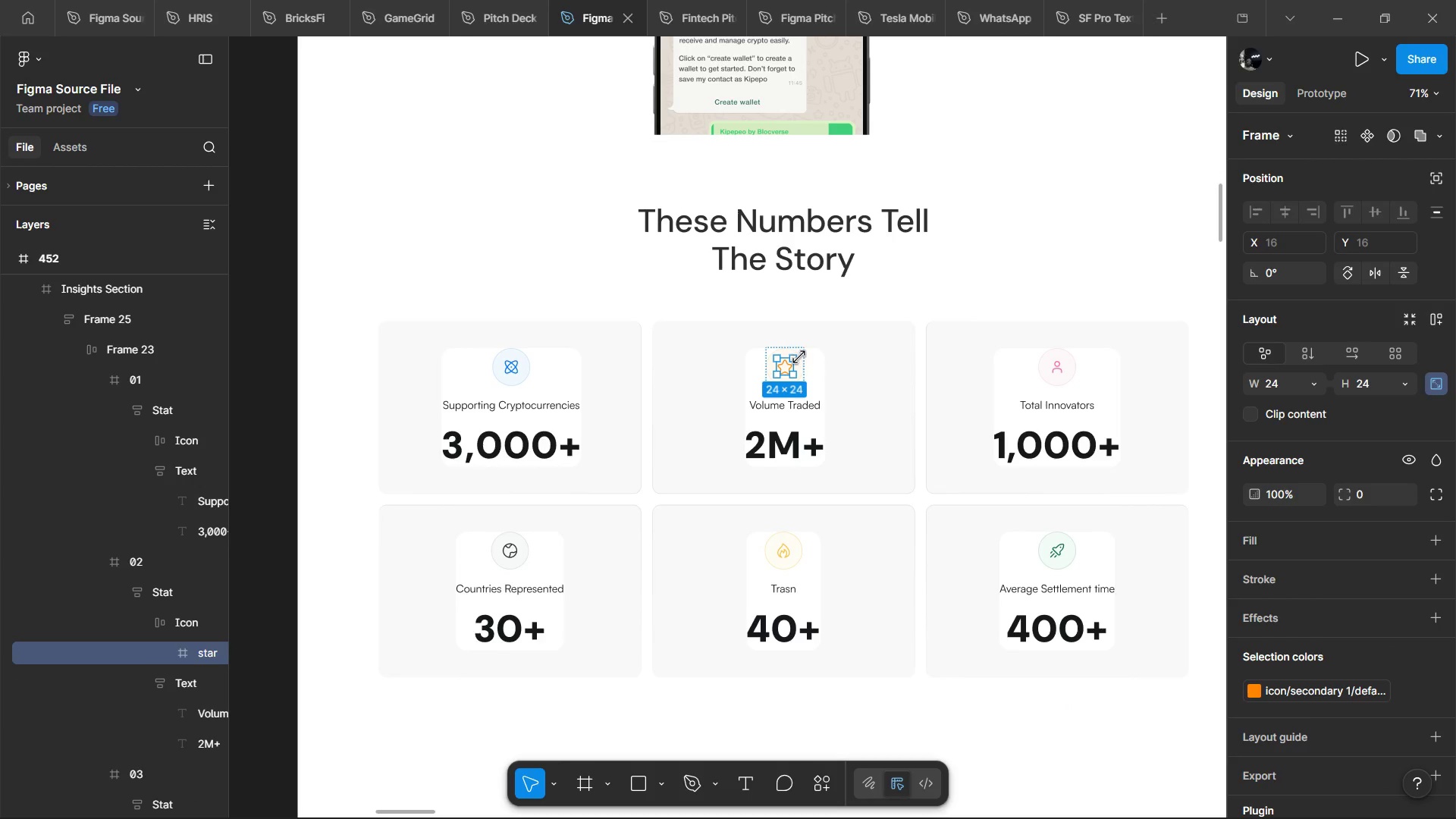 
hold_key(key=ControlLeft, duration=0.48)
 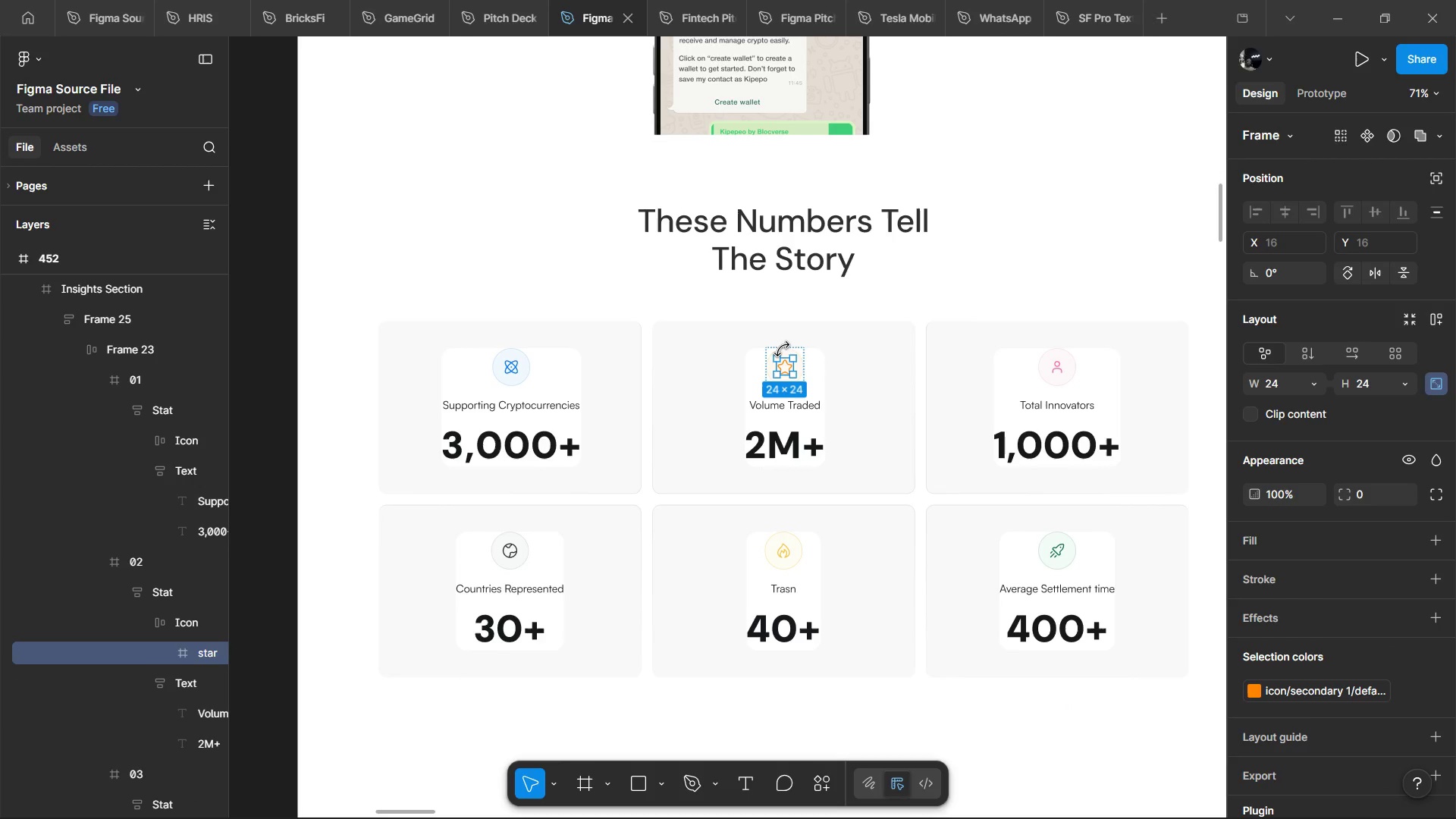 
right_click([788, 369])
 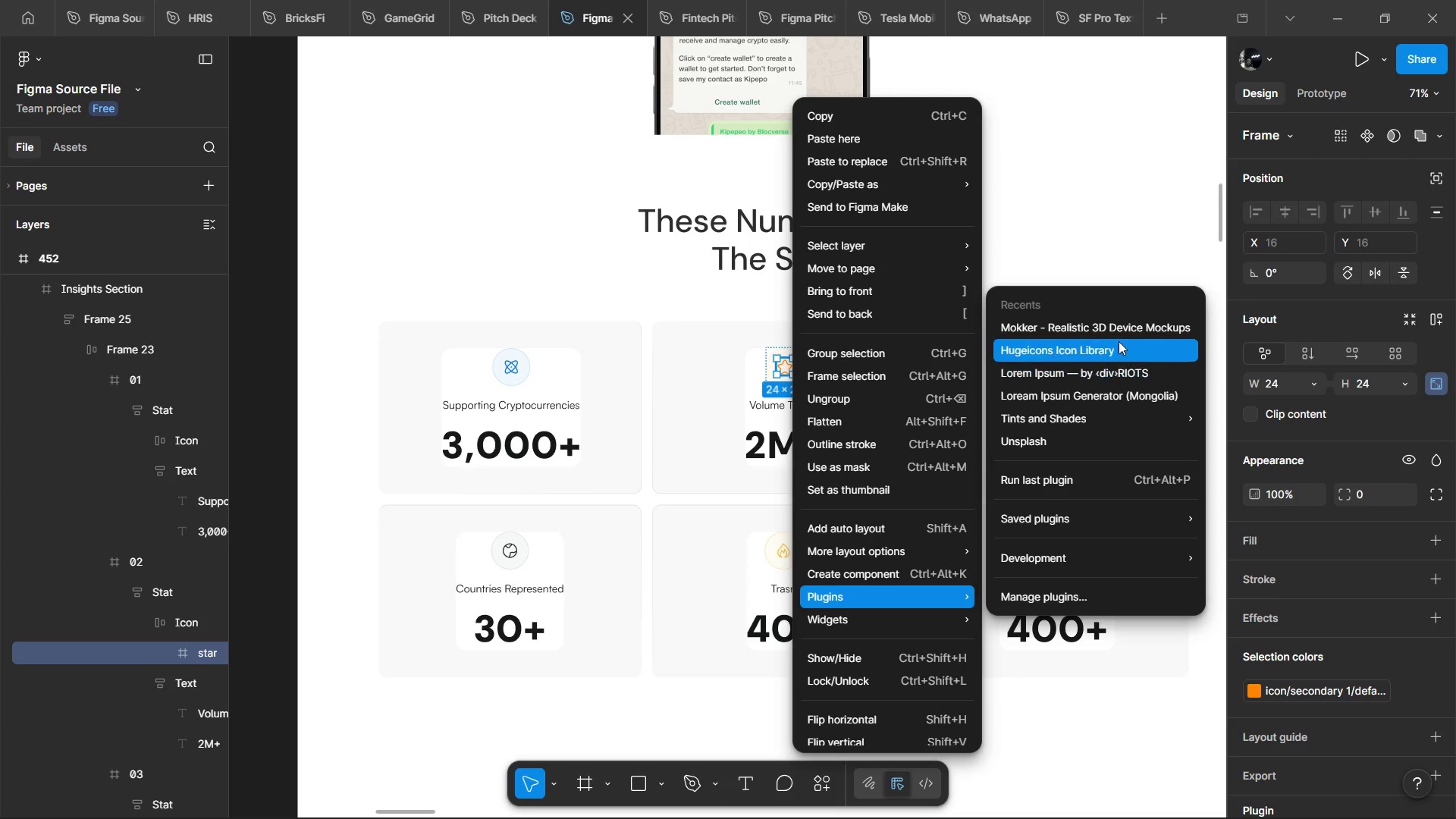 
left_click([1106, 353])
 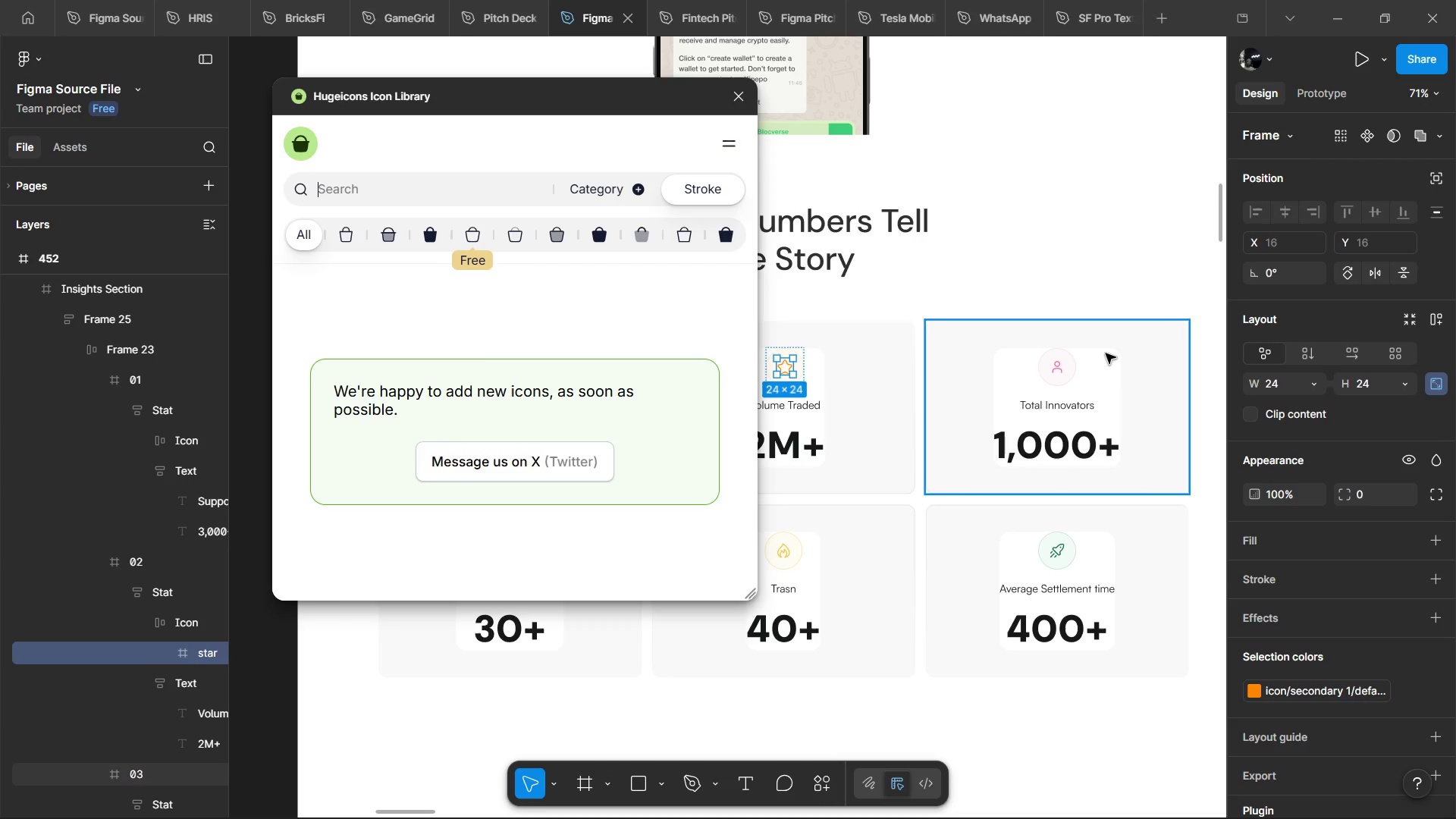 
wait(6.7)
 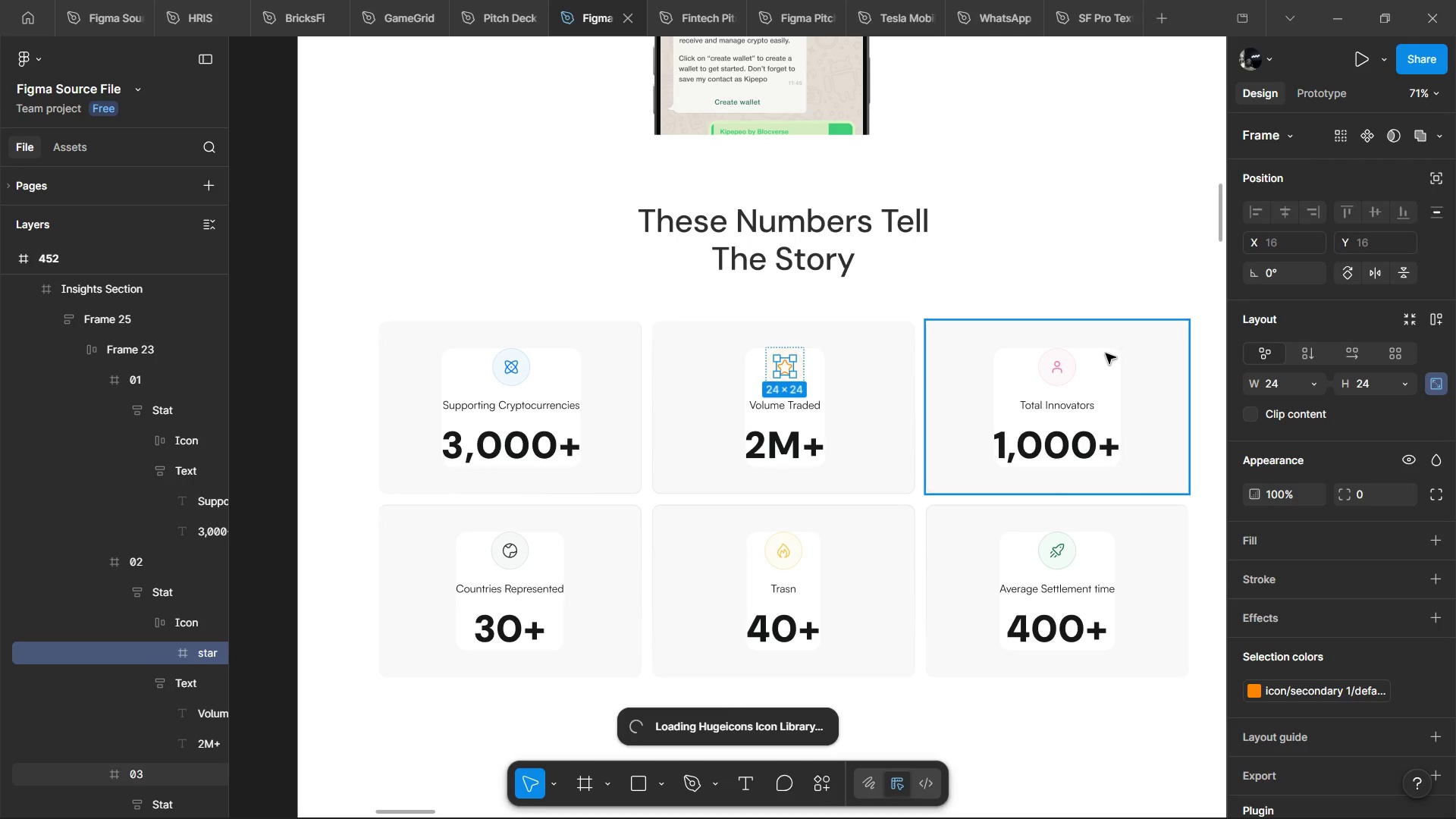 
left_click([485, 225])
 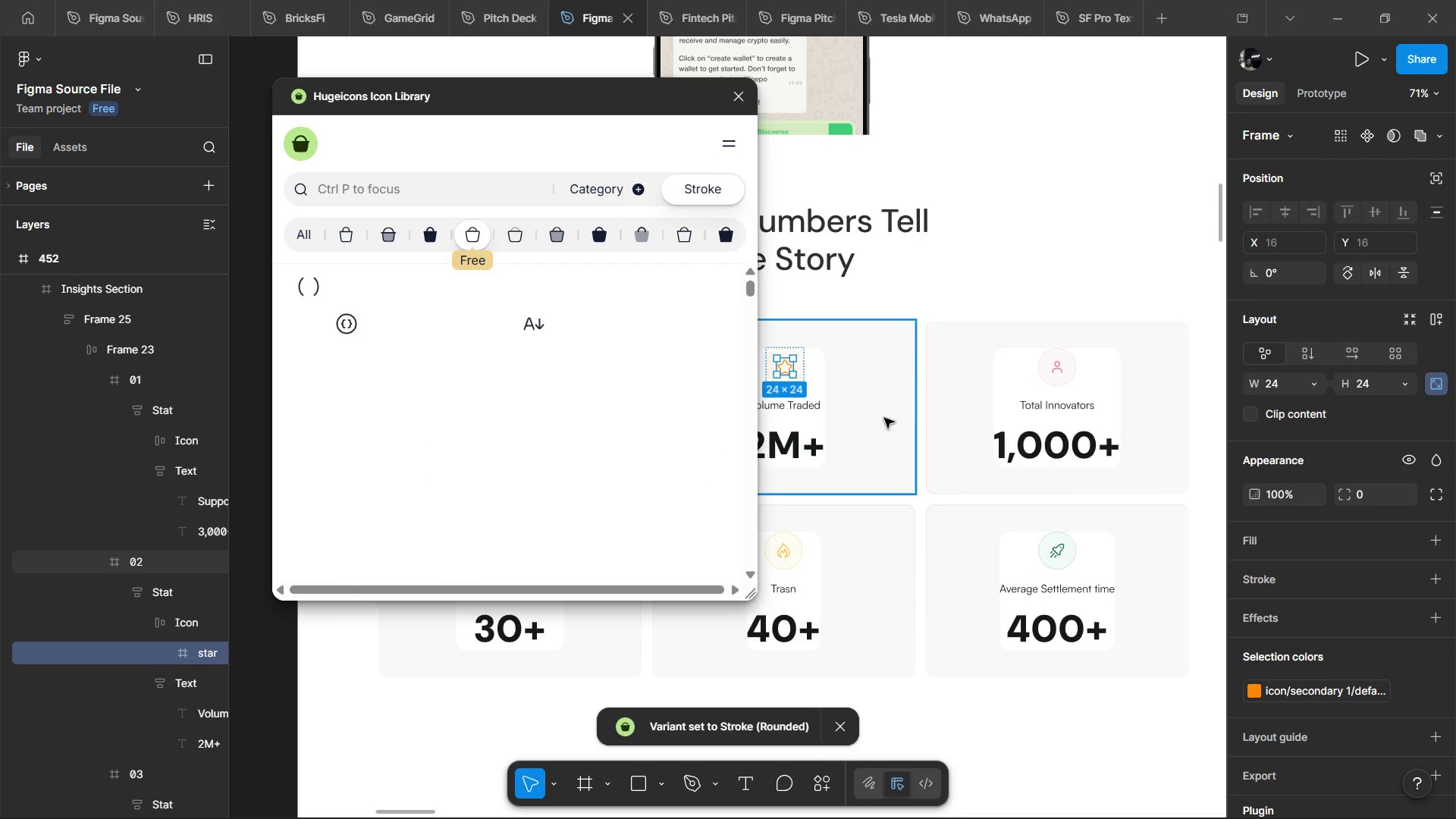 
hold_key(key=ShiftLeft, duration=0.75)
scroll: coordinate [968, 391], scroll_direction: up, amount: 4.0
 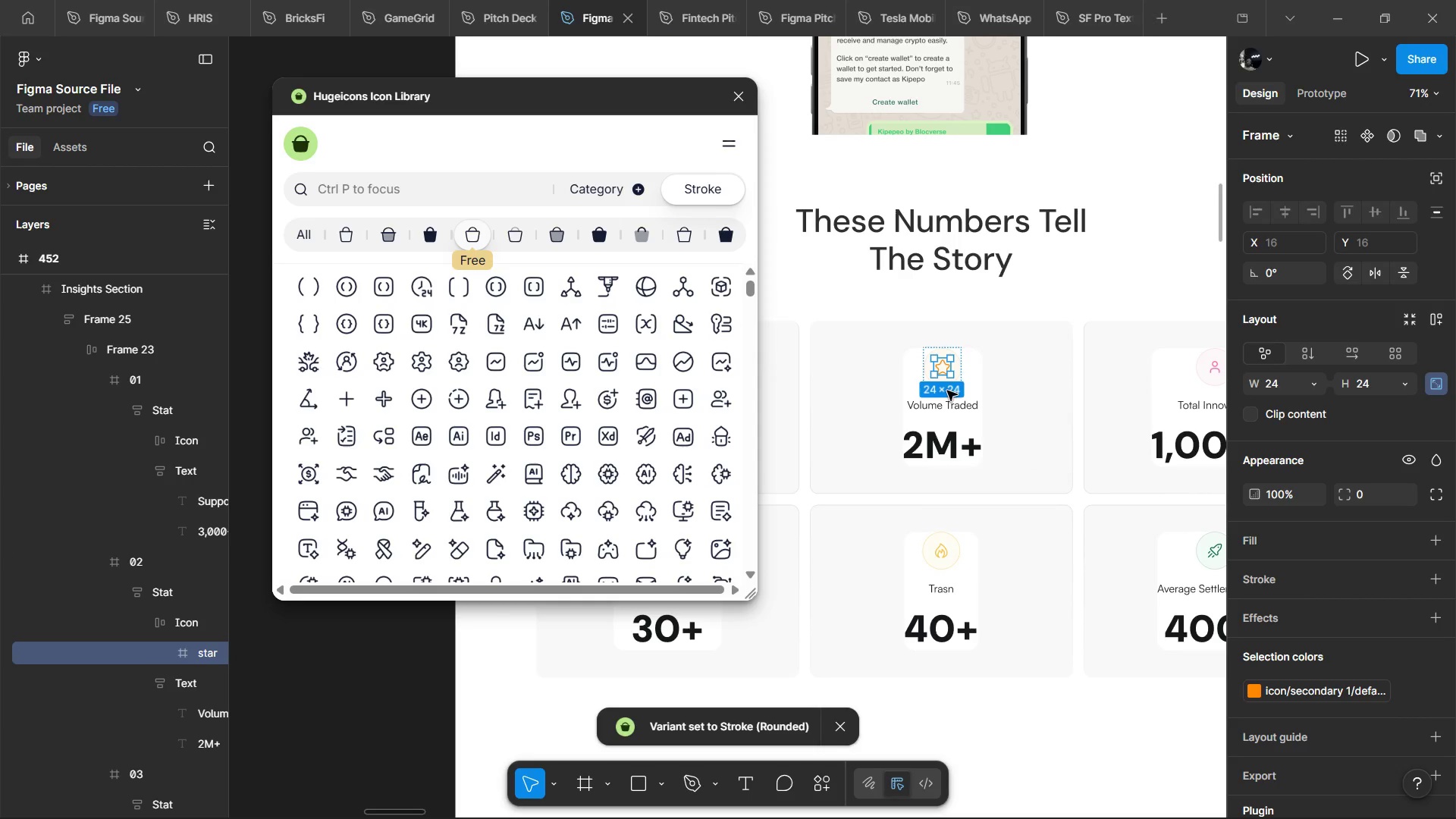 
hold_key(key=ShiftLeft, duration=16.64)
 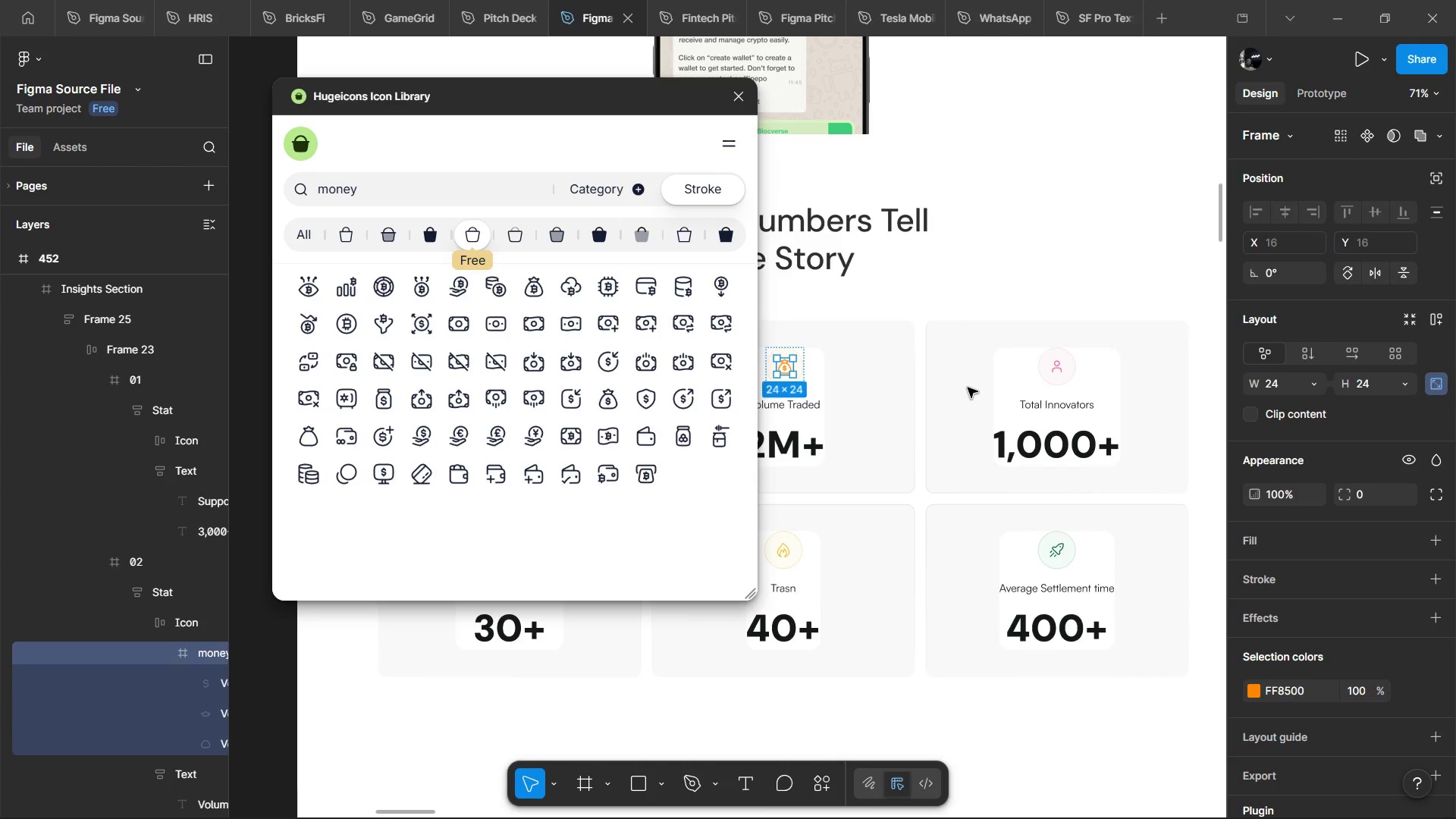 
type(mone)
 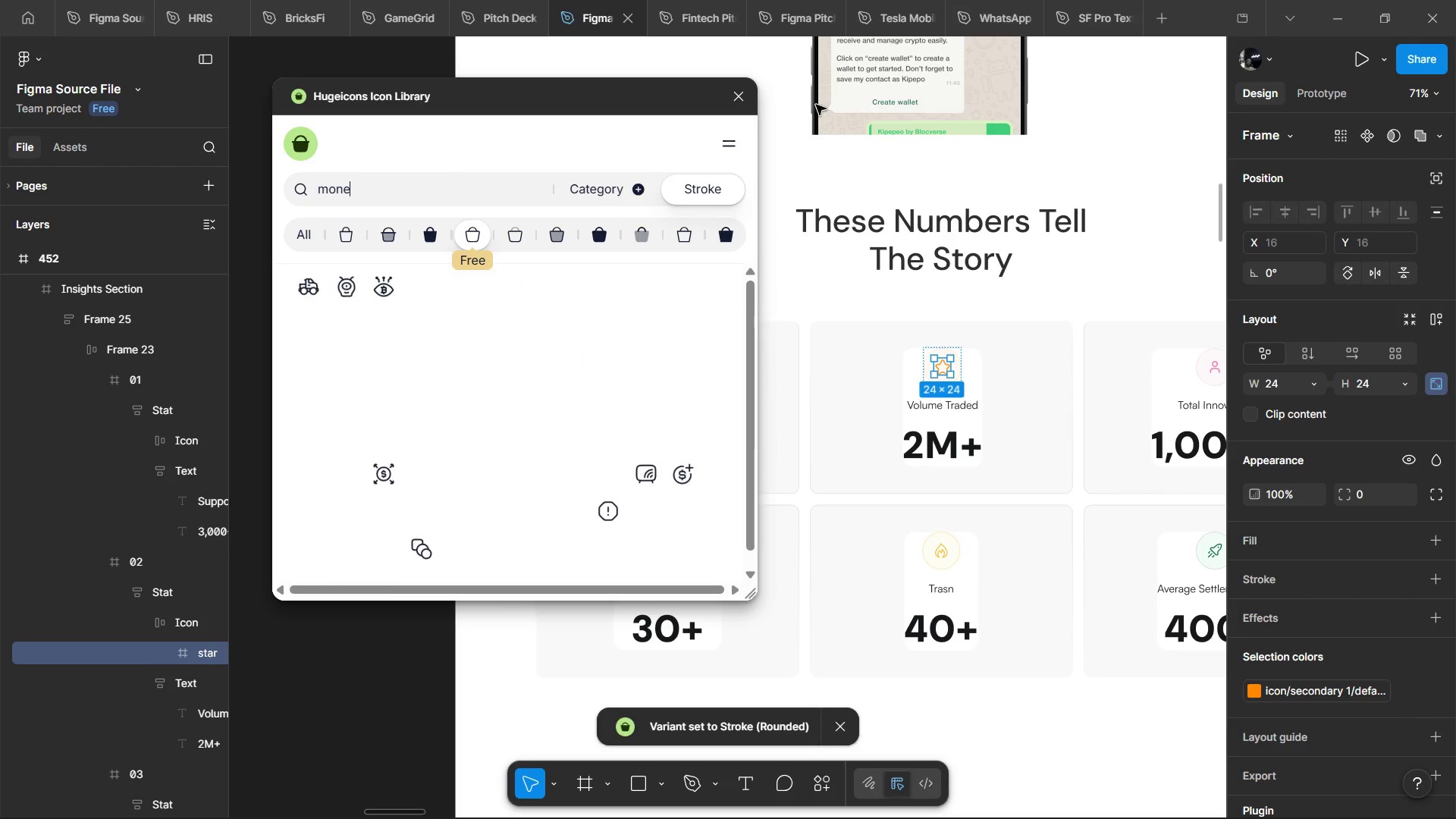 
key(Y)
 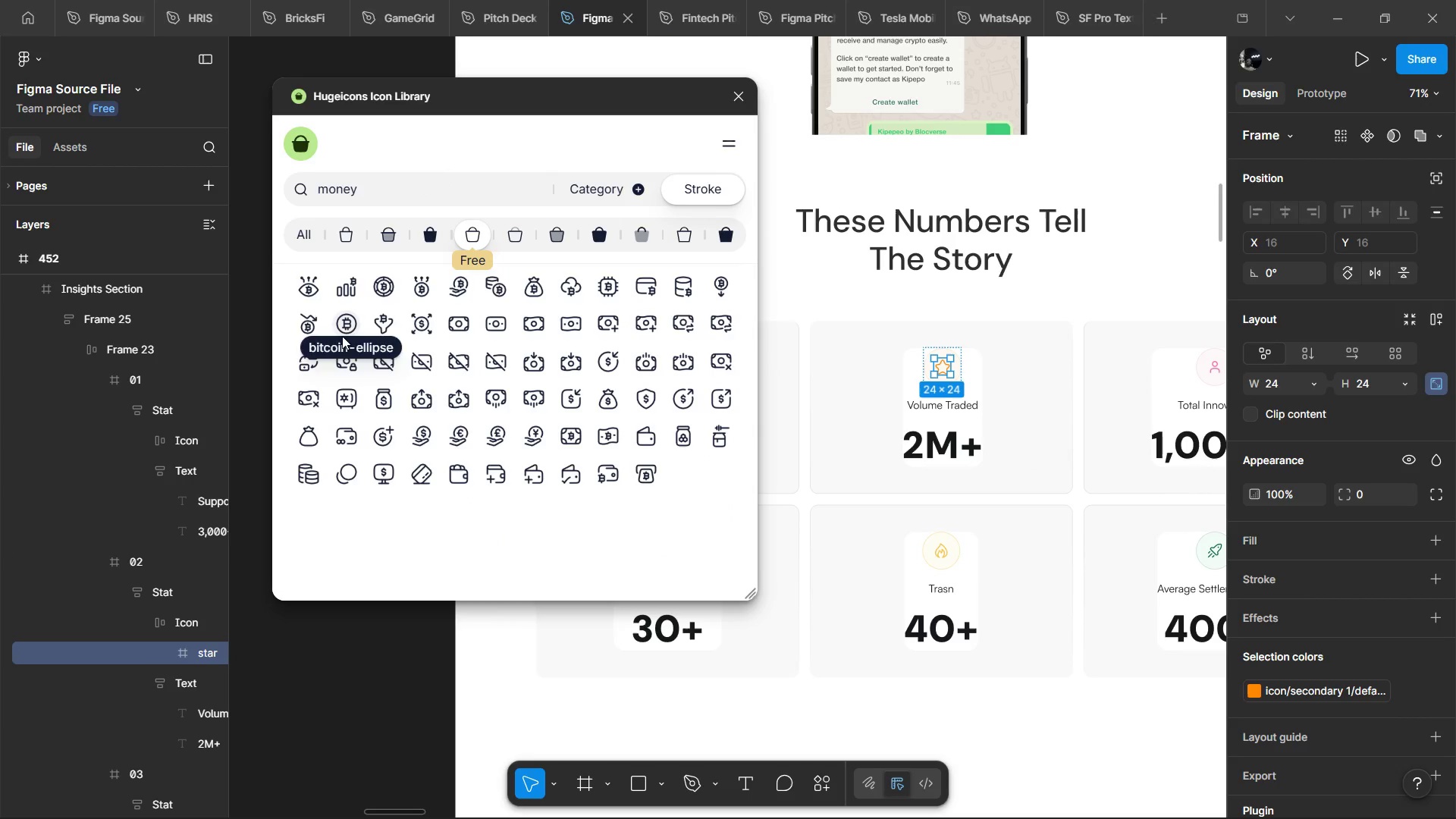 
left_click([381, 394])
 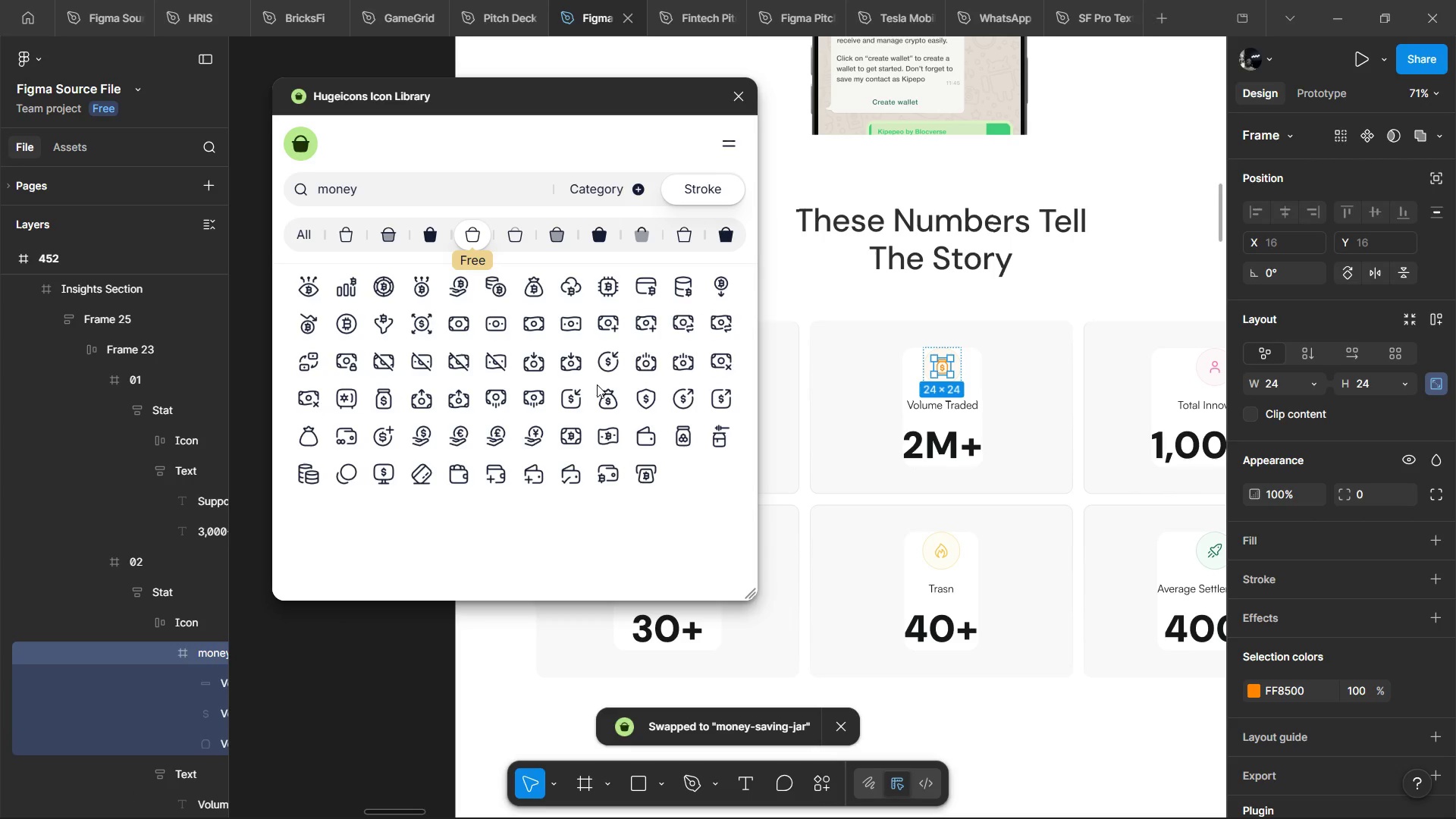 
left_click([610, 406])
 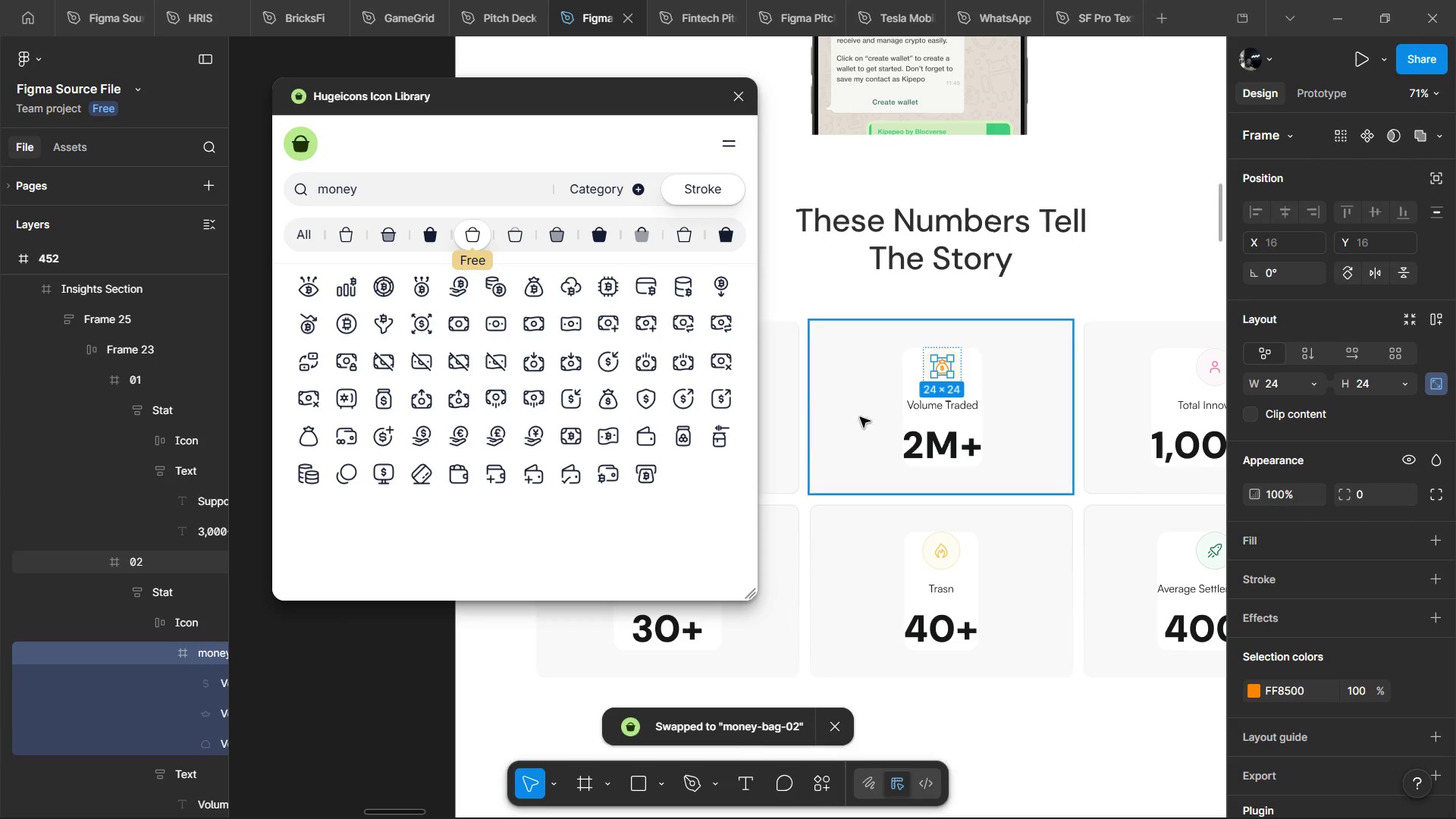 
hold_key(key=ControlLeft, duration=0.61)
scroll: coordinate [968, 388], scroll_direction: up, amount: 3.0
 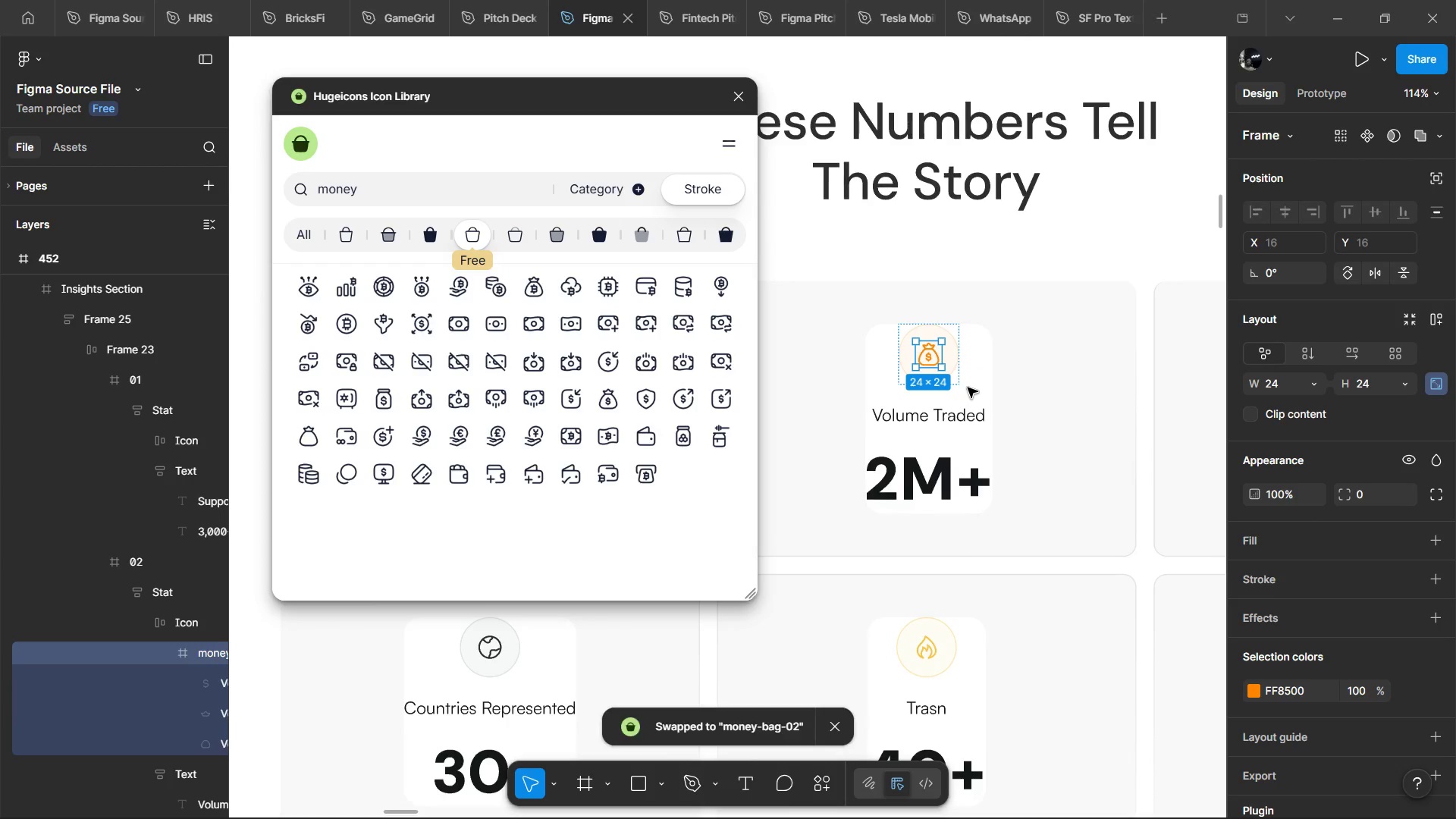 
hold_key(key=ControlLeft, duration=0.33)
hold_key(key=ShiftLeft, duration=0.8)
scroll: coordinate [968, 388], scroll_direction: down, amount: 7.0
 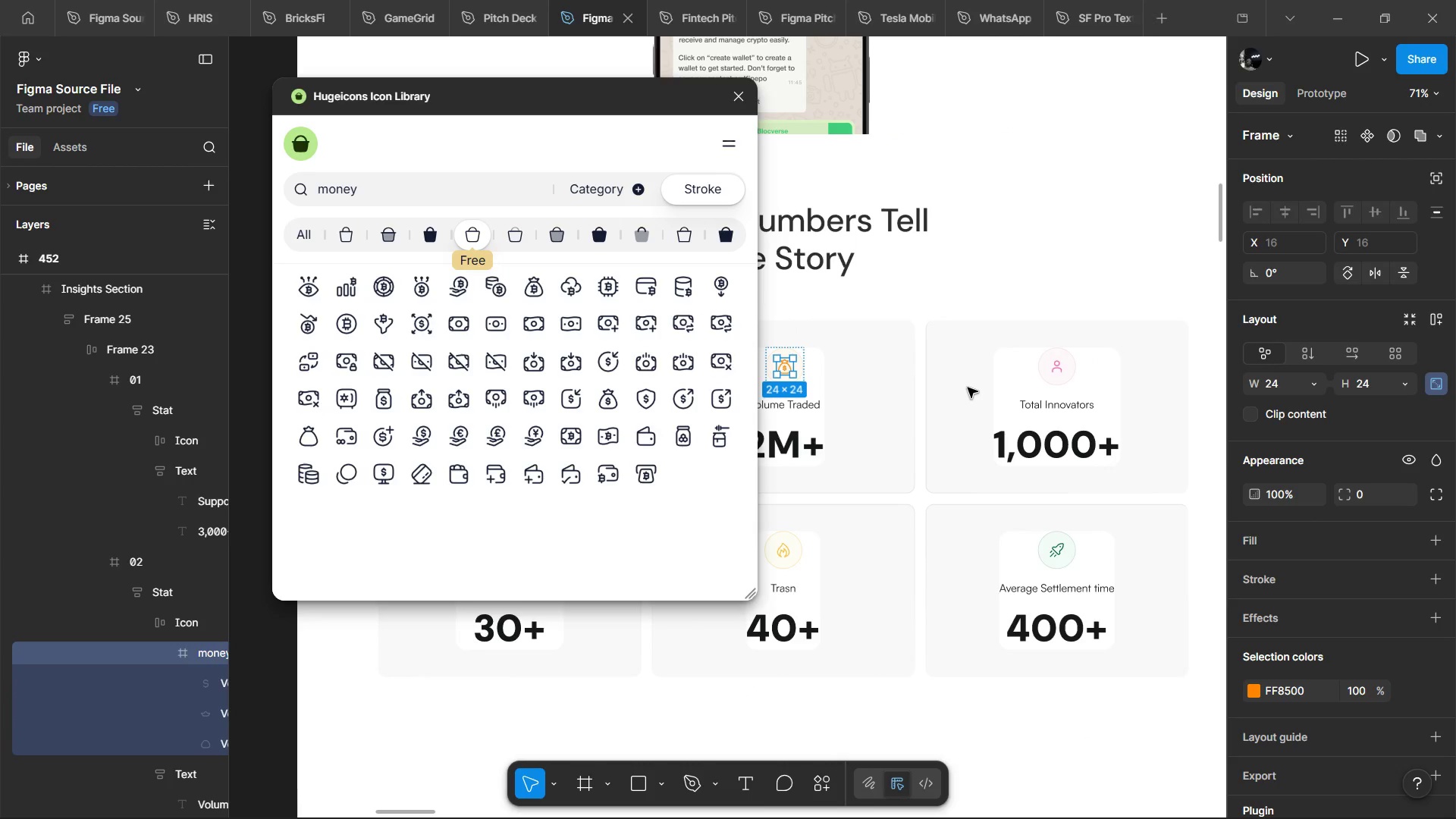 
hold_key(key=ShiftLeft, duration=2.69)
hold_key(key=ControlLeft, duration=0.69)
left_click([1087, 401])
 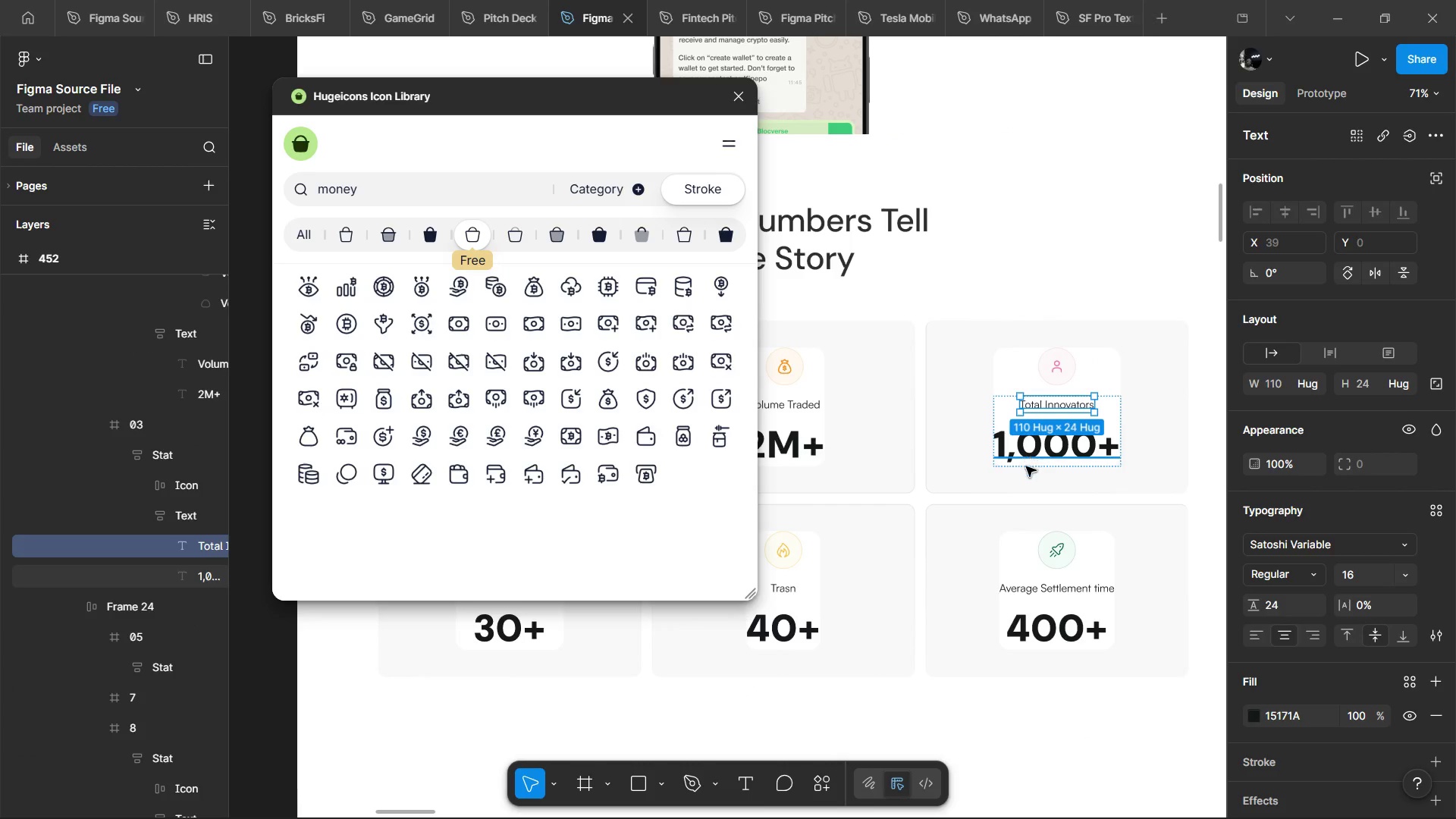 
hold_key(key=ControlLeft, duration=0.64)
scroll: coordinate [1026, 470], scroll_direction: down, amount: 1.0
 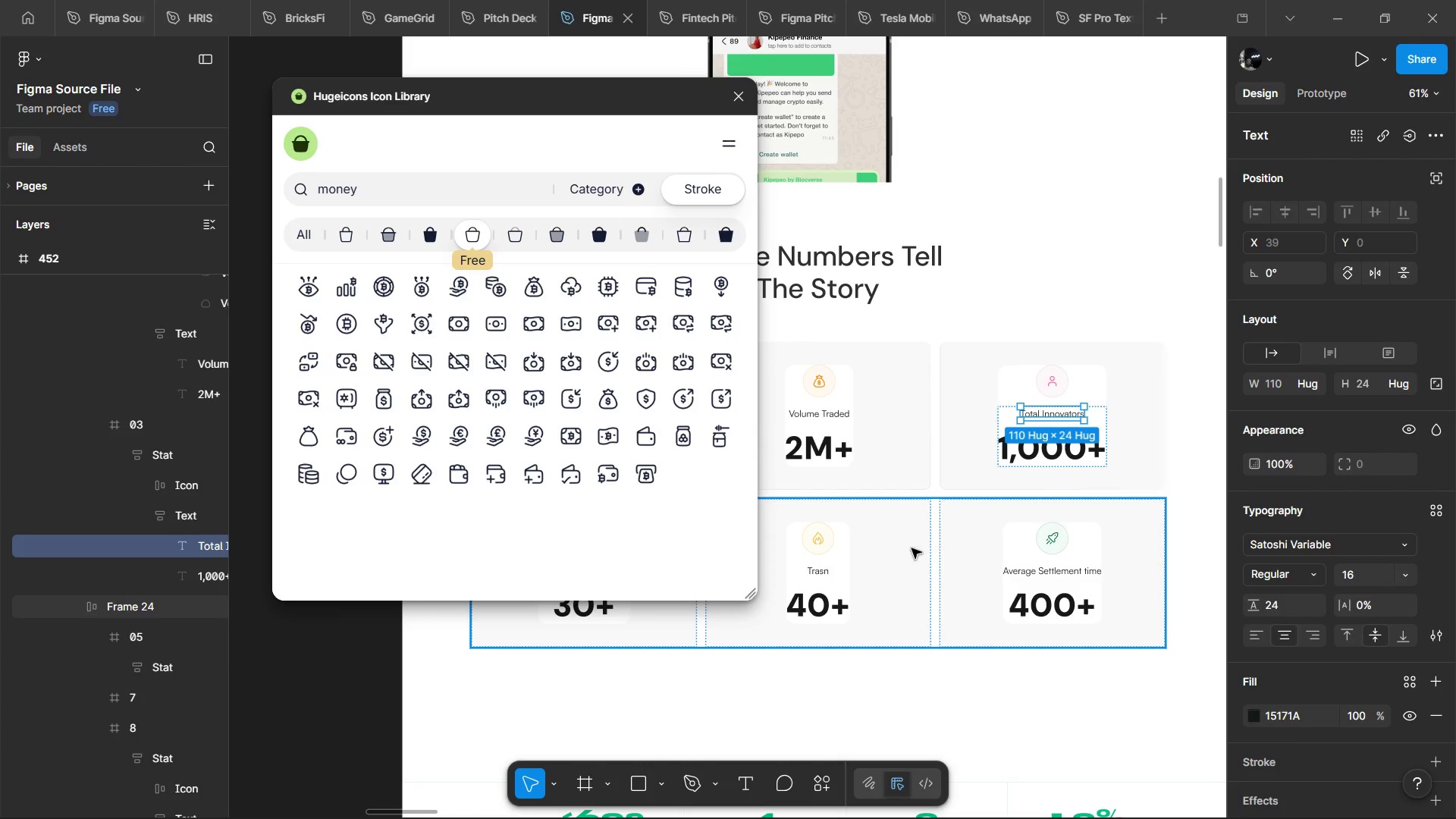 
hold_key(key=ShiftLeft, duration=1.31)
scroll: coordinate [870, 571], scroll_direction: up, amount: 6.0
 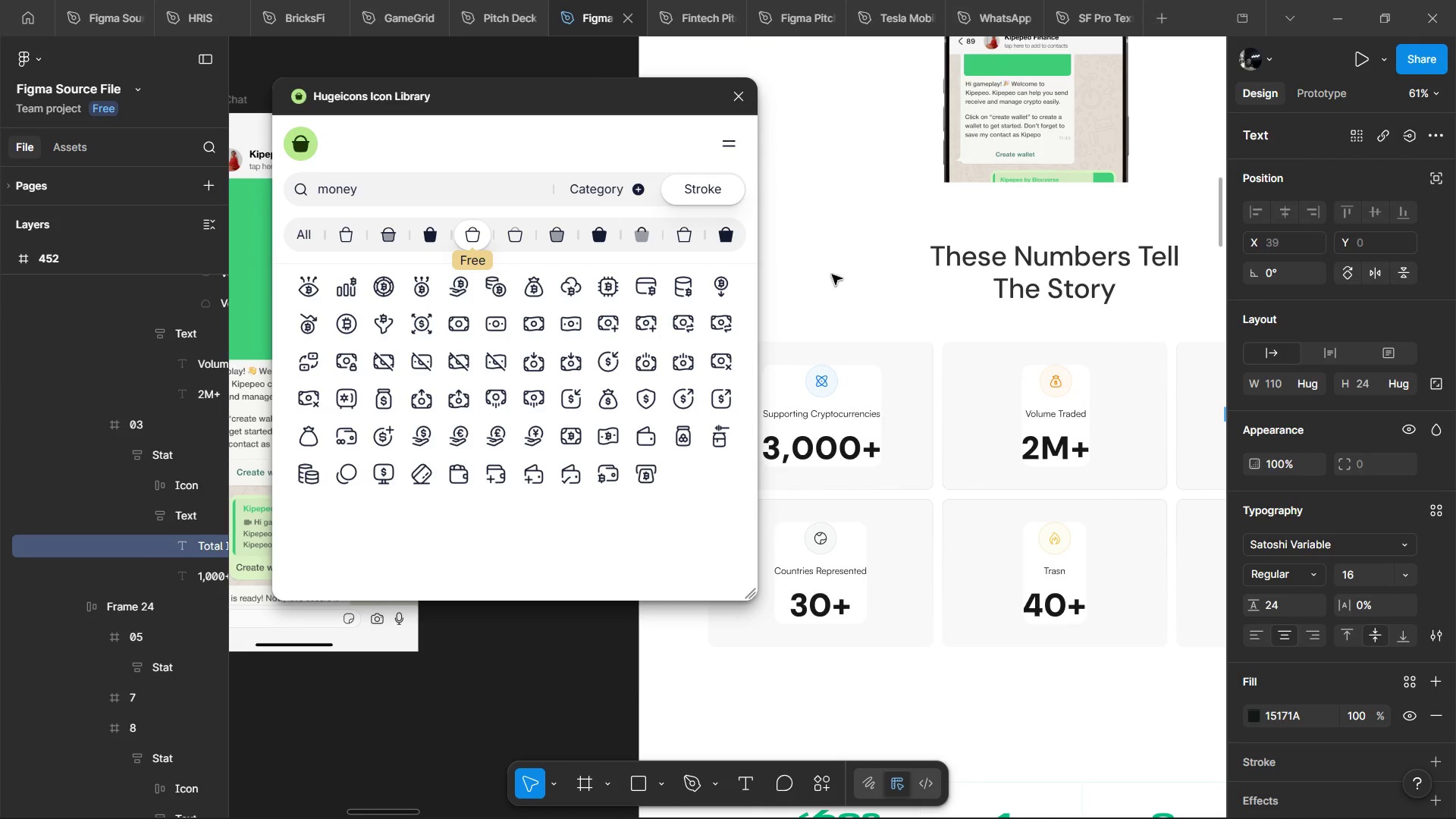 
hold_key(key=ShiftLeft, duration=0.8)
scroll: coordinate [800, 537], scroll_direction: down, amount: 4.0
 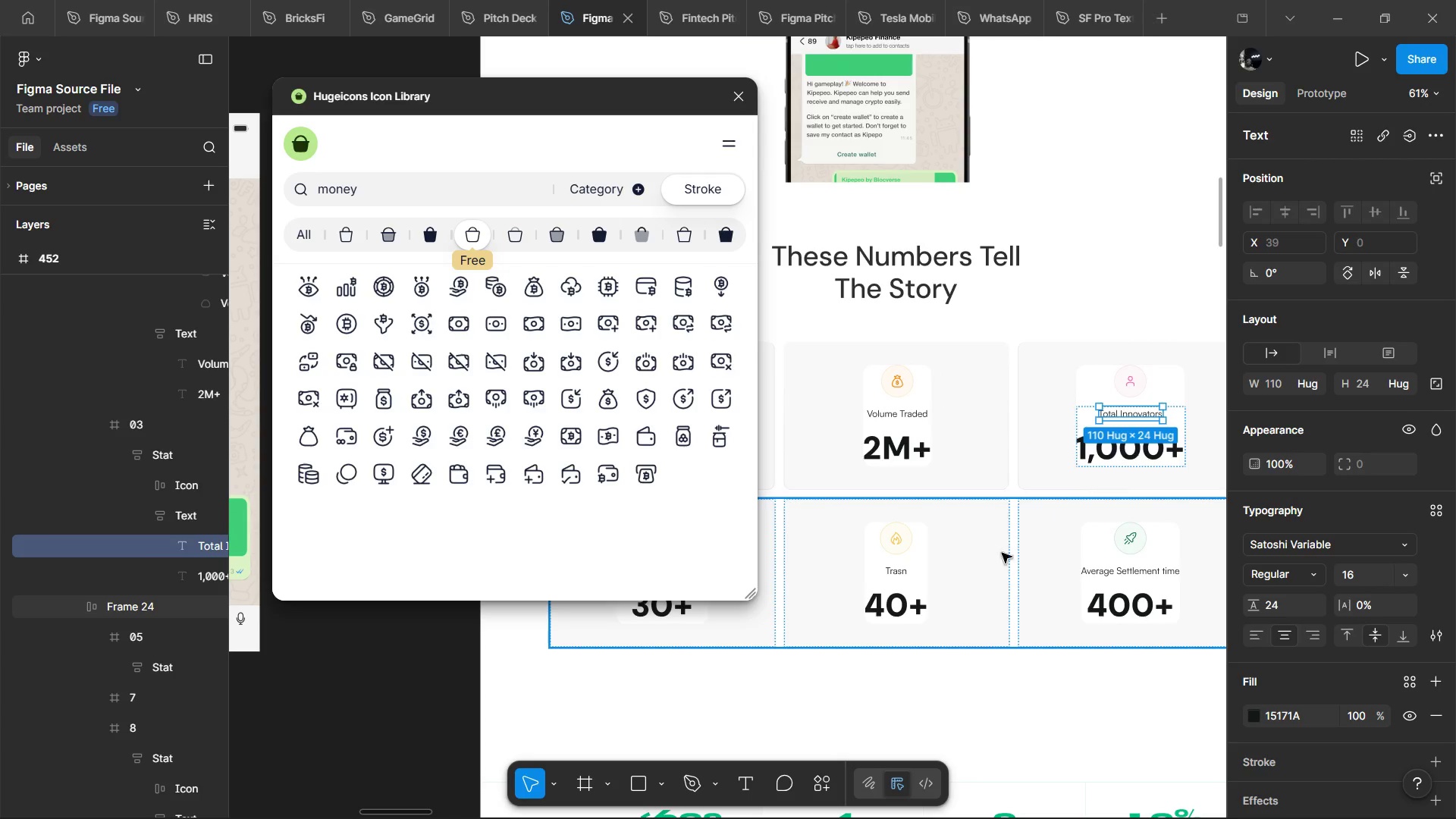 
hold_key(key=ControlLeft, duration=0.75)
 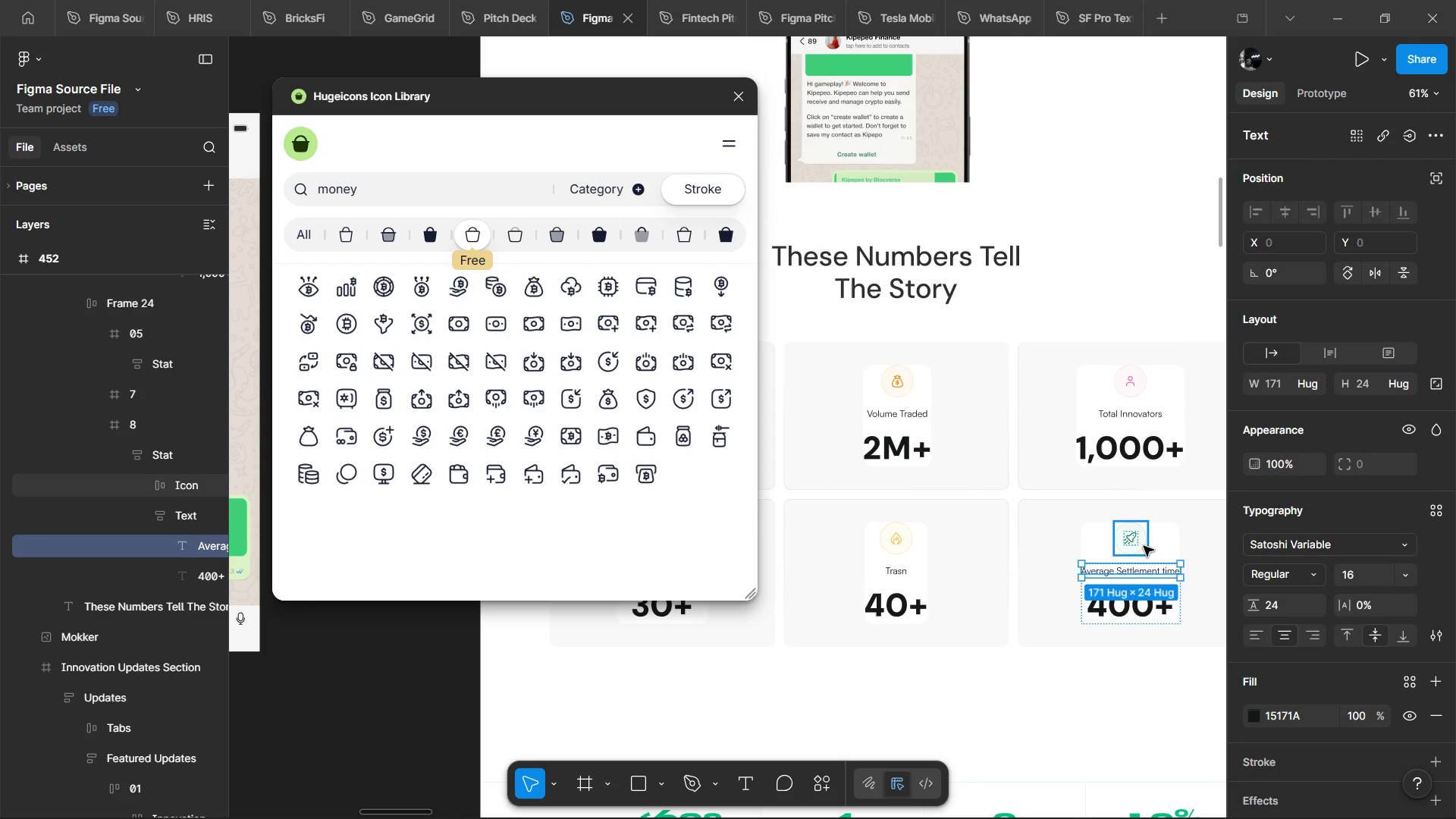 
left_click([1144, 546])
 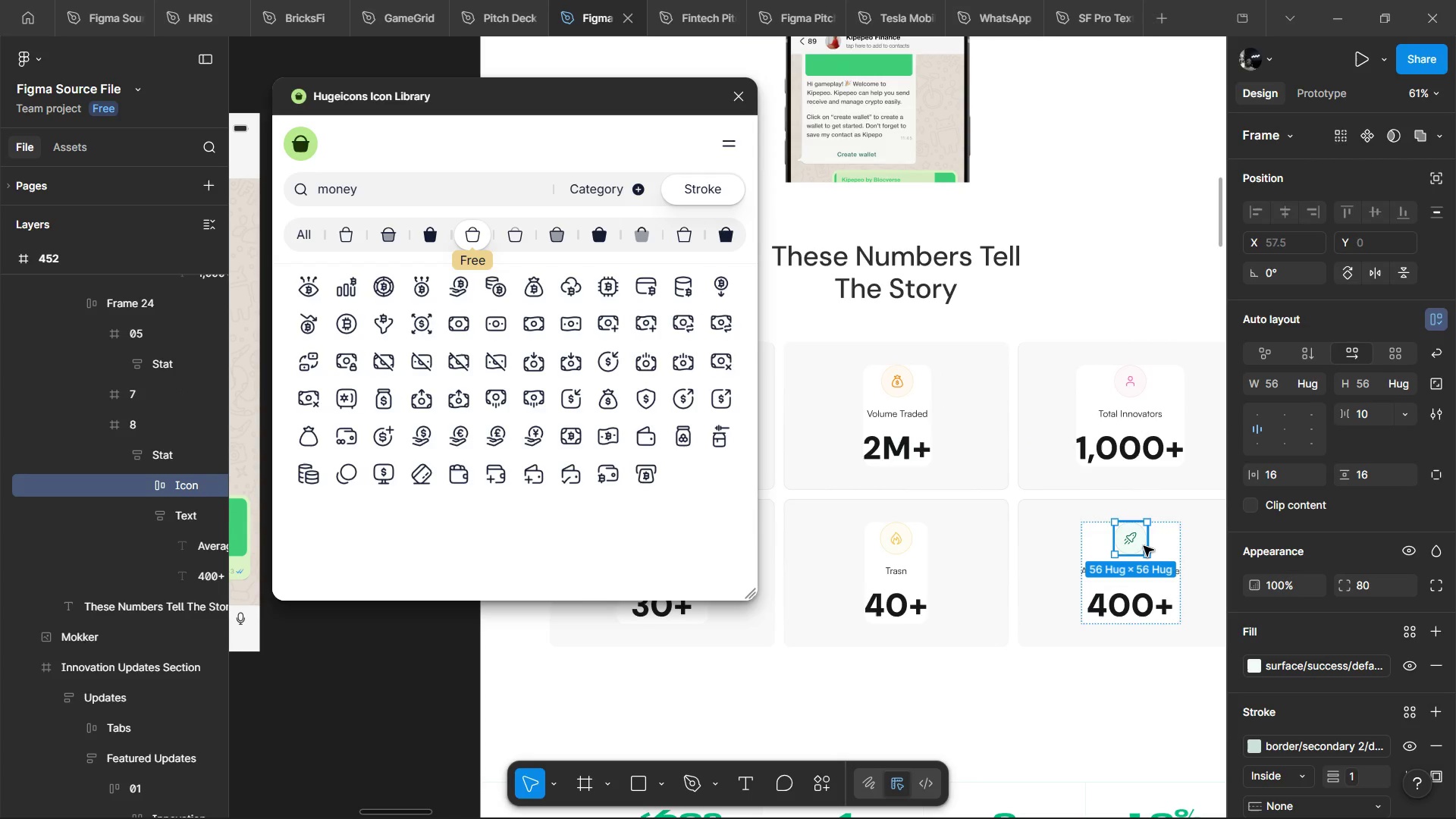 
key(Control+D)
 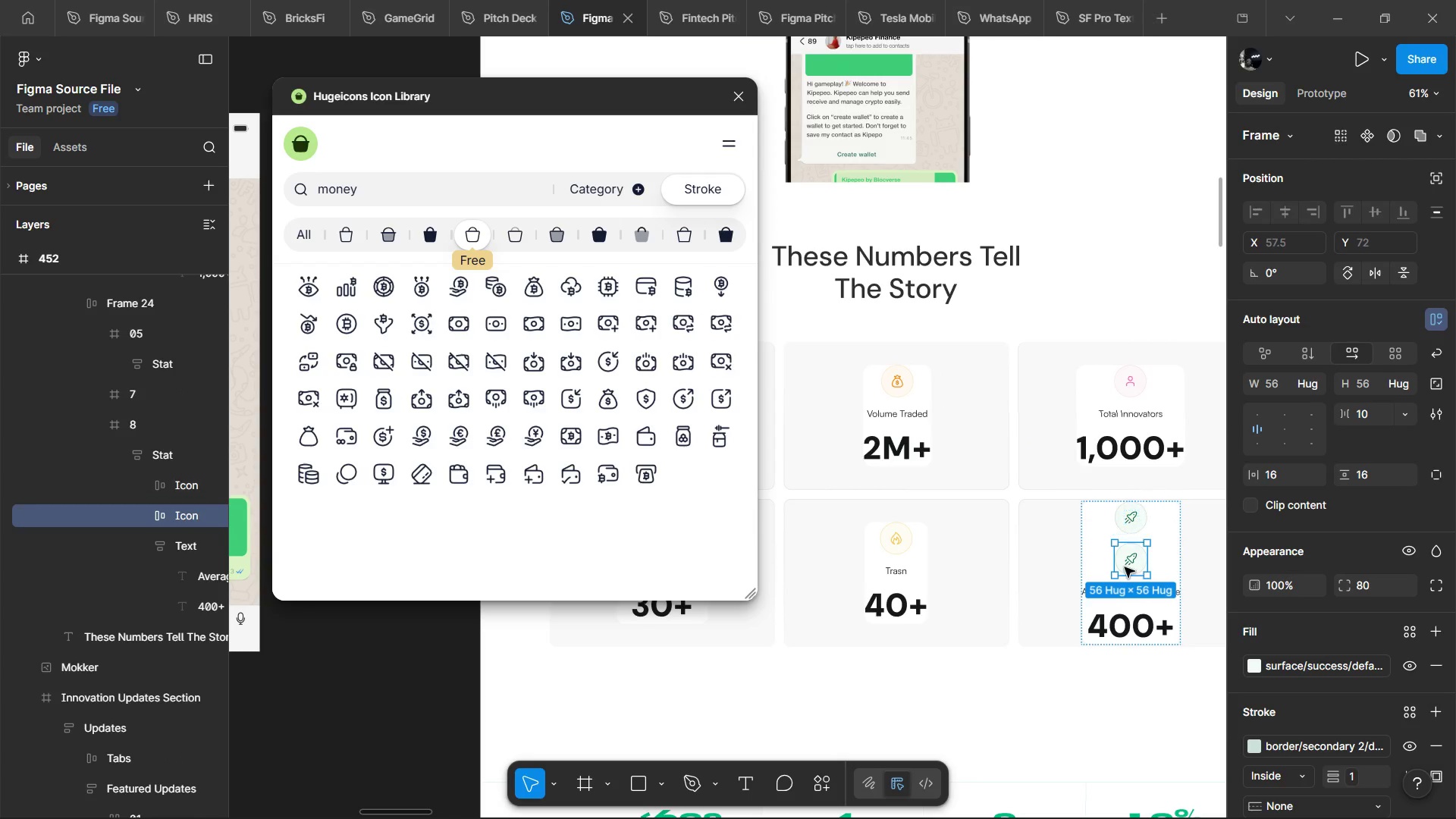 
double_click([1134, 555])
 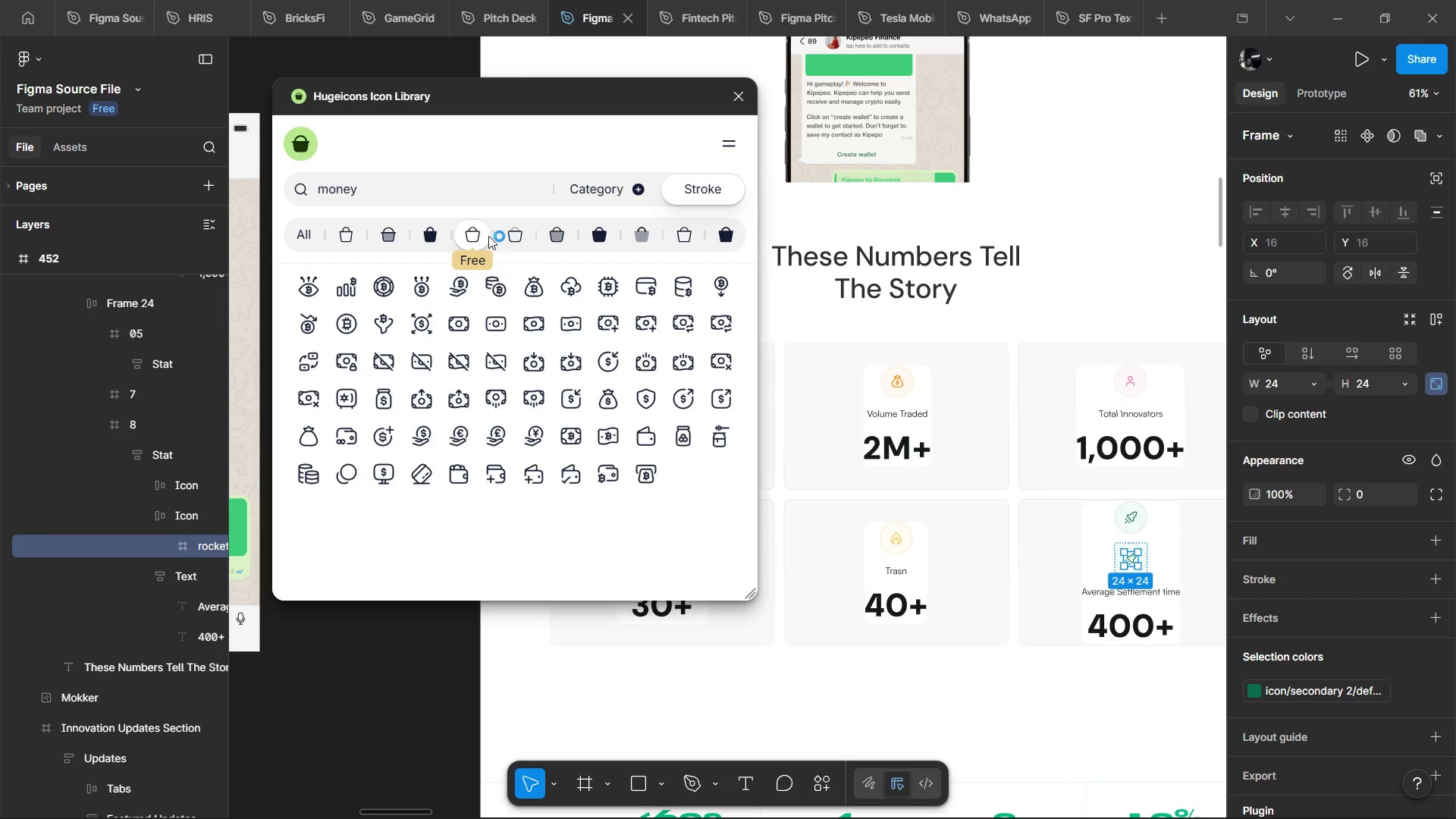 
double_click([438, 188])
 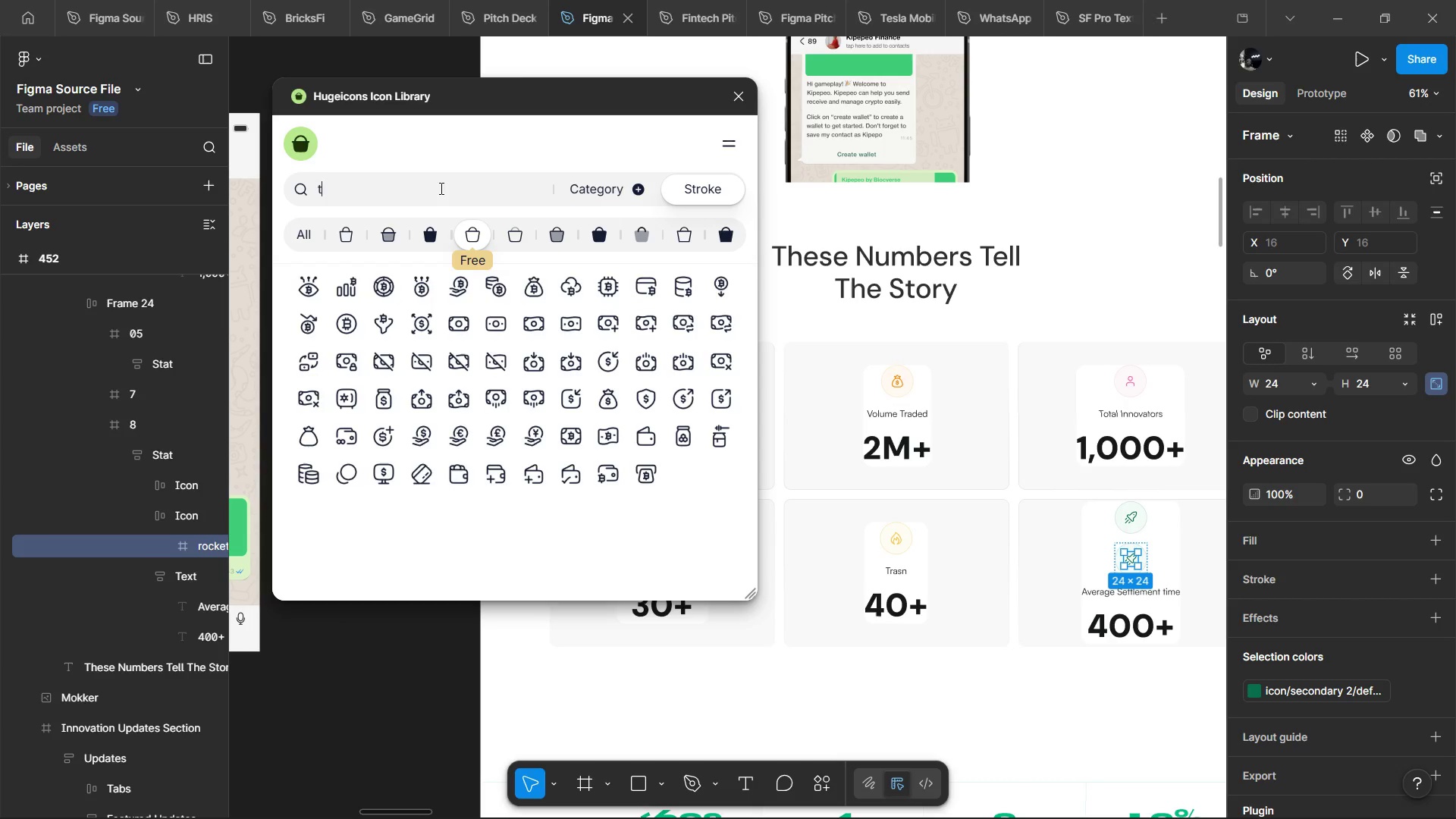 
type(time)
 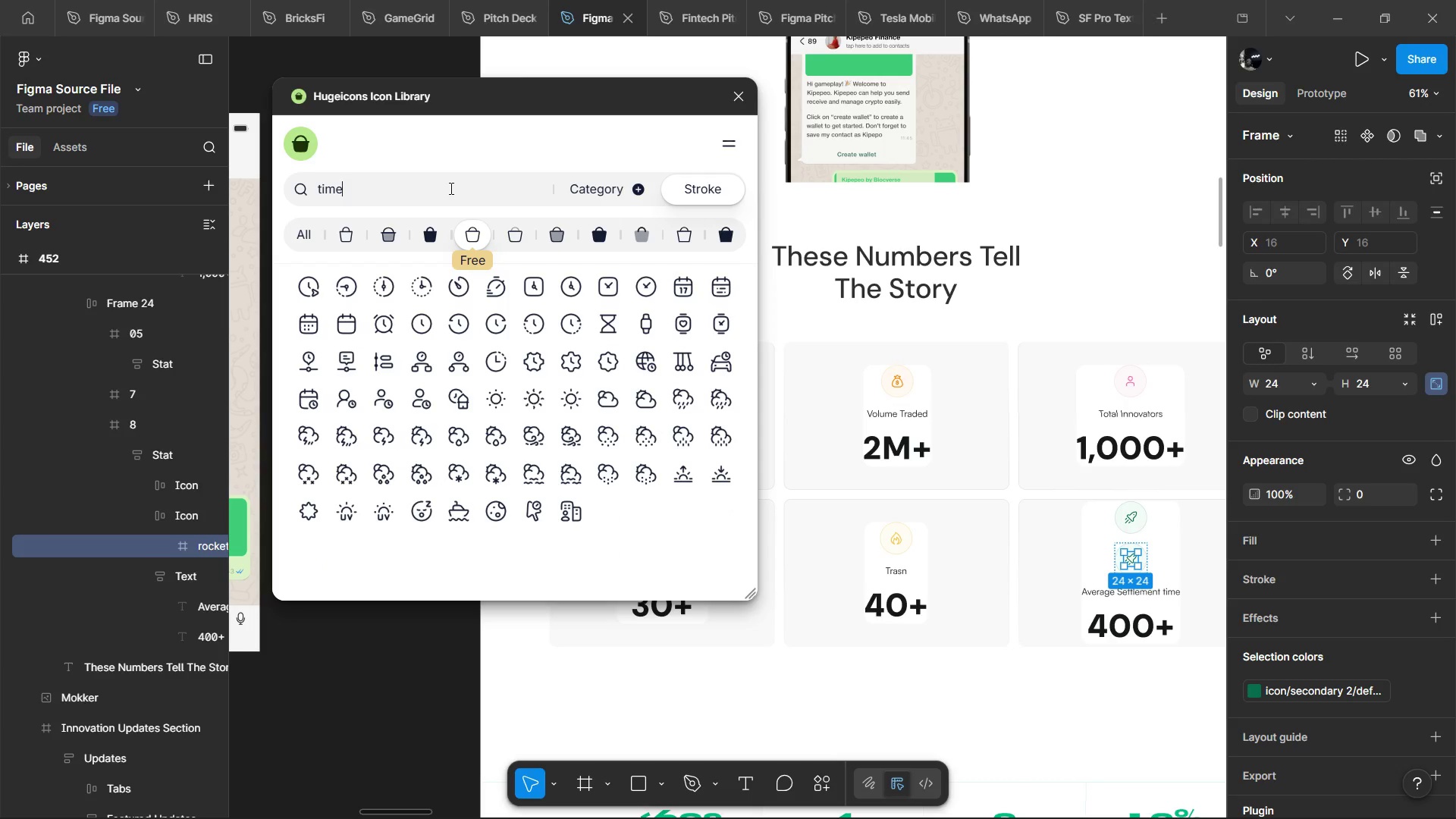 
mouse_move([426, 234])
 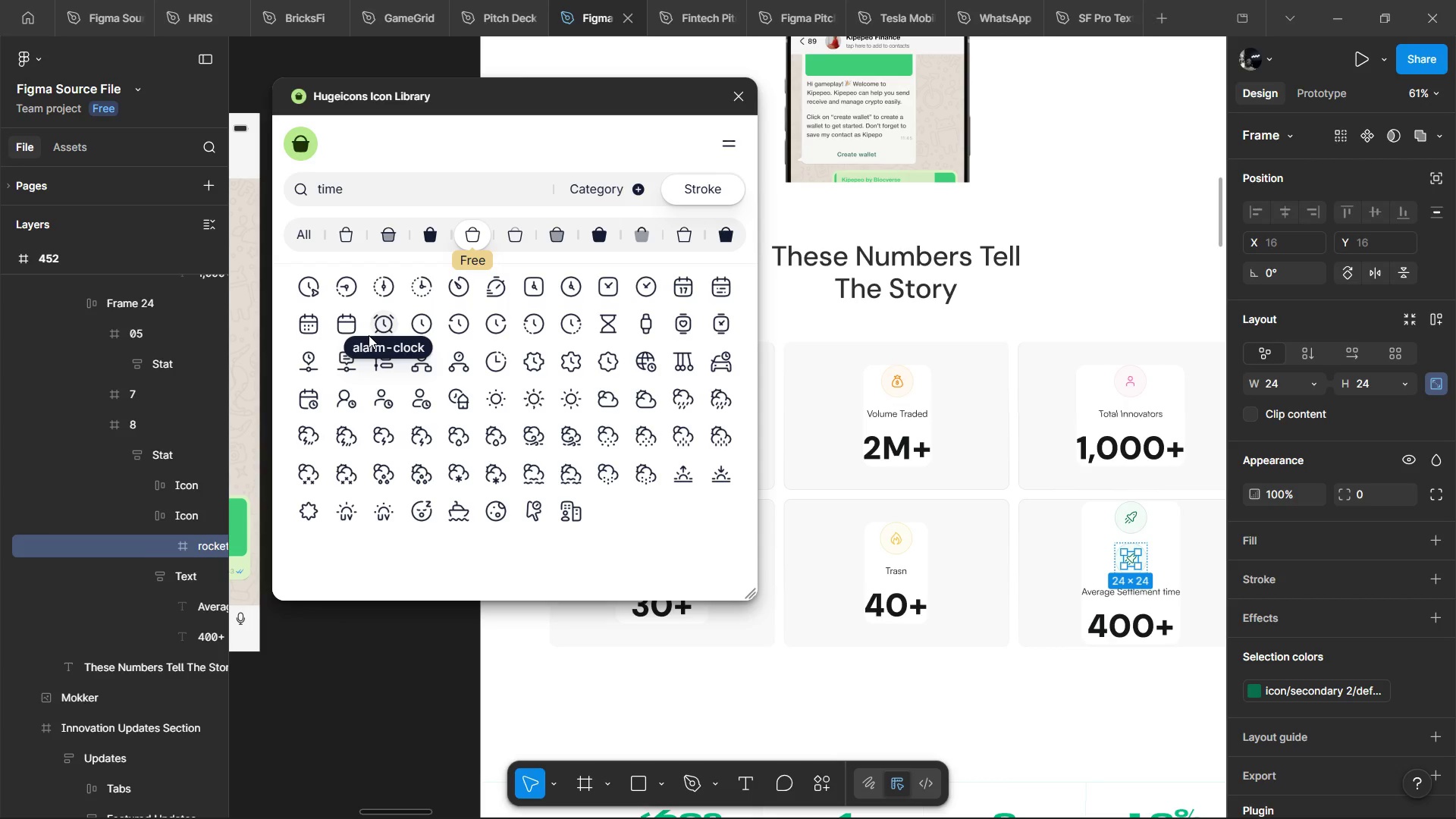 
wait(6.48)
 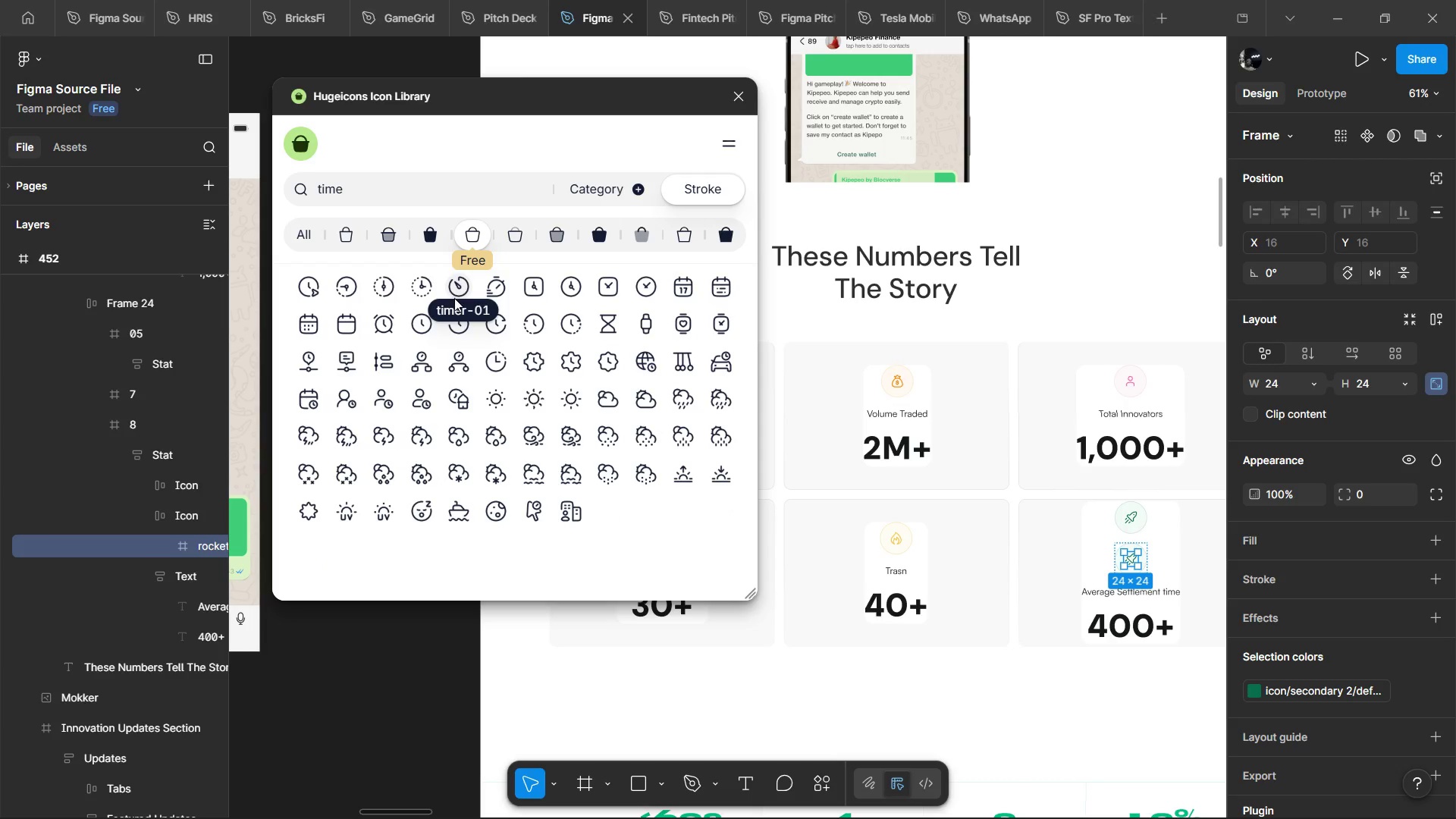 
left_click([385, 331])
 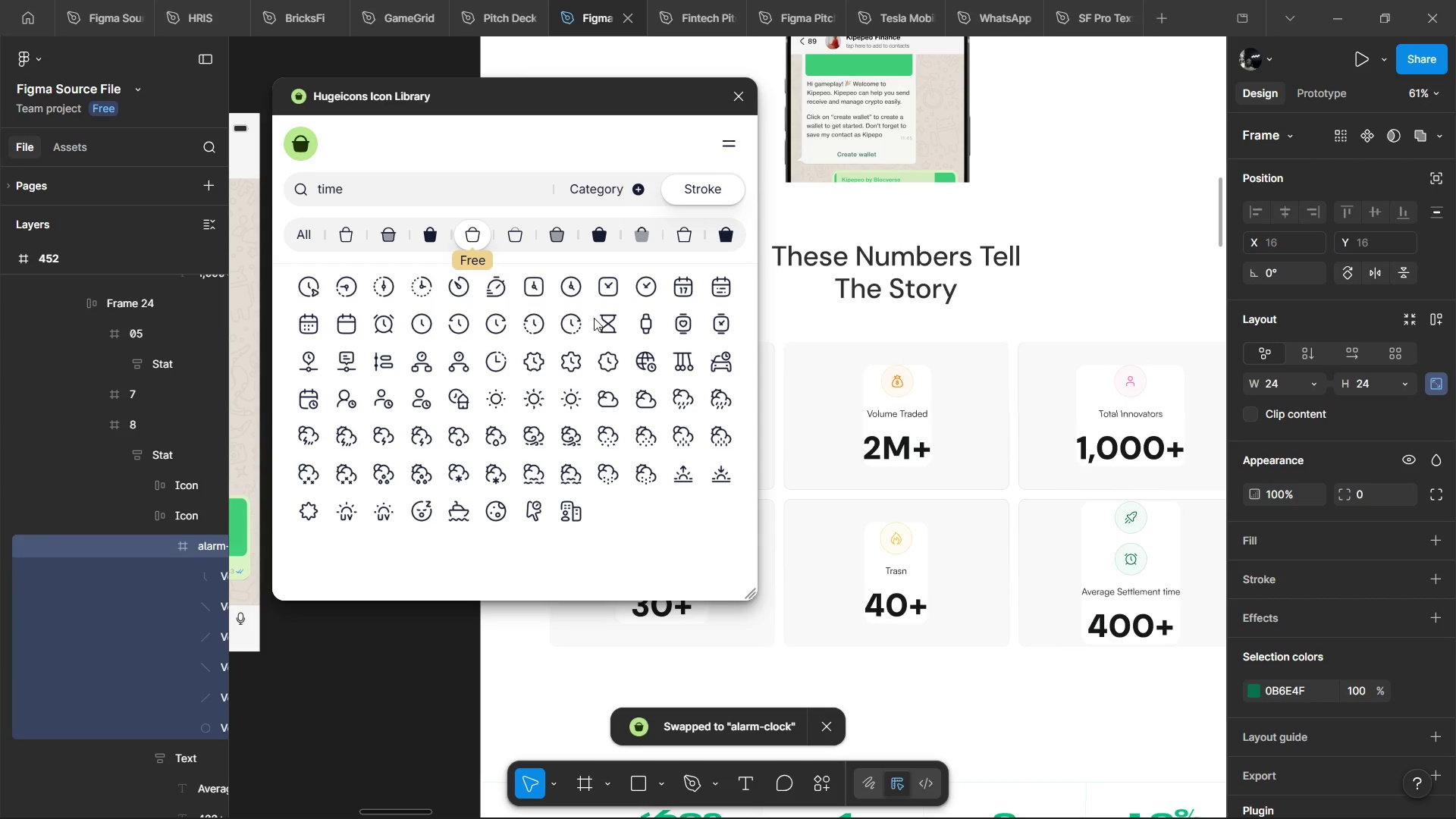 
left_click([618, 318])
 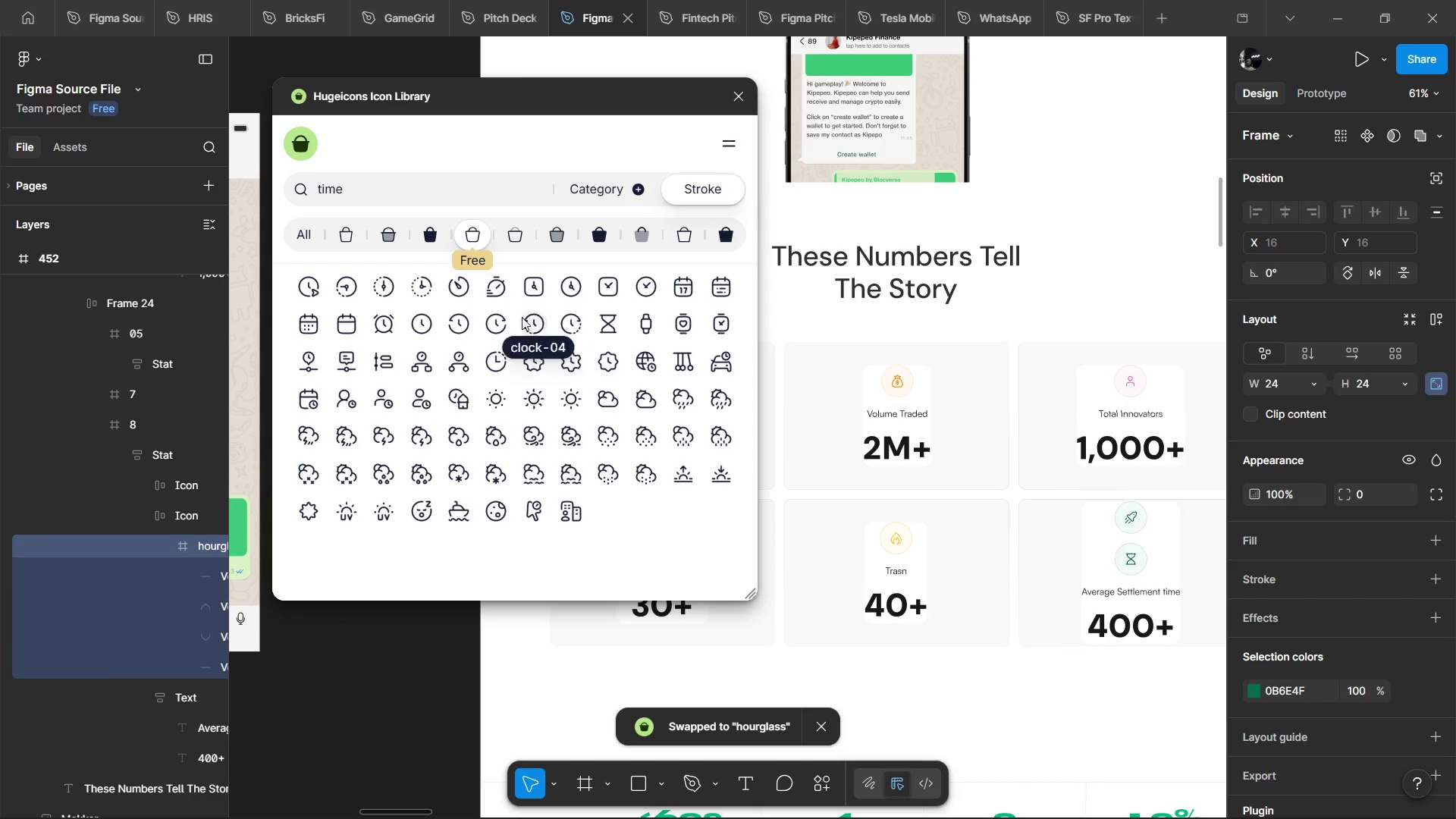 
mouse_move([392, 315])
 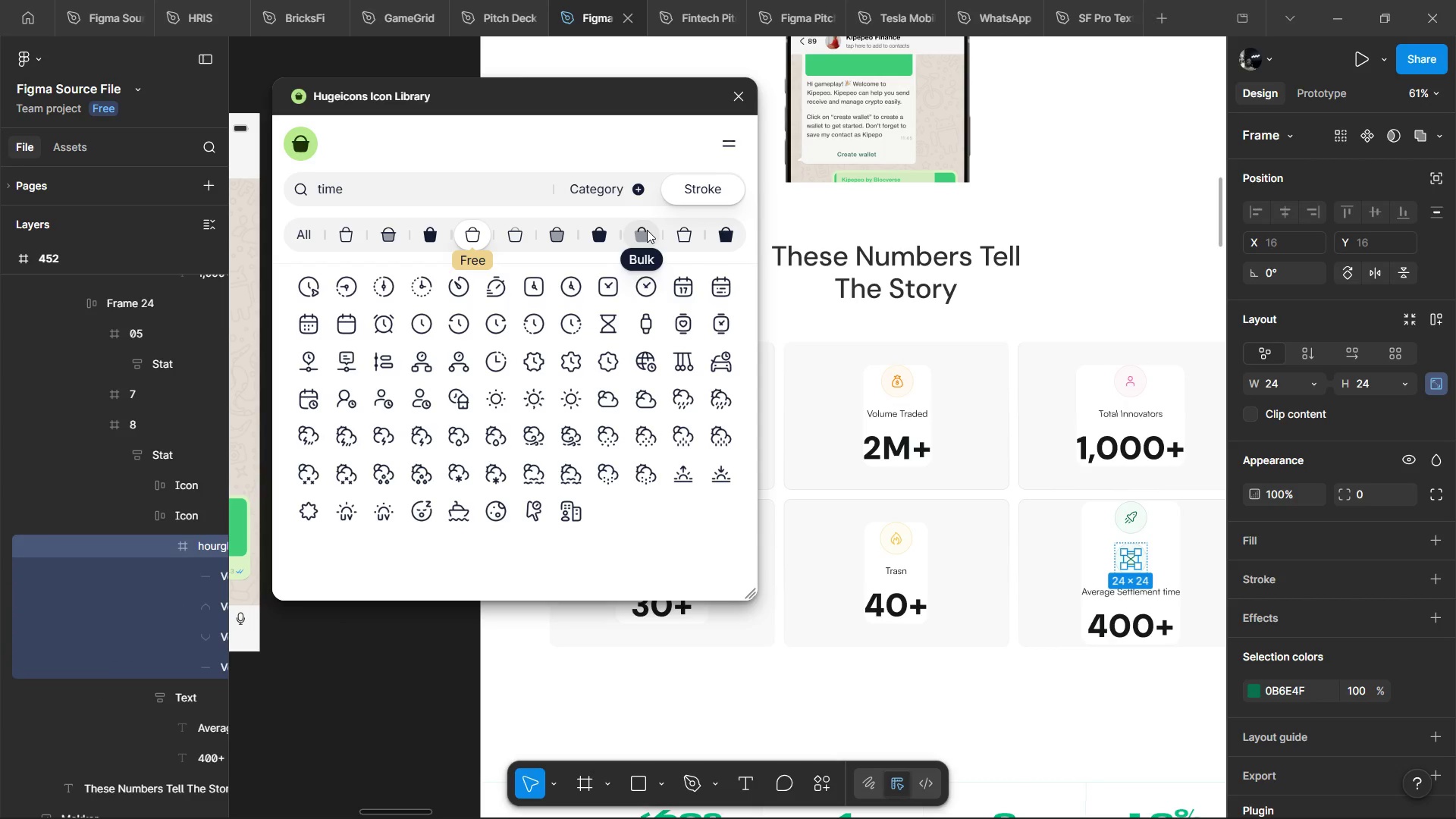 
left_click([608, 323])
 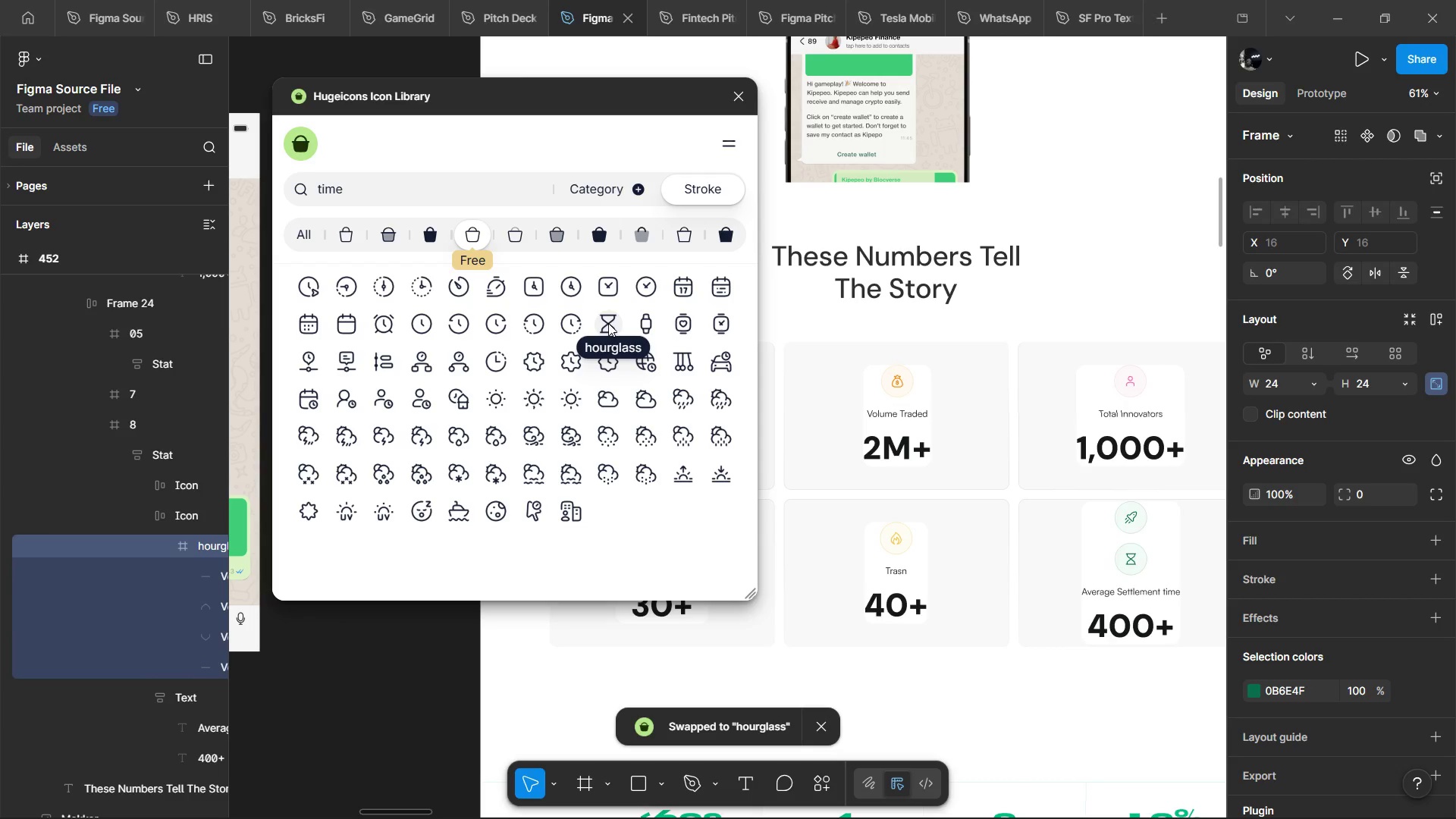 
mouse_move([646, 300])
 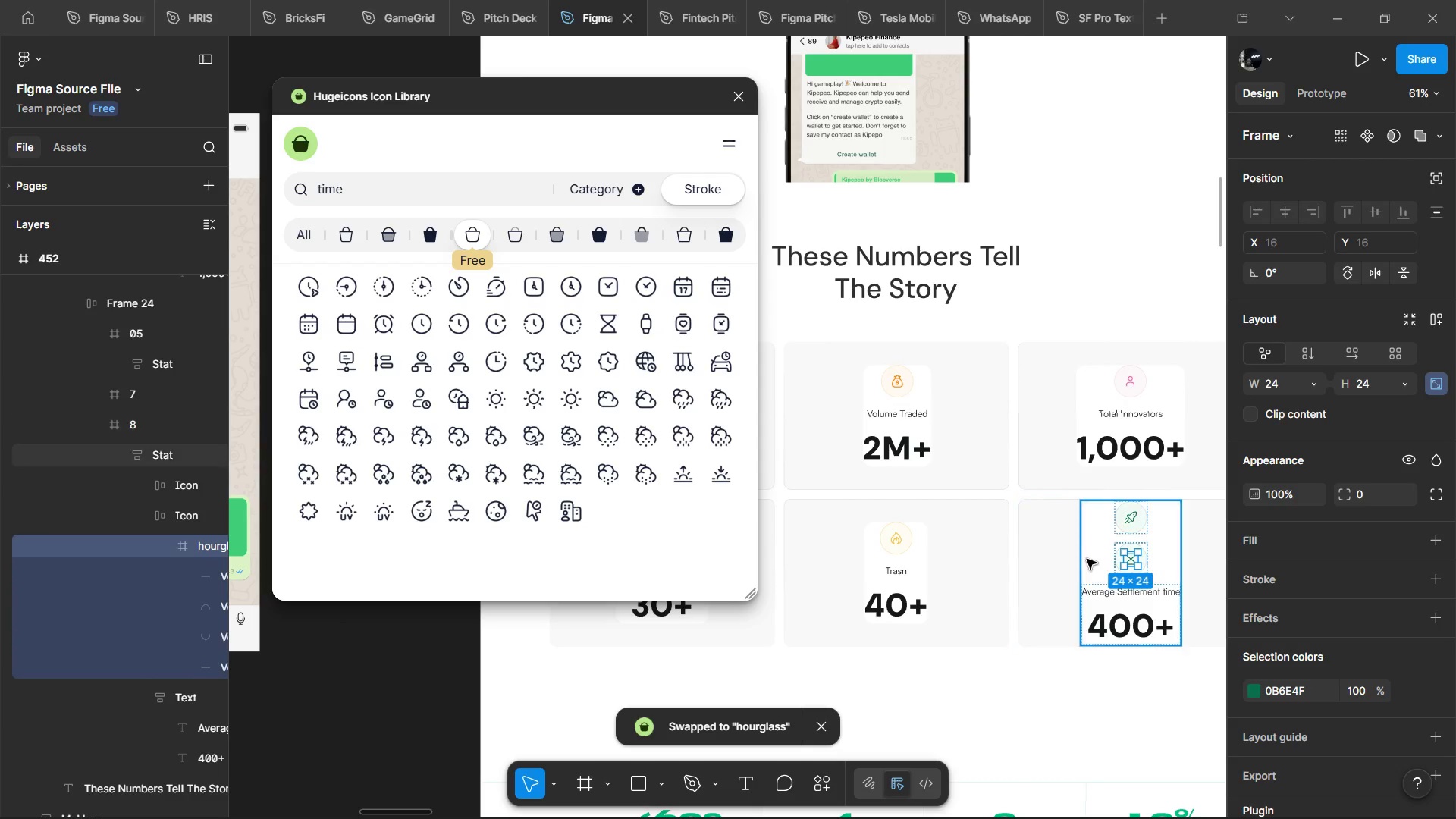 
hold_key(key=ControlLeft, duration=0.84)
left_click([1135, 629])
 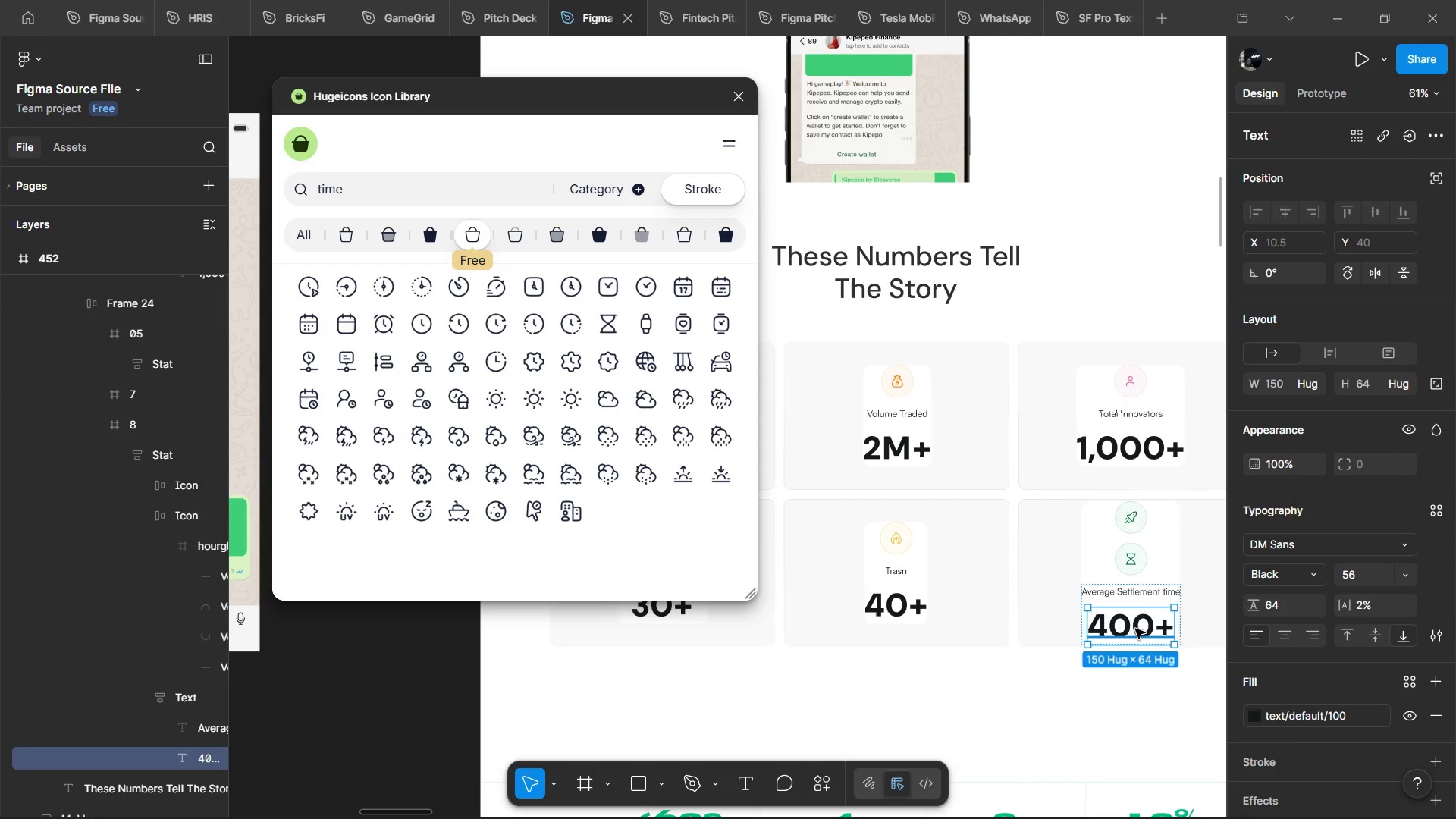 
double_click([1135, 629])
 